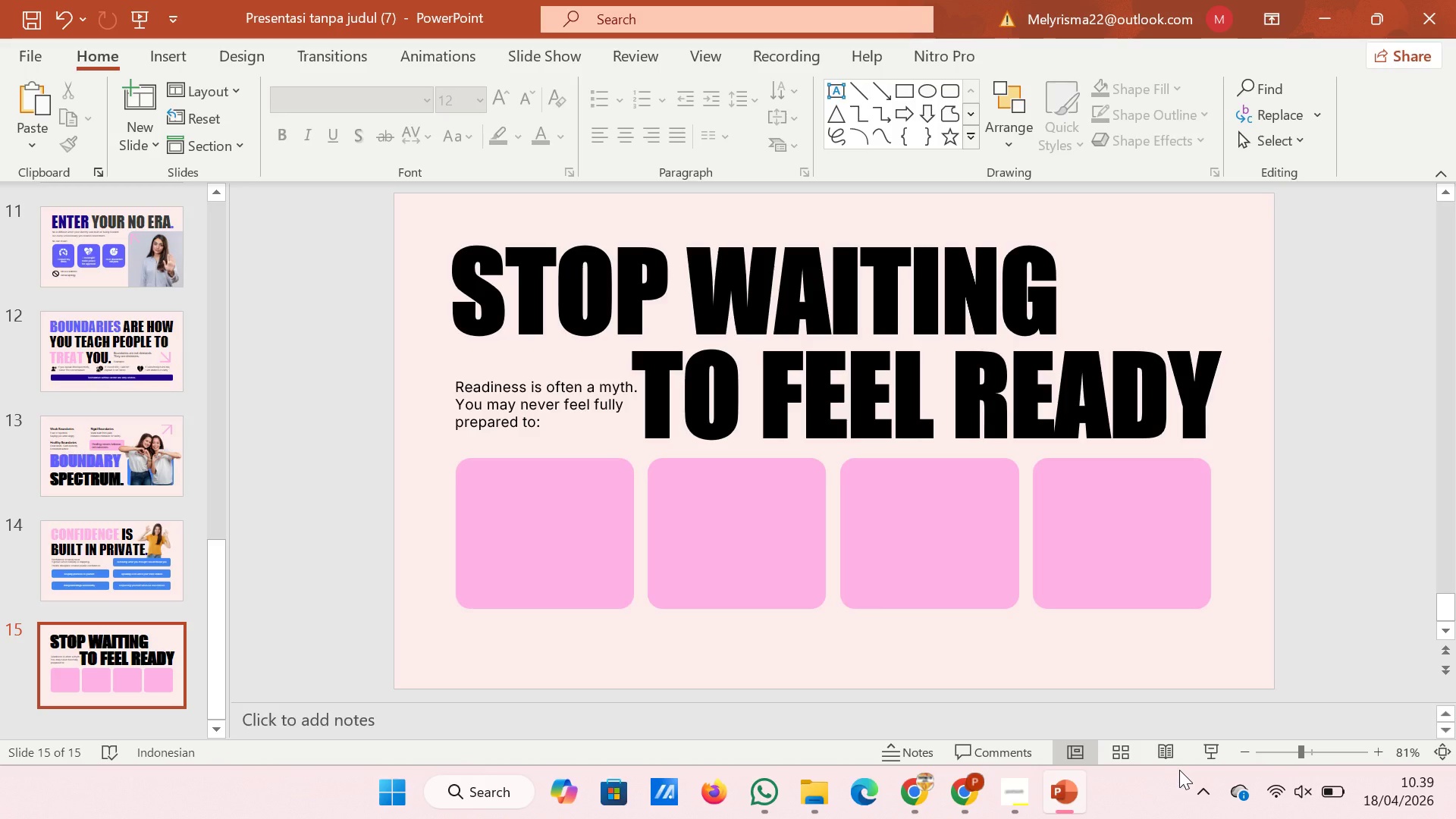 
wait(28.91)
 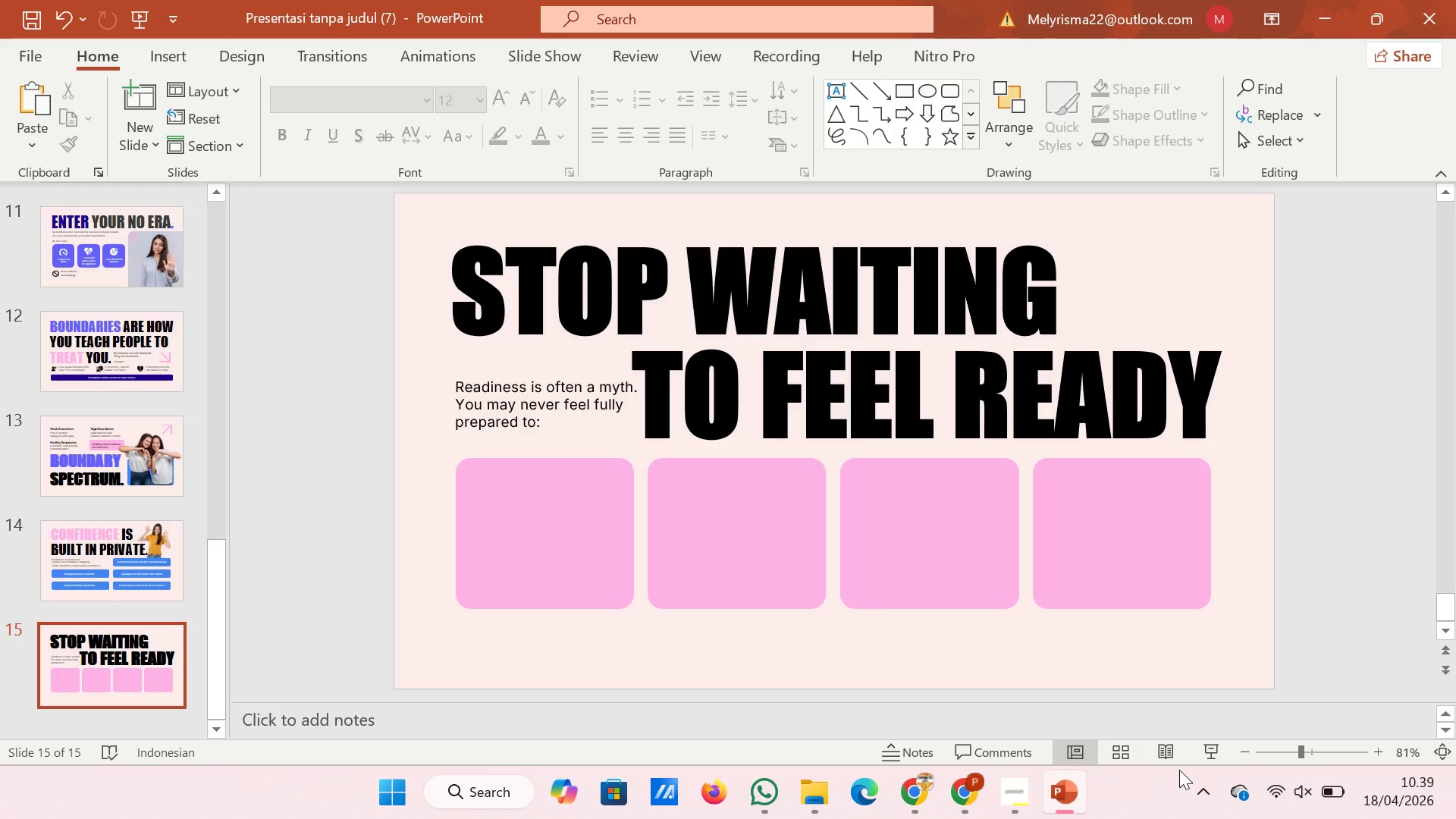 
left_click([593, 433])
 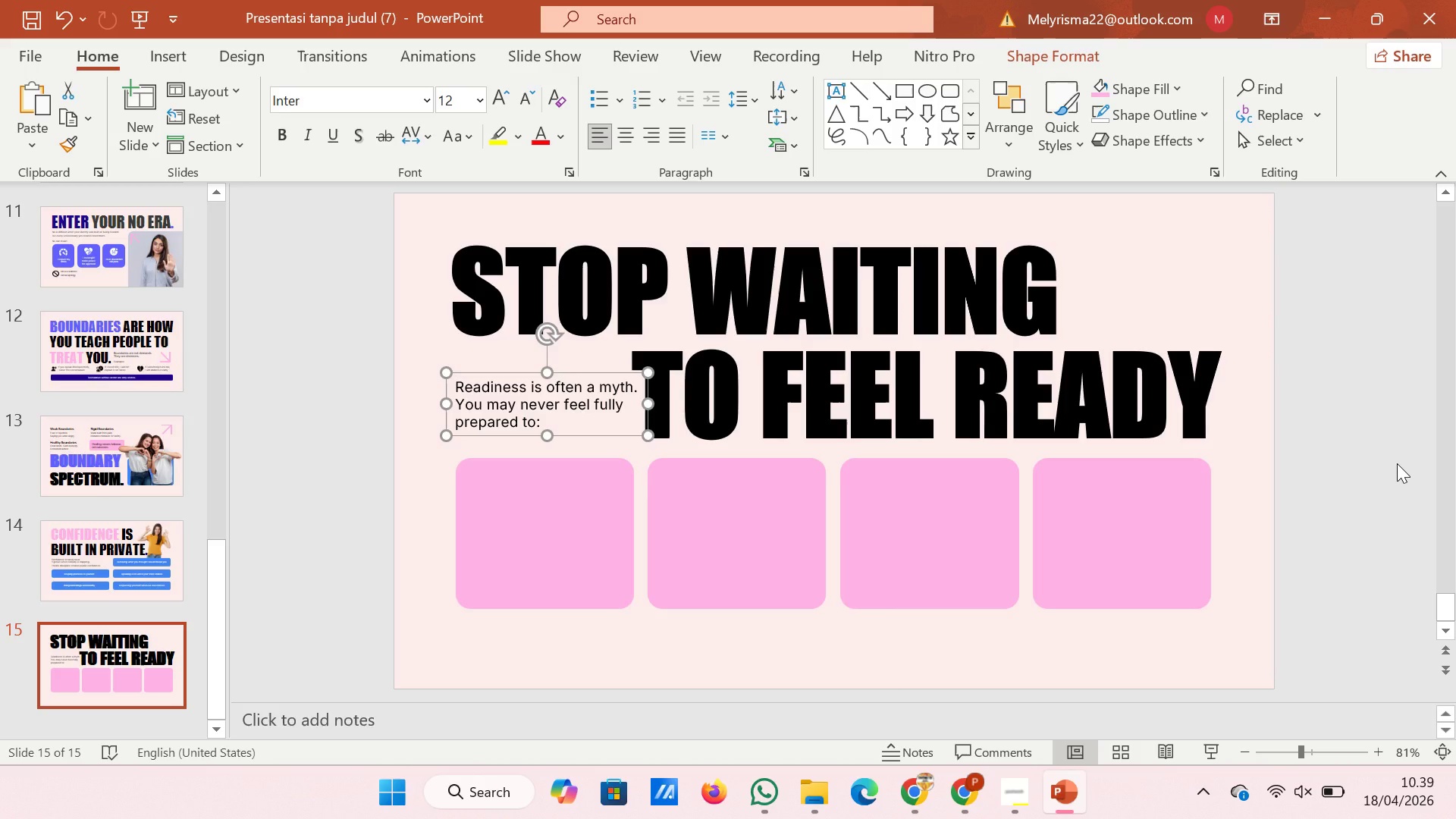 
left_click([1397, 463])
 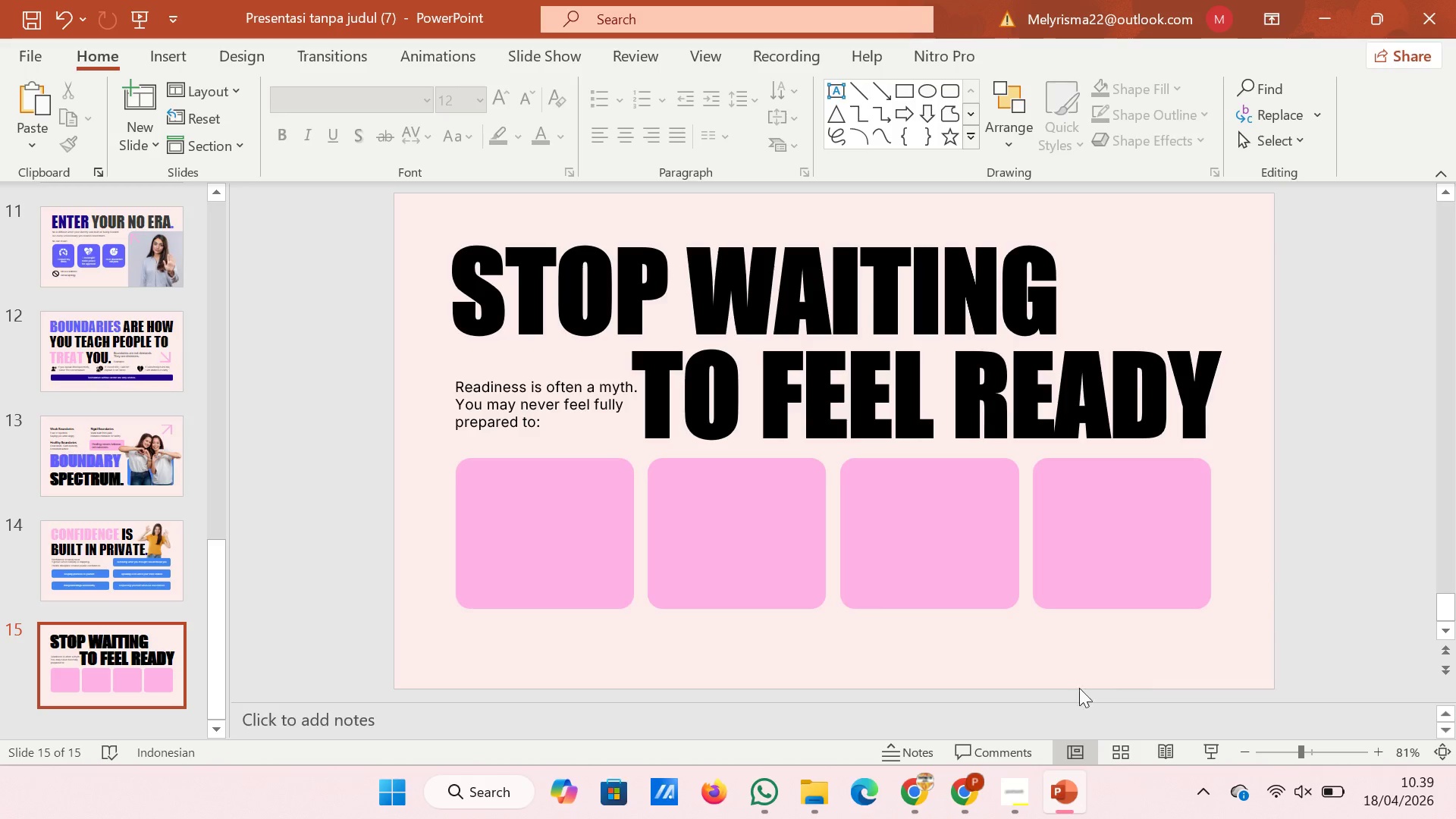 
left_click([976, 795])
 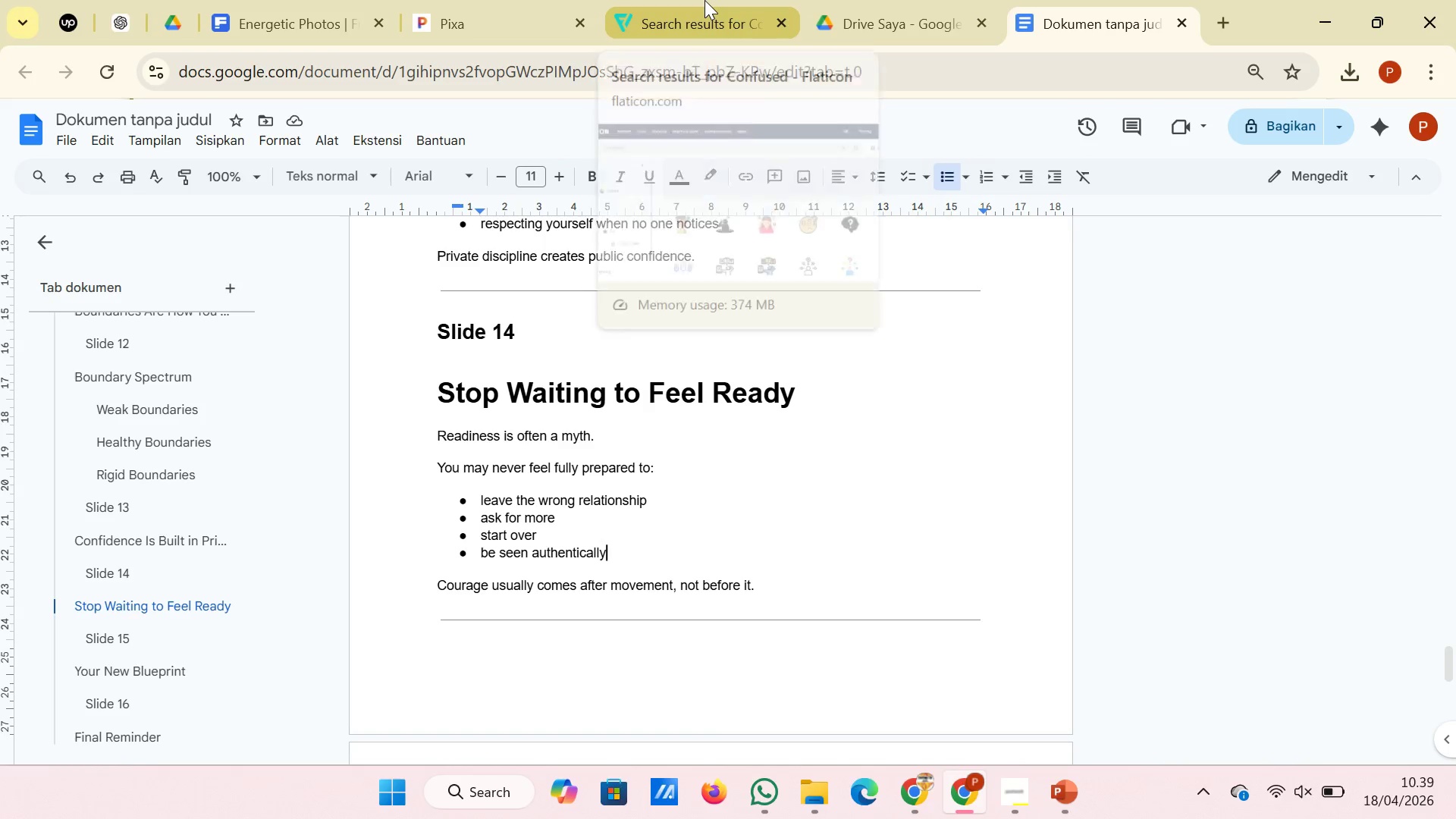 
left_click([708, 0])
 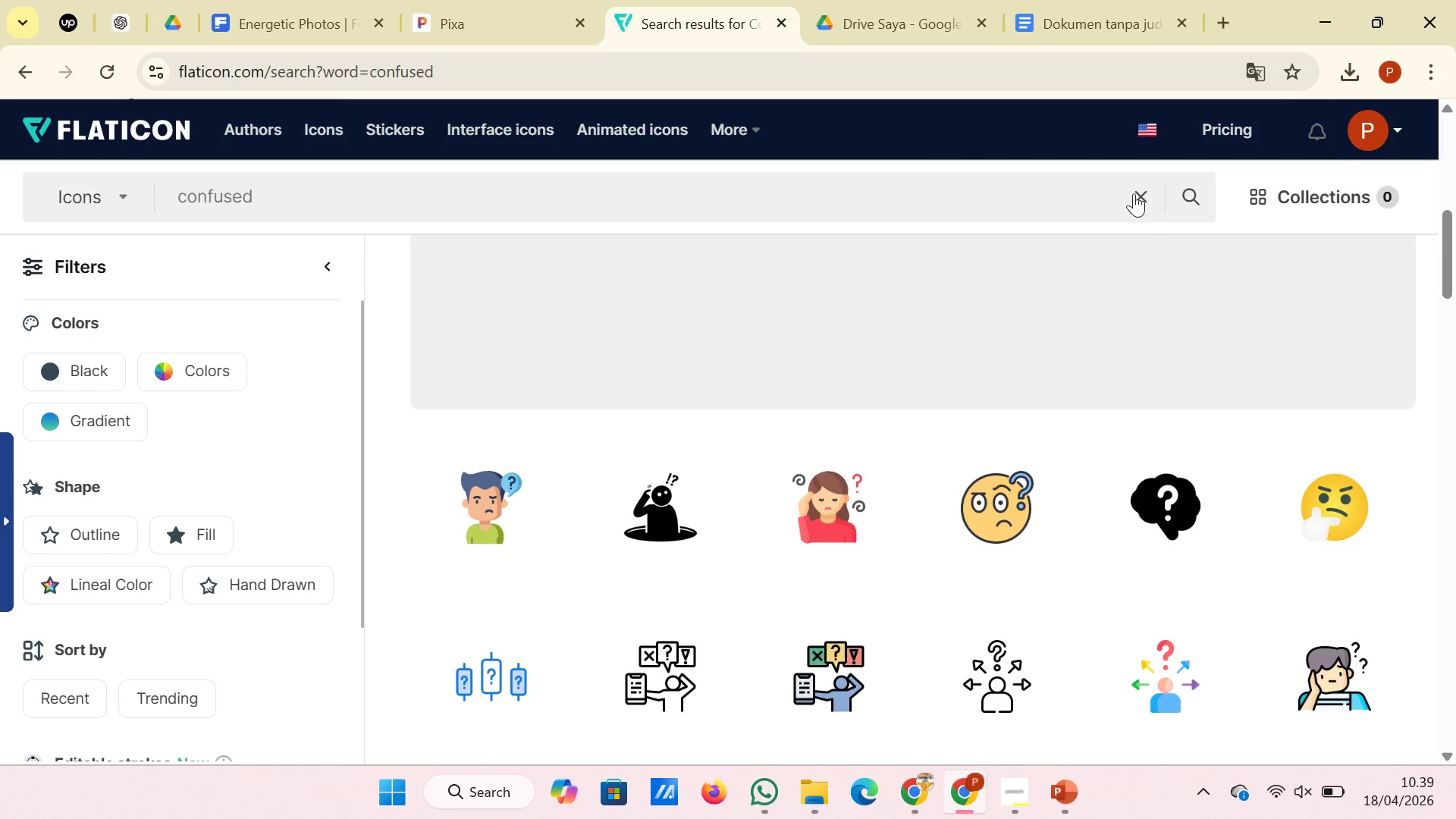 
left_click([1135, 196])
 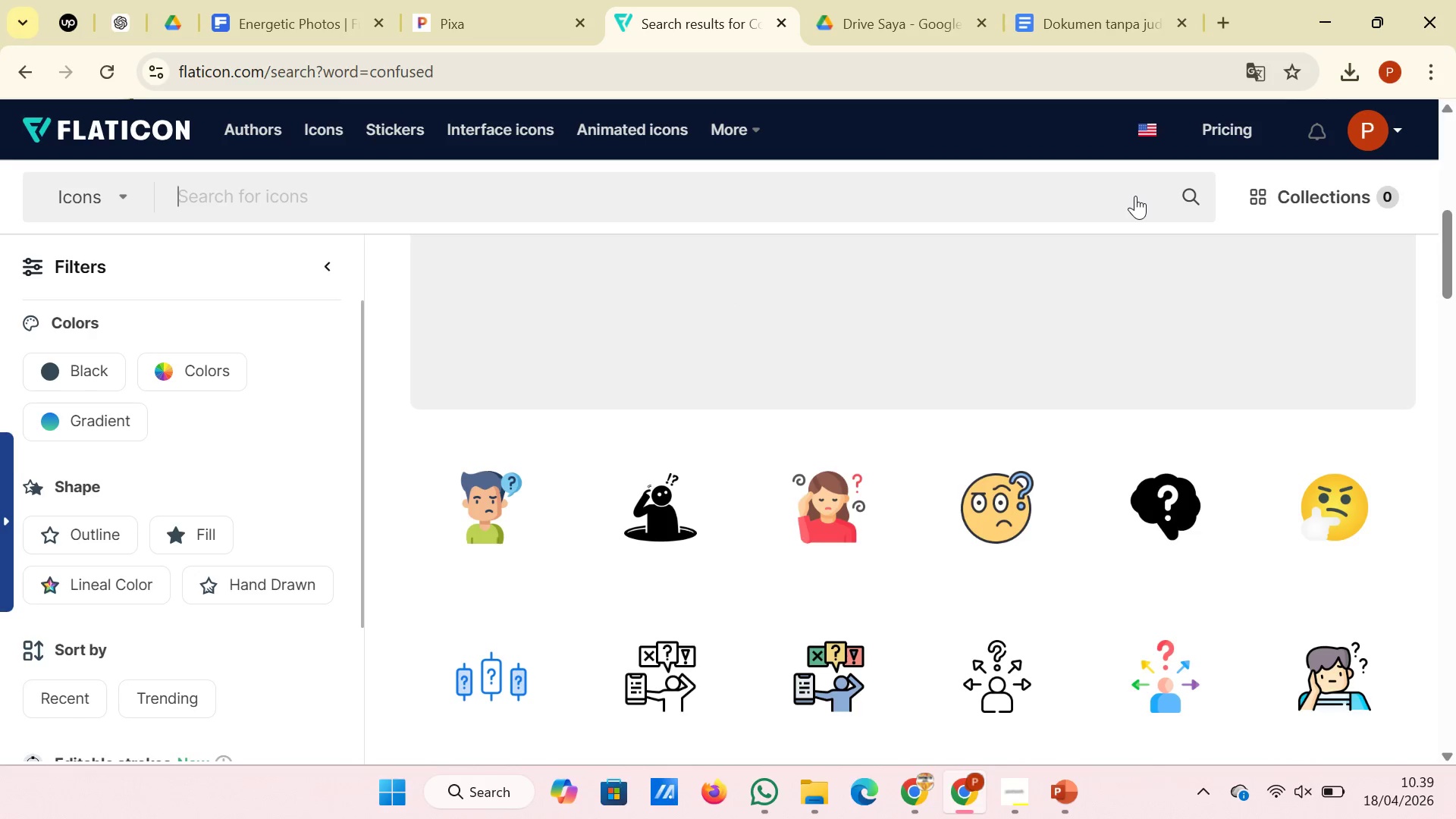 
type(relationship)
 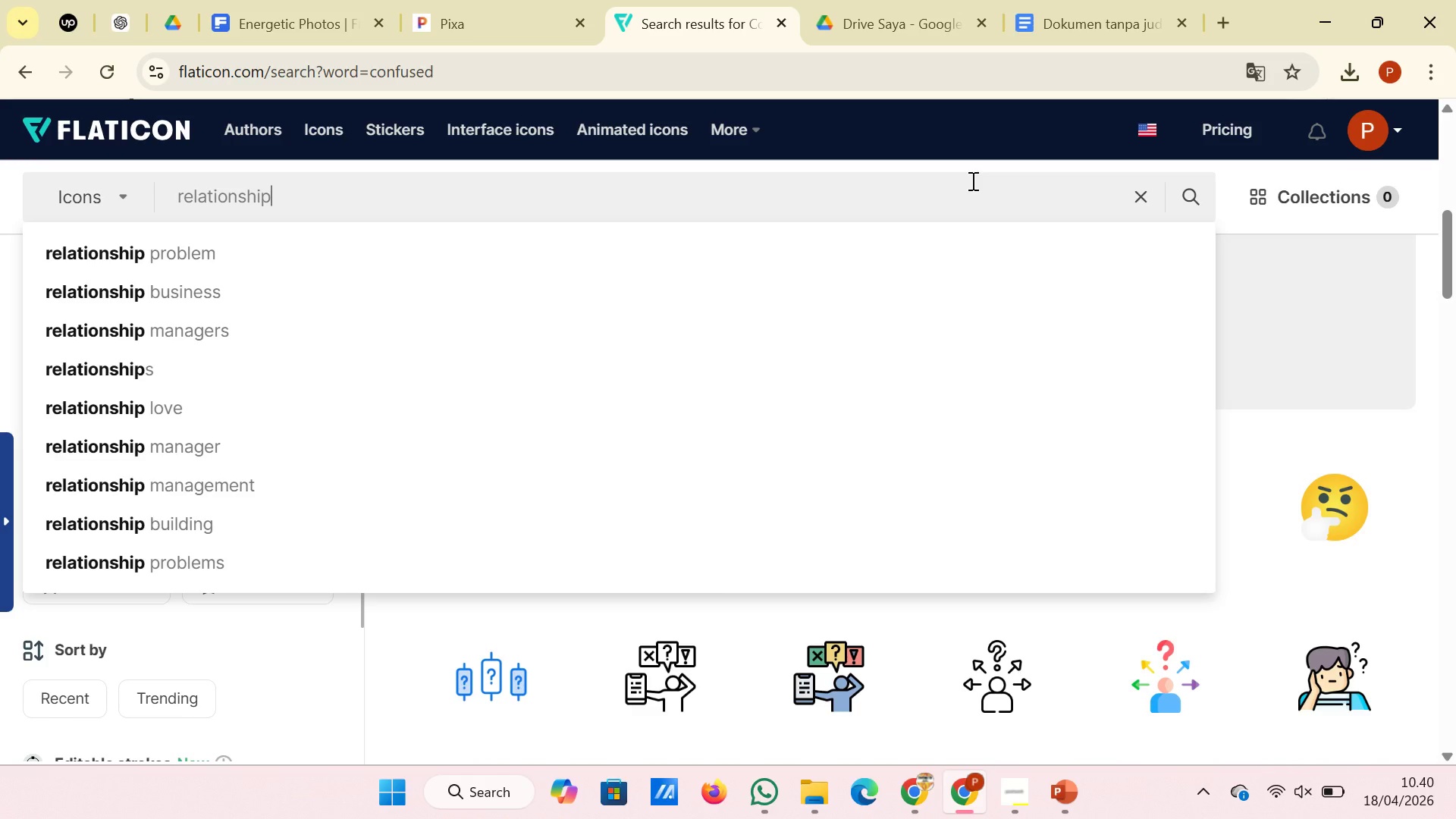 
wait(13.64)
 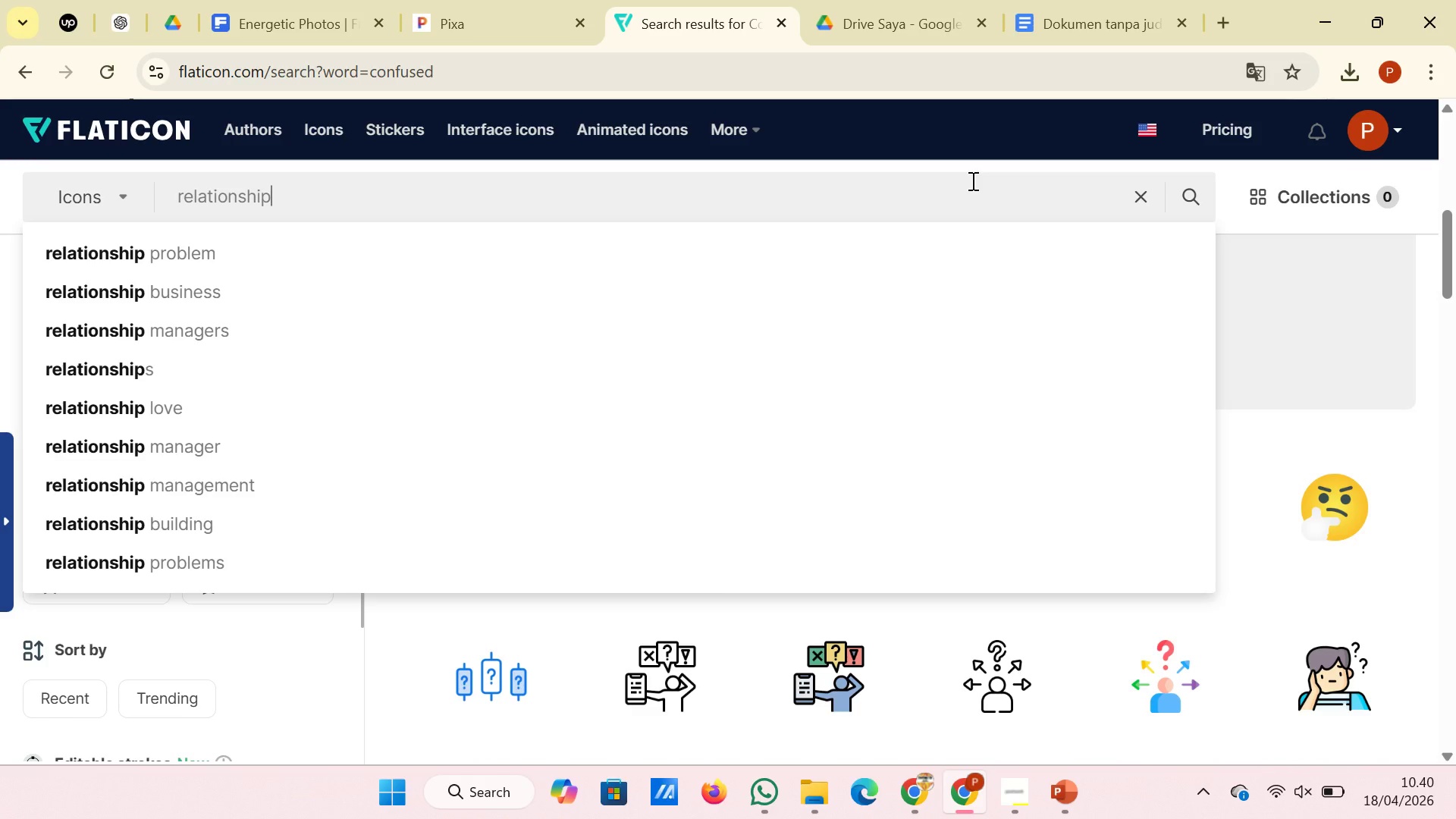 
left_click([997, 201])
 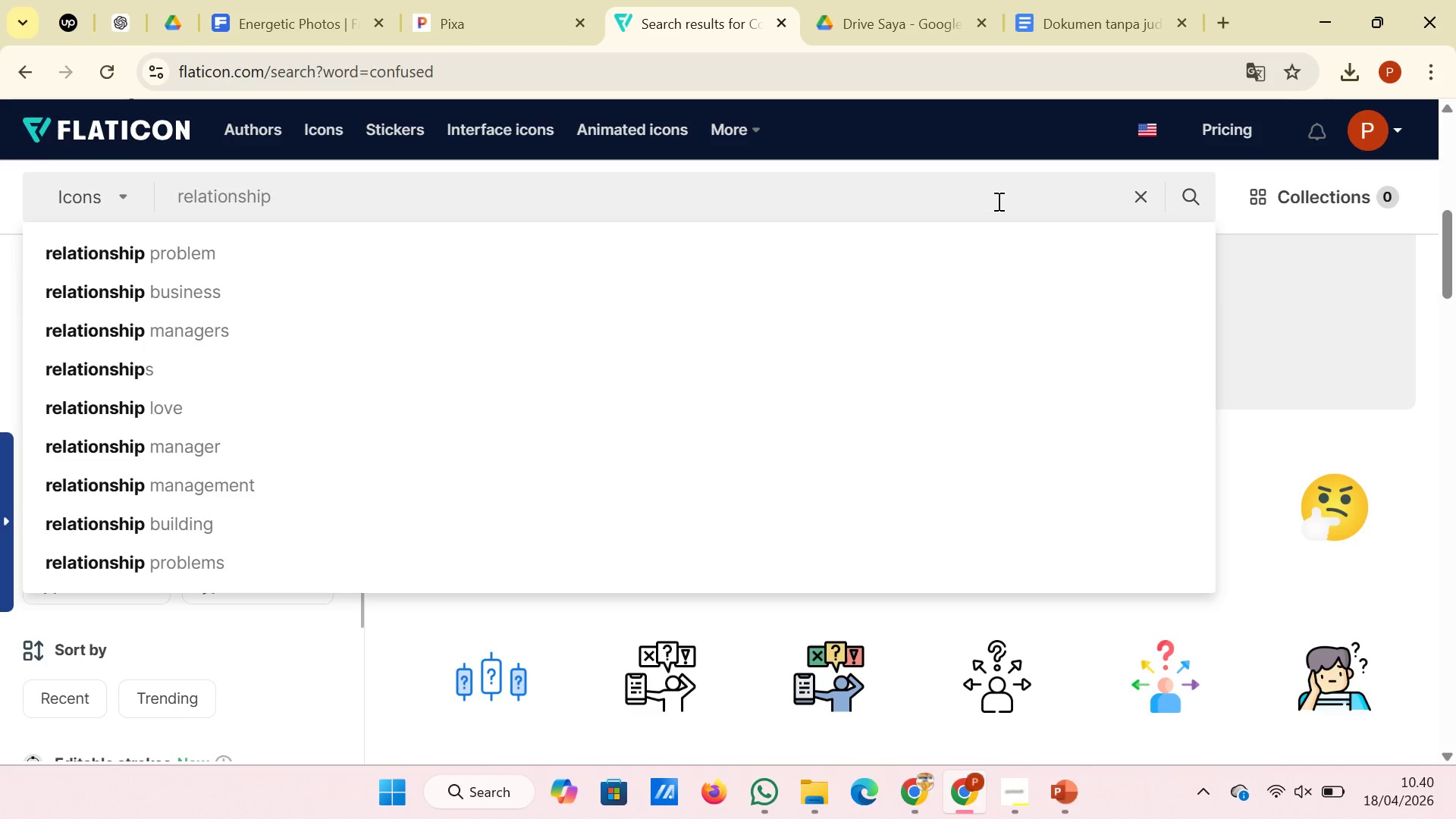 
key(Enter)
 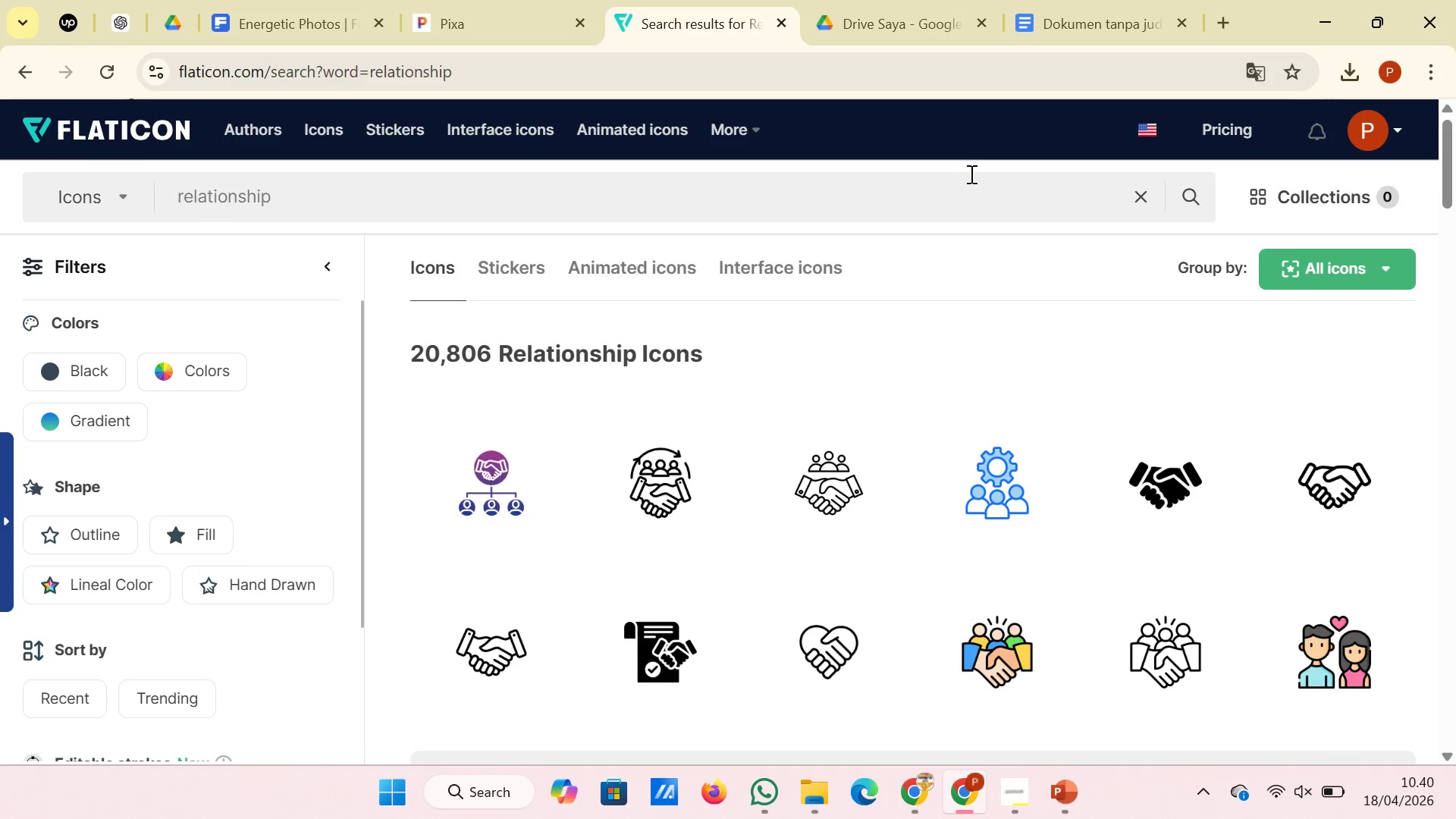 
wait(10.11)
 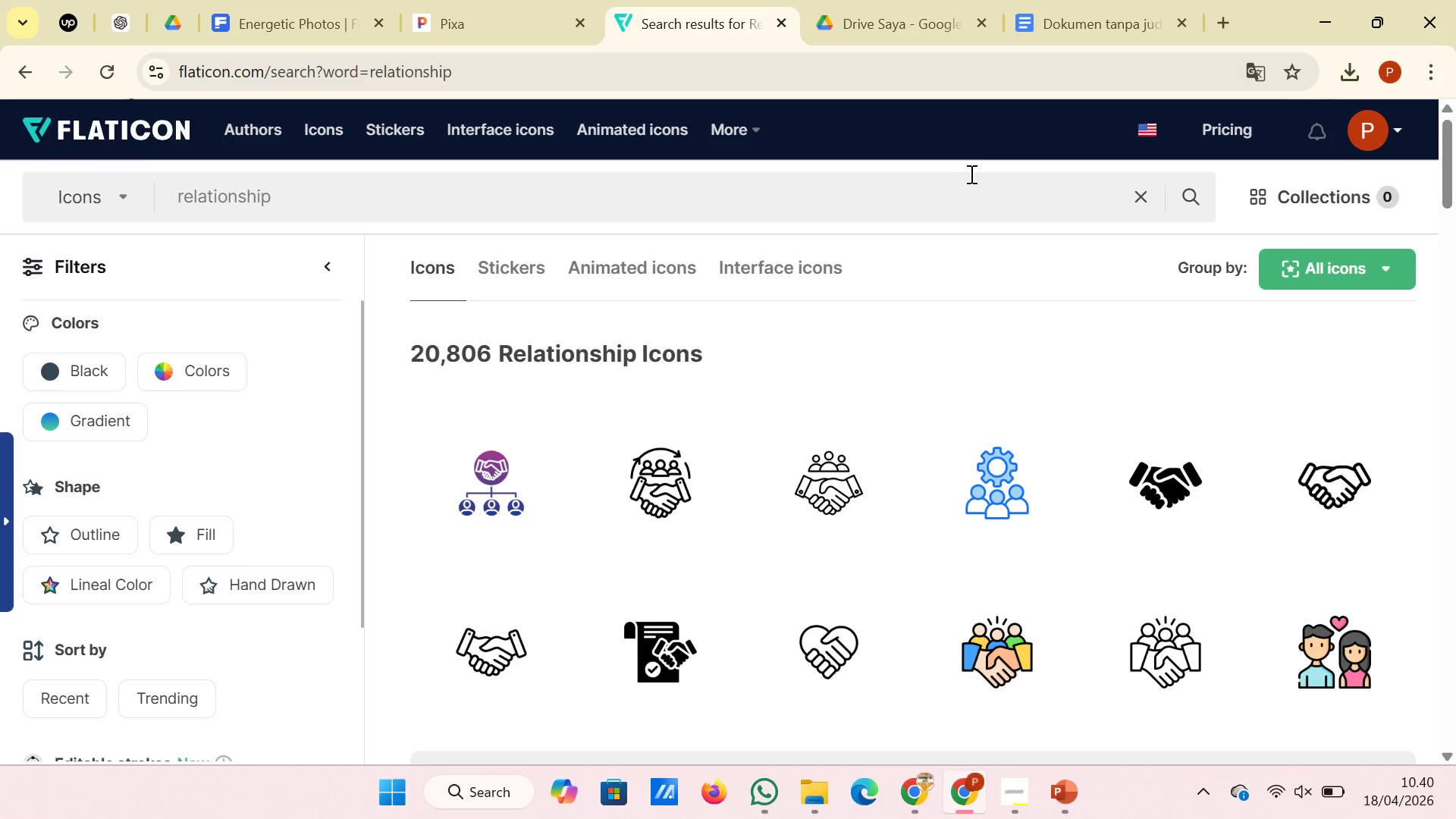 
scroll: coordinate [1088, 463], scroll_direction: down, amount: 18.0
 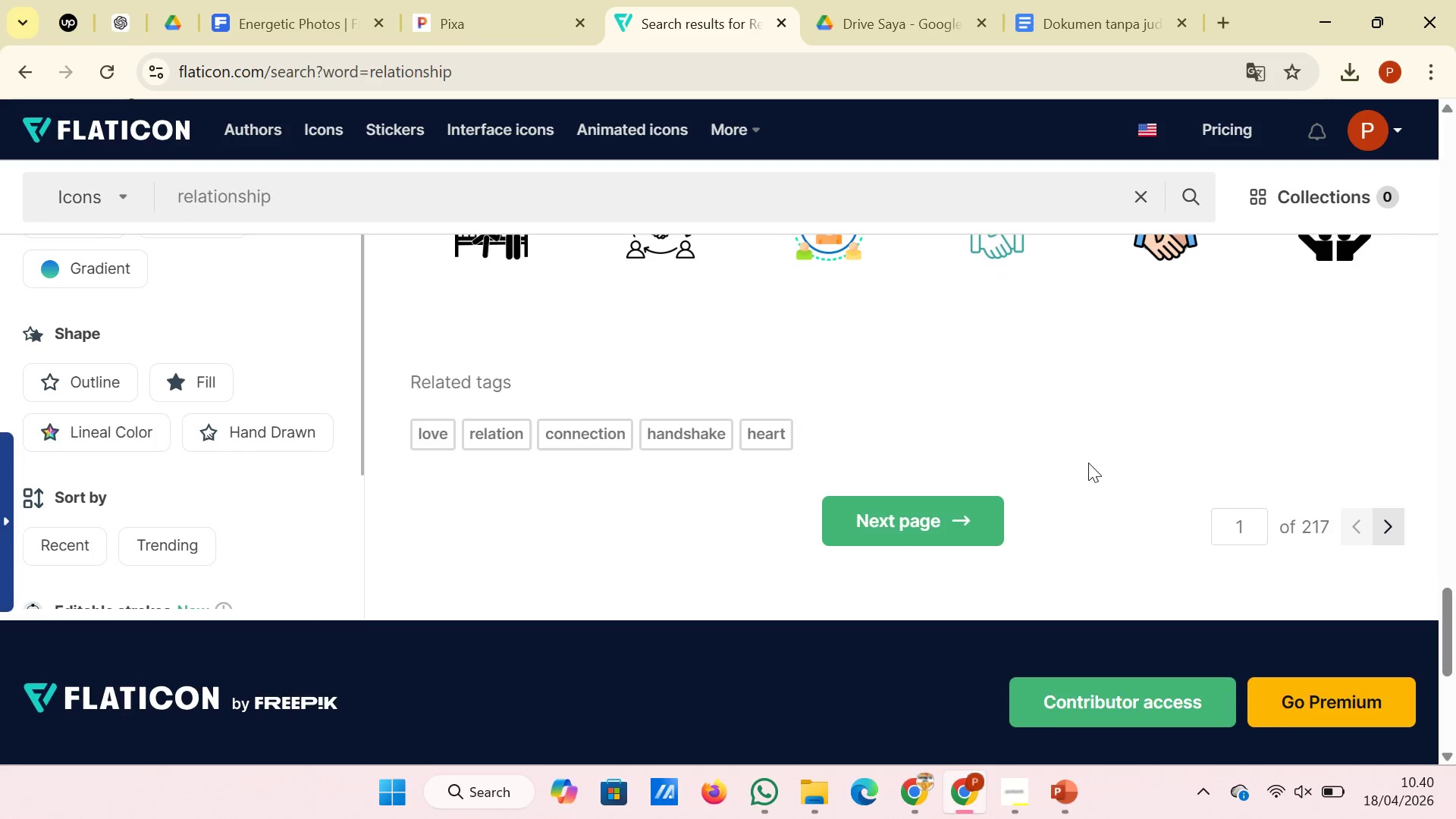 
scroll: coordinate [1091, 447], scroll_direction: up, amount: 3.0
 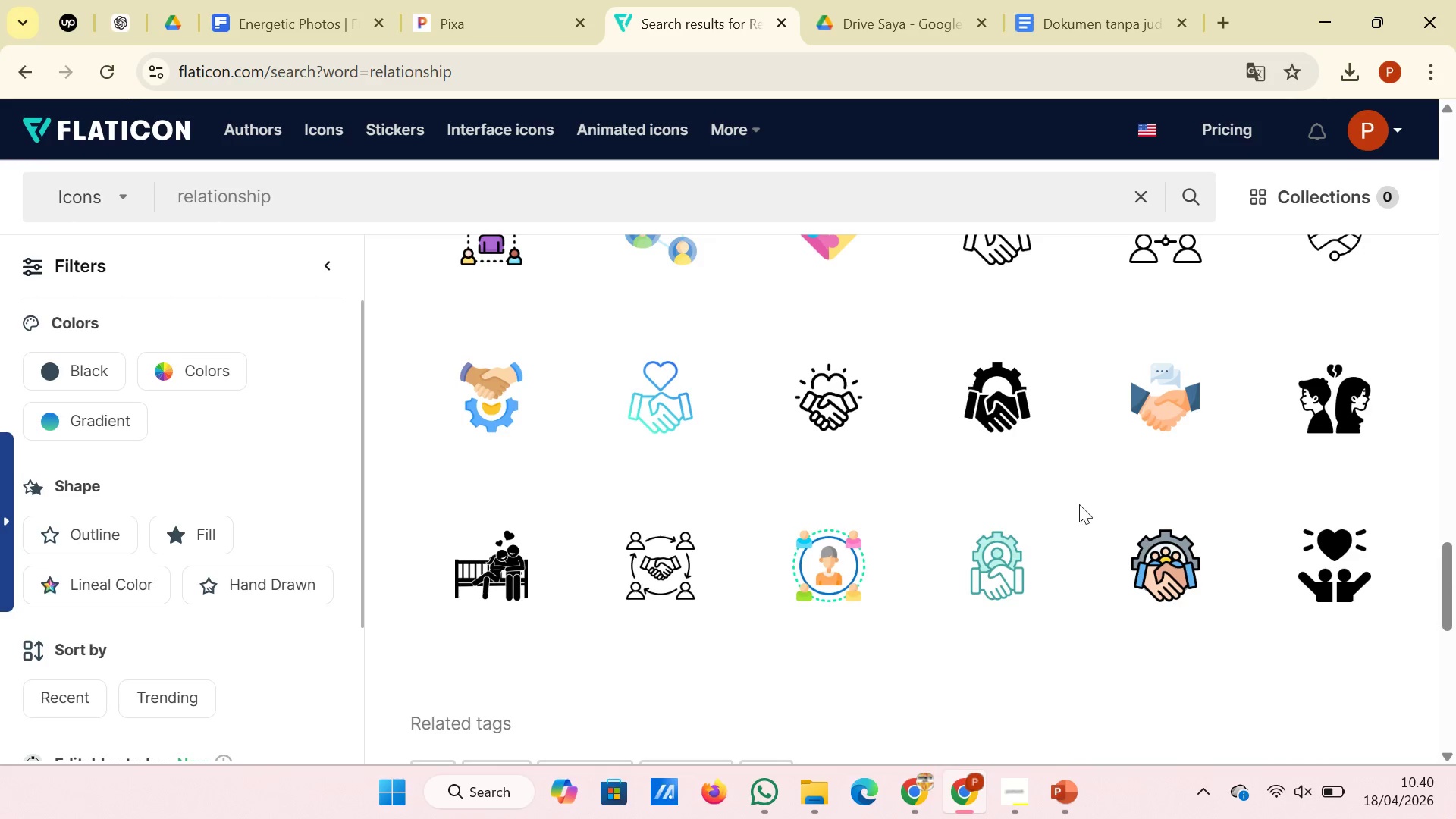 
mouse_move([1087, 563])
 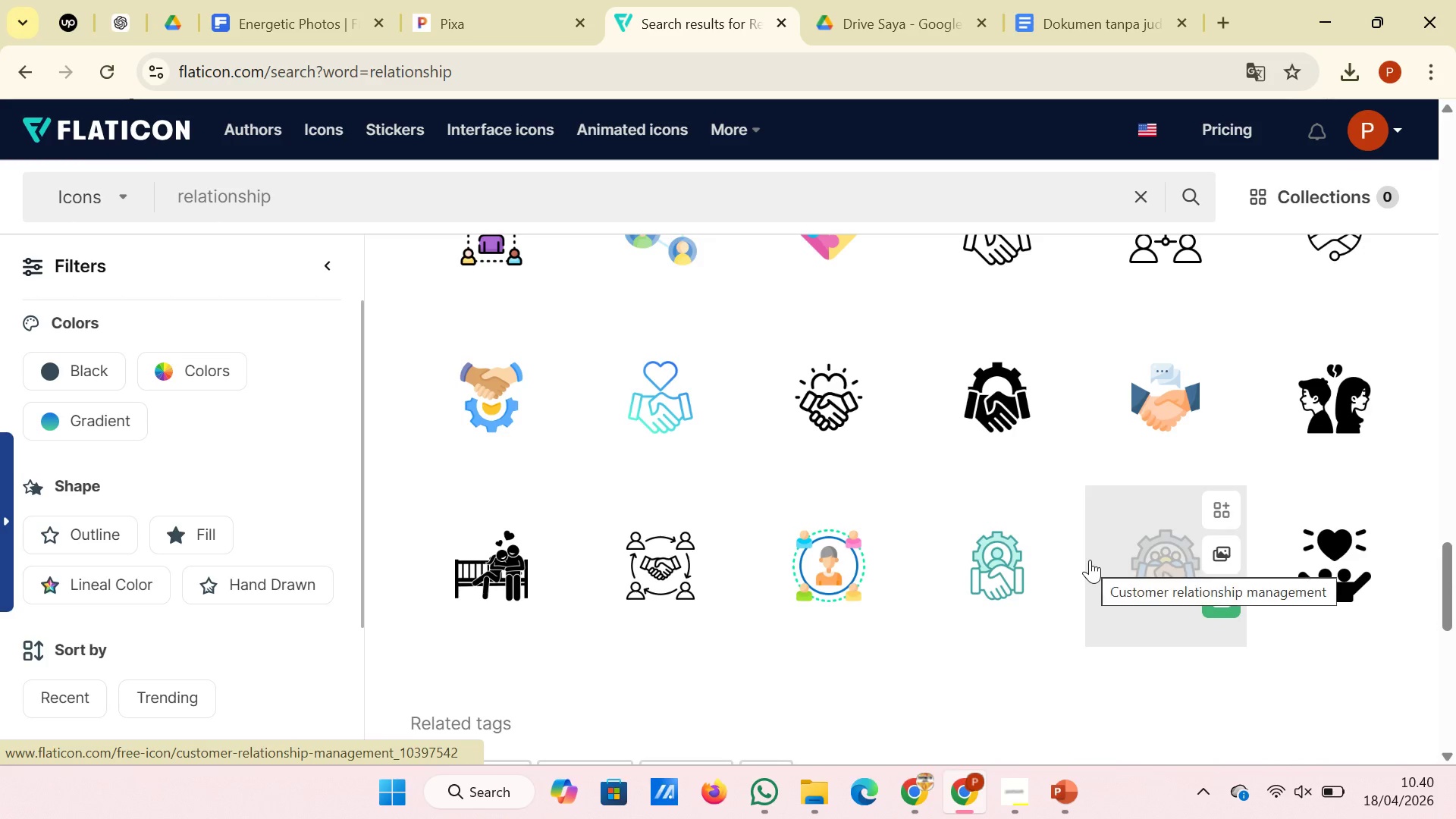 
mouse_move([1103, 558])
 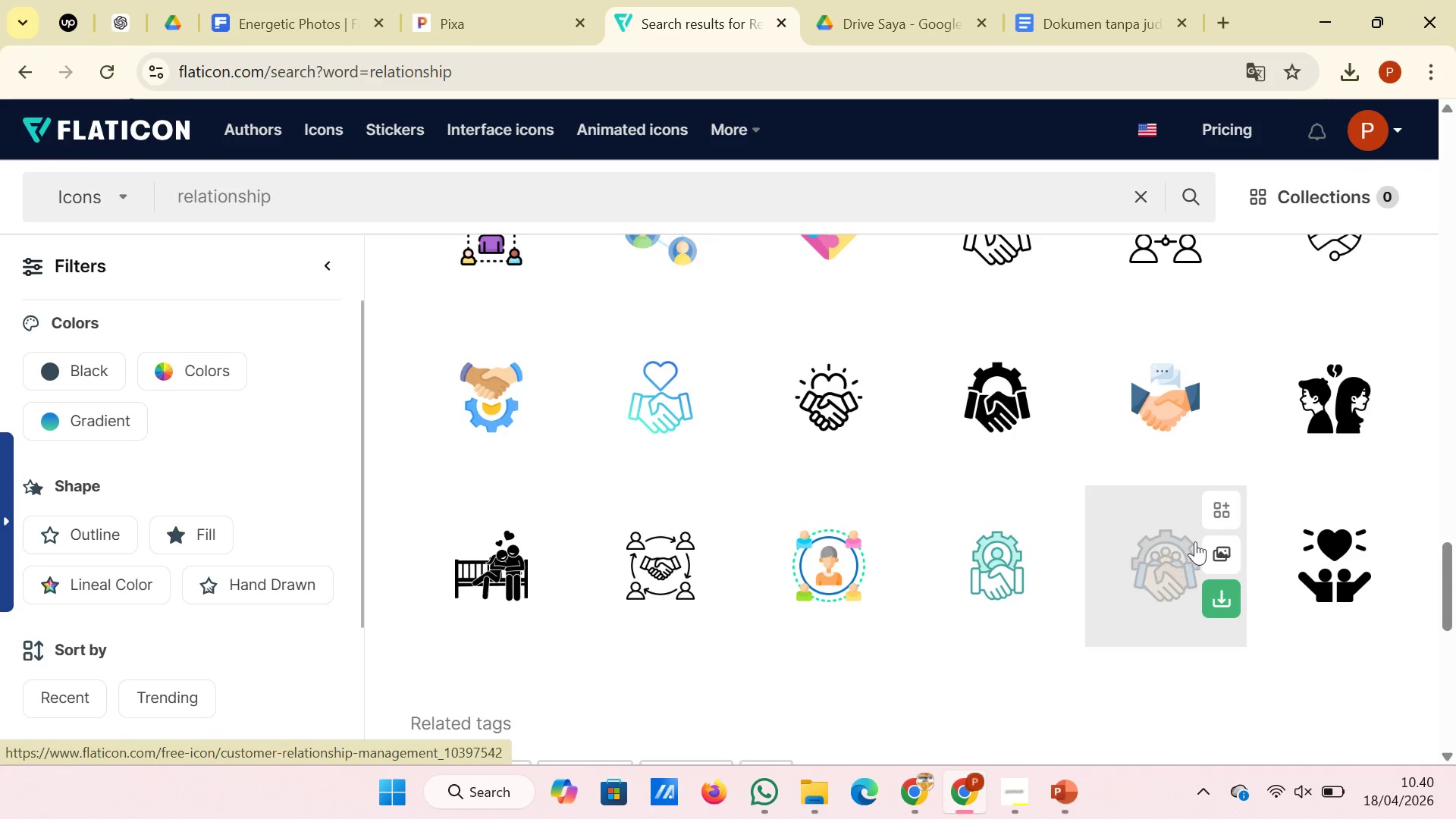 
wait(6.2)
 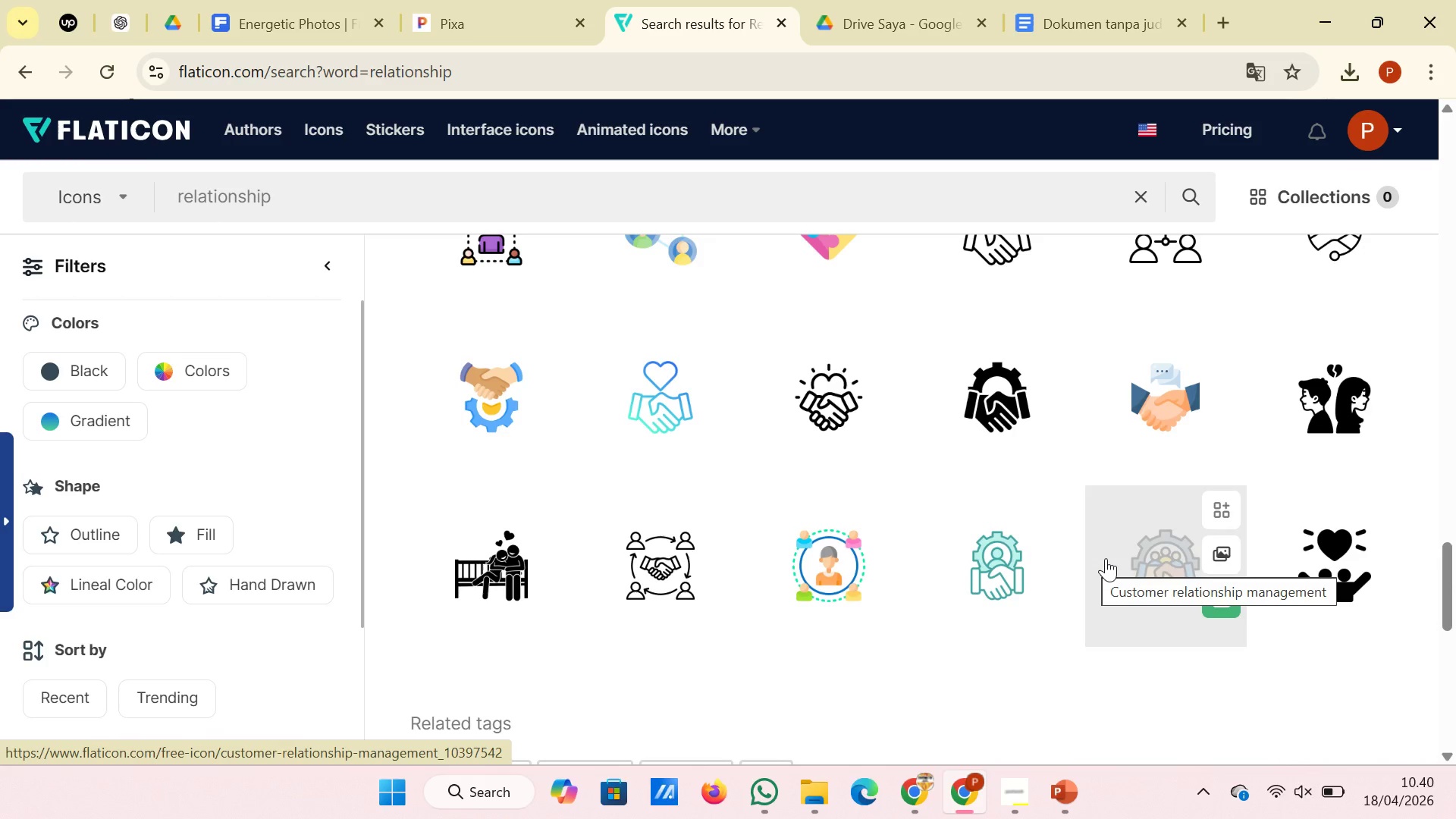 
left_click([1071, 789])
 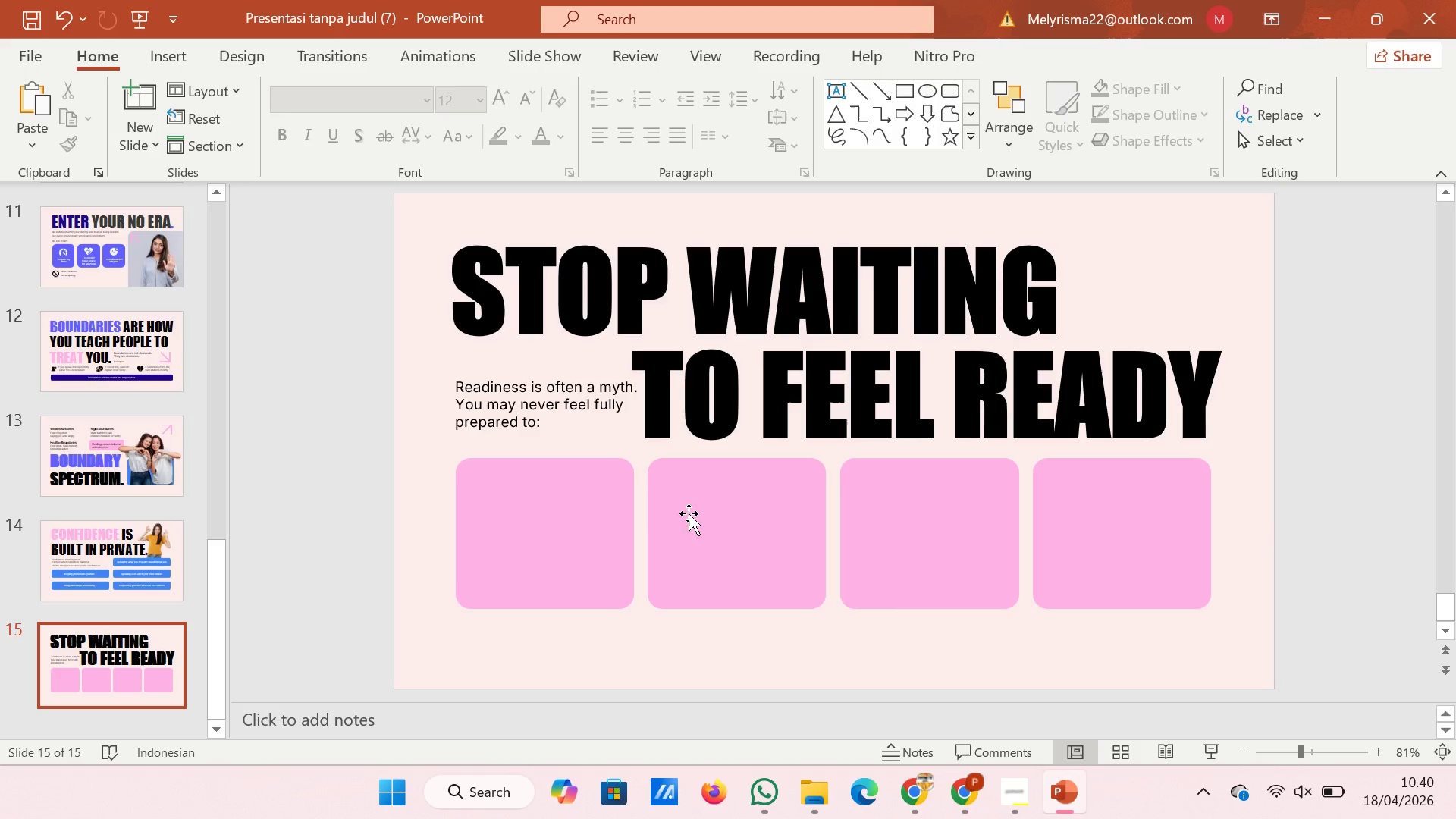 
wait(7.3)
 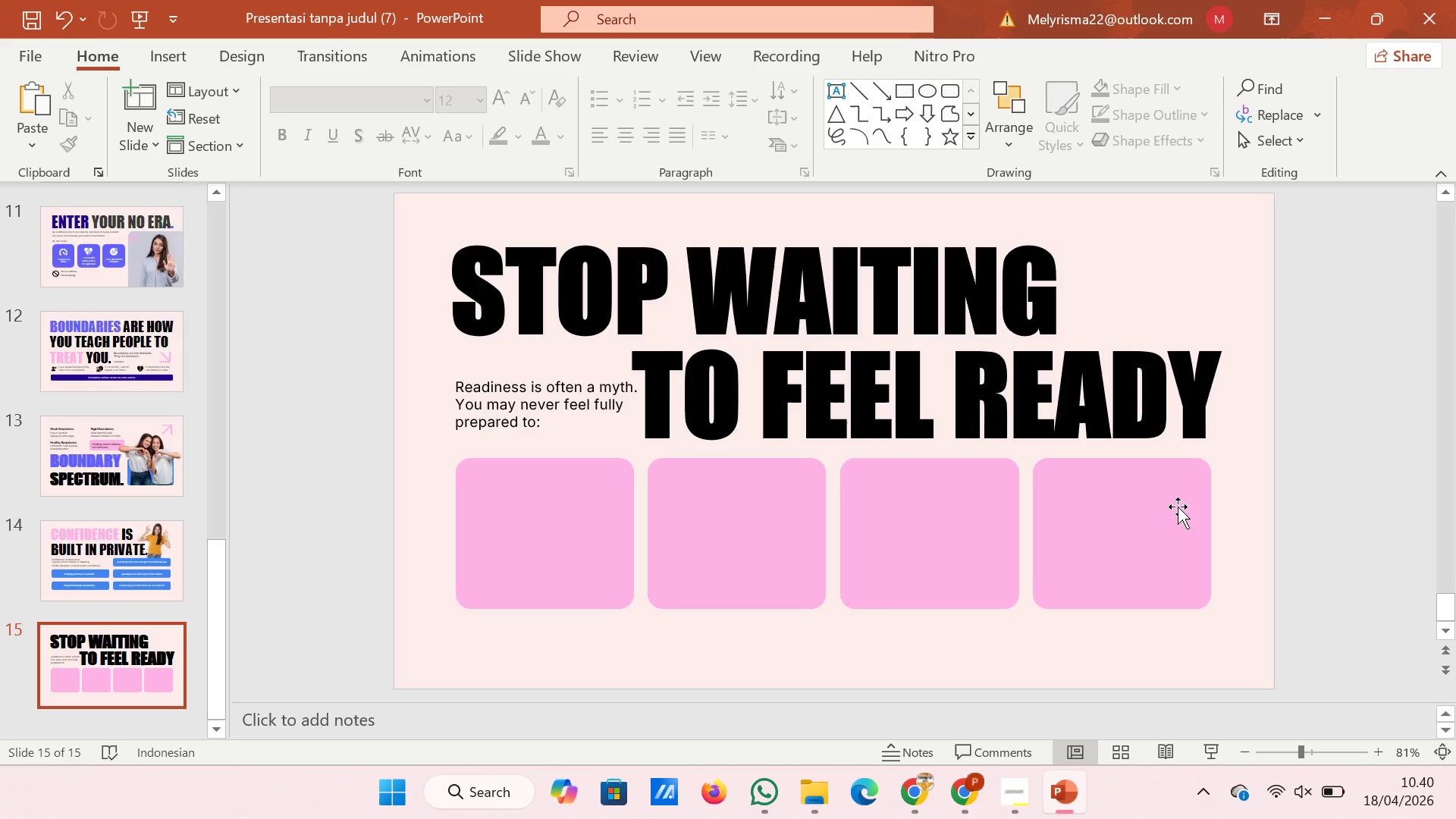 
scroll: coordinate [1074, 534], scroll_direction: down, amount: 1.0
 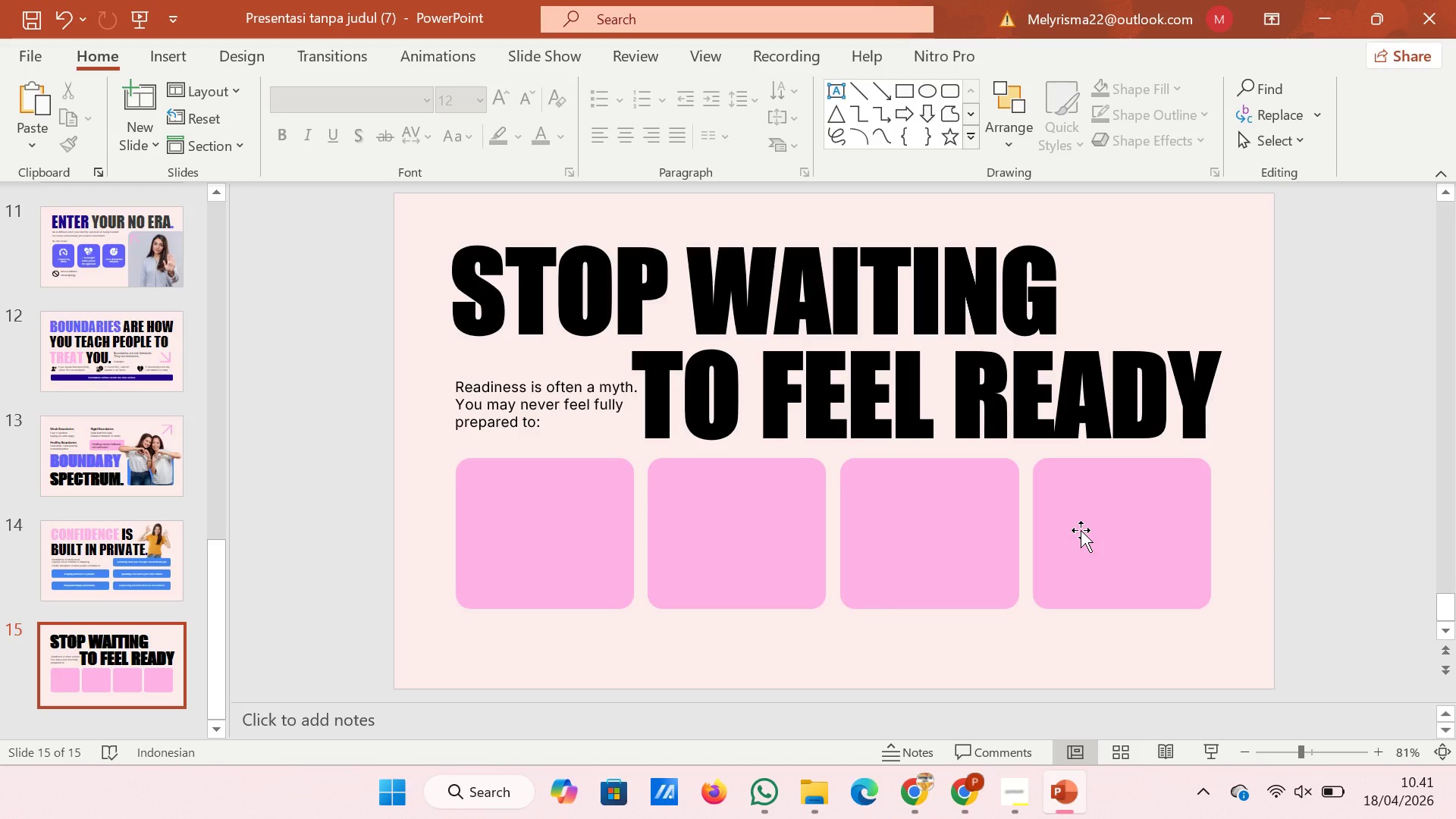 
left_click([1081, 530])
 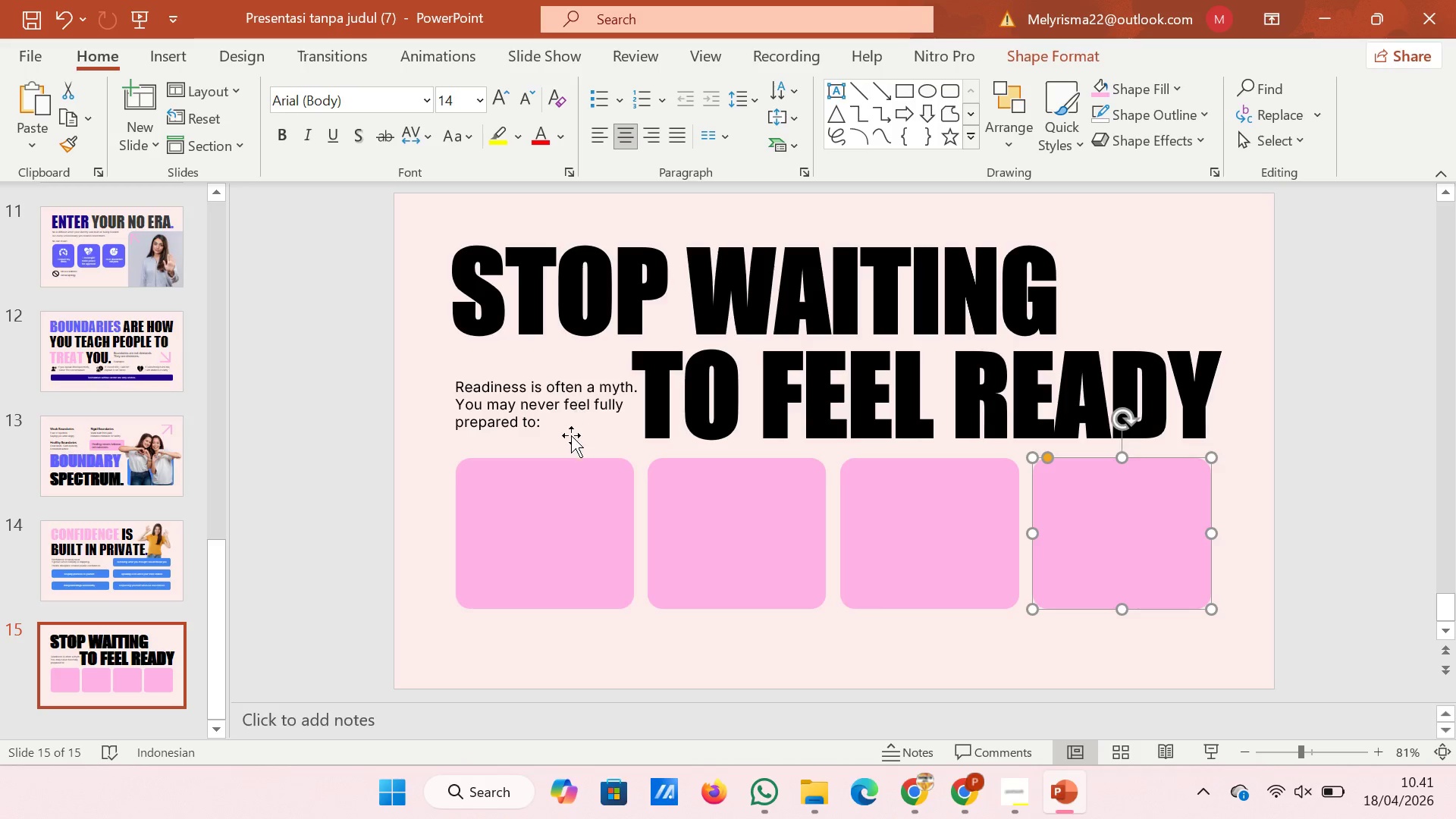 
left_click([1317, 331])
 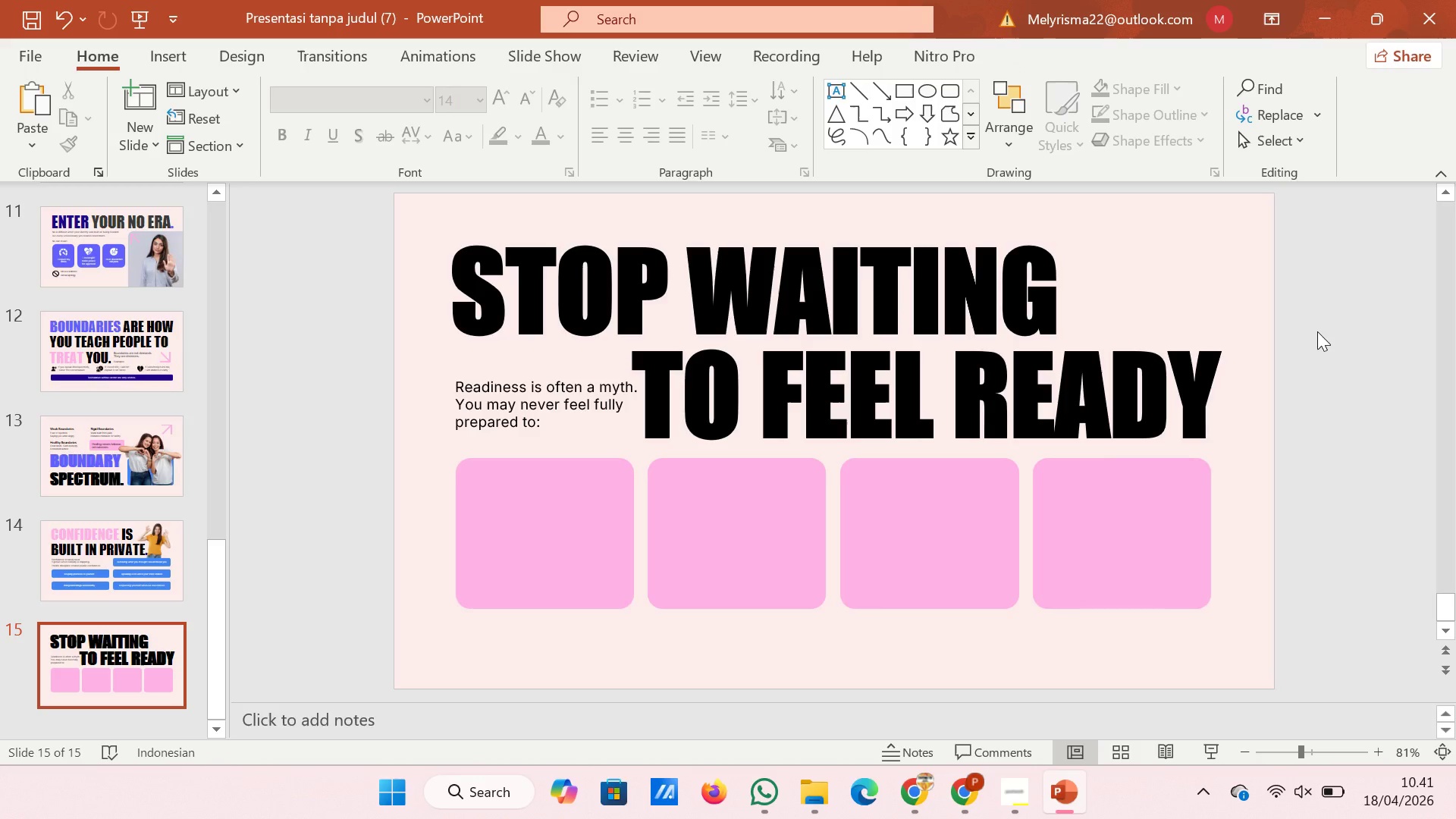 
scroll: coordinate [1317, 331], scroll_direction: up, amount: 4.0
 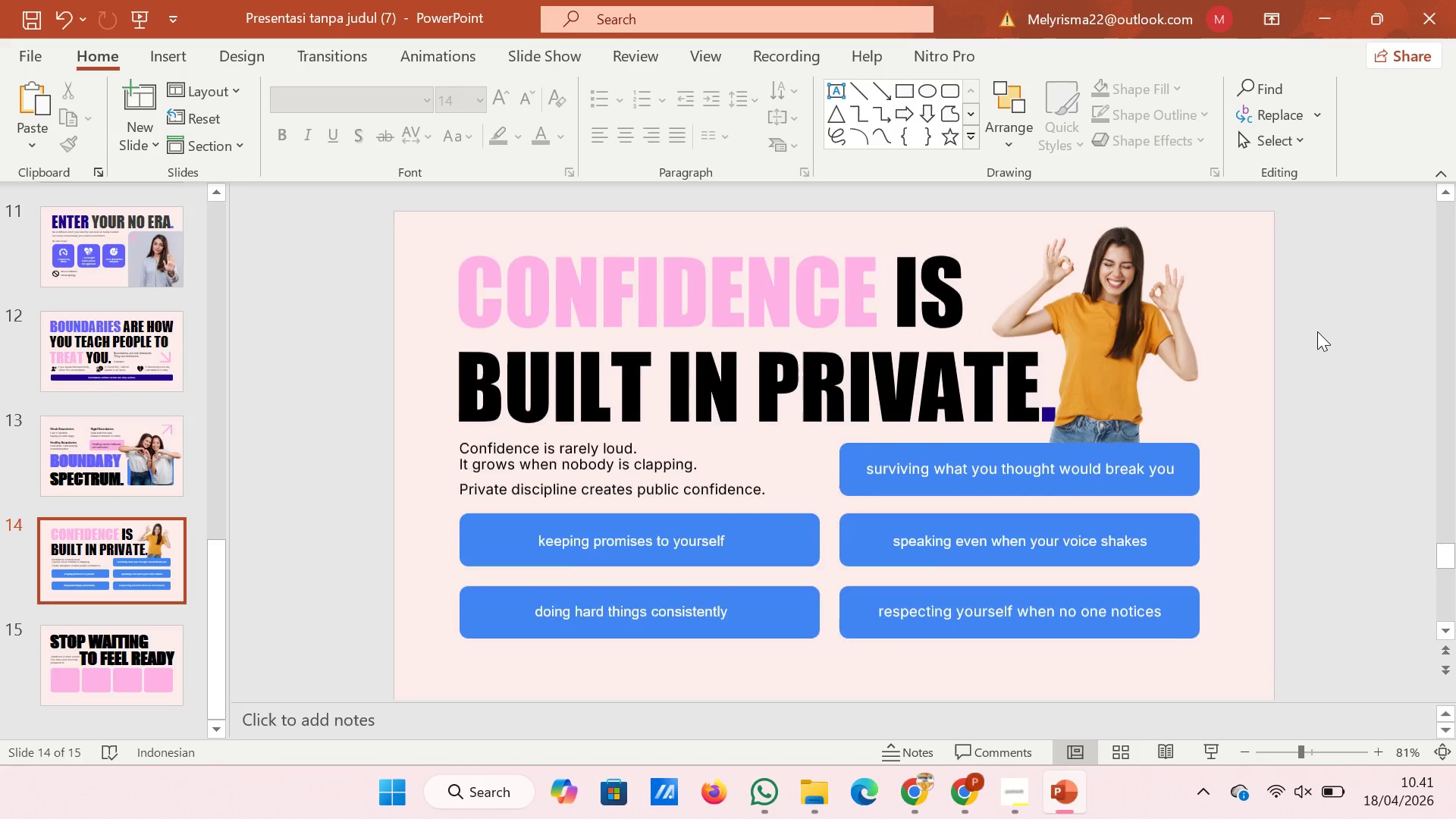 
scroll: coordinate [1317, 331], scroll_direction: down, amount: 3.0
 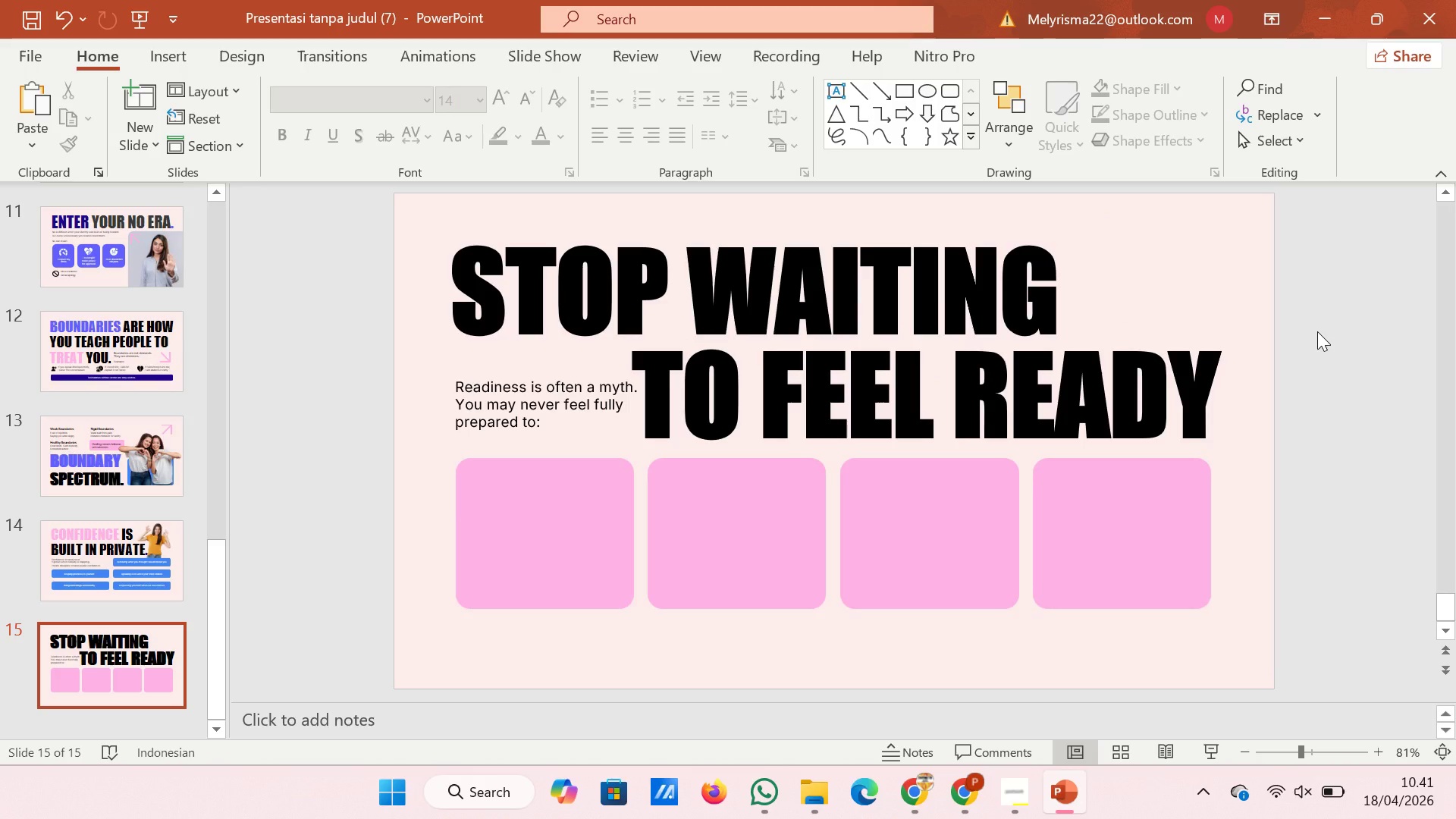 
scroll: coordinate [1317, 331], scroll_direction: up, amount: 3.0
 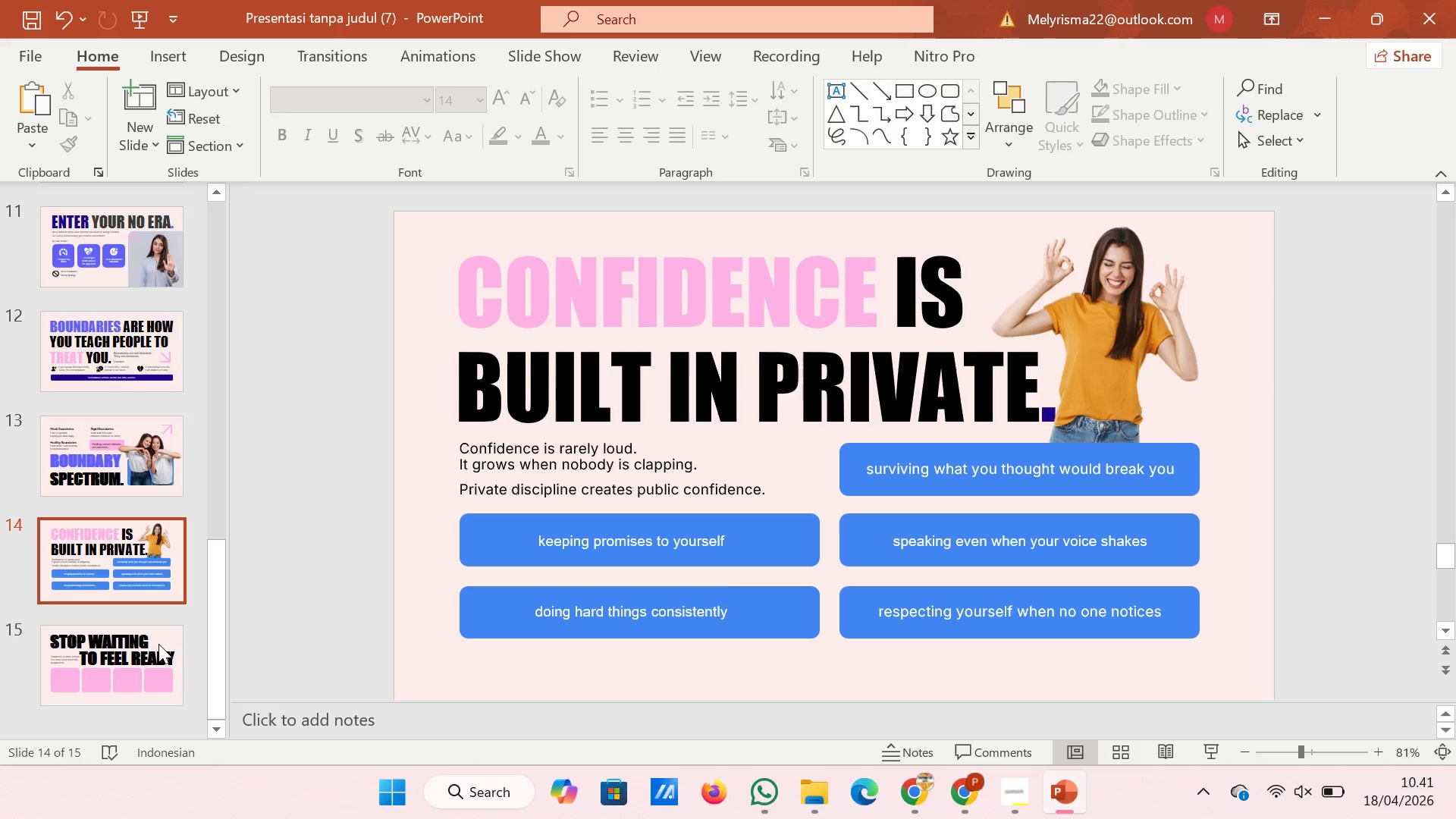 
left_click([111, 660])
 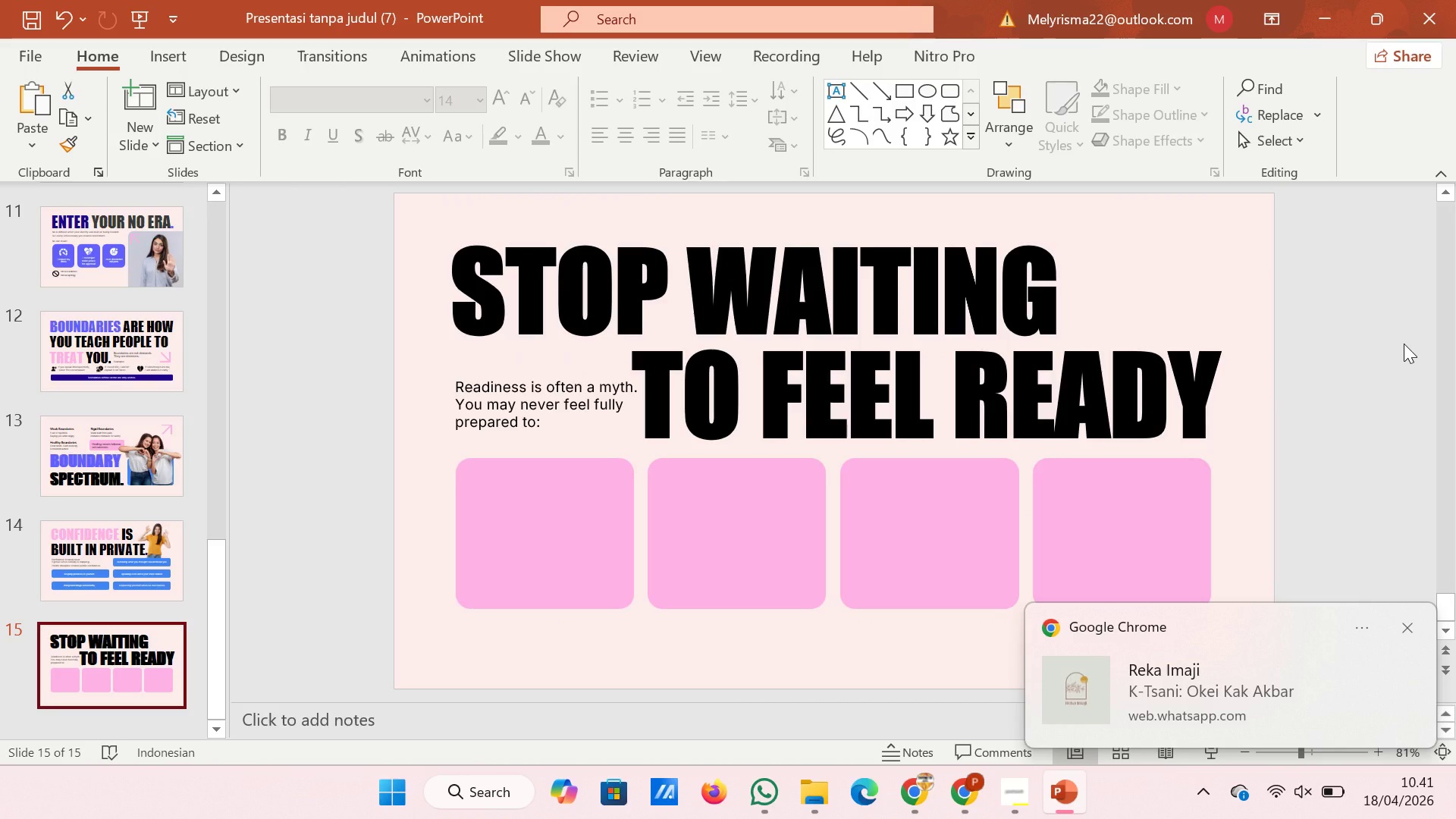 
wait(6.95)
 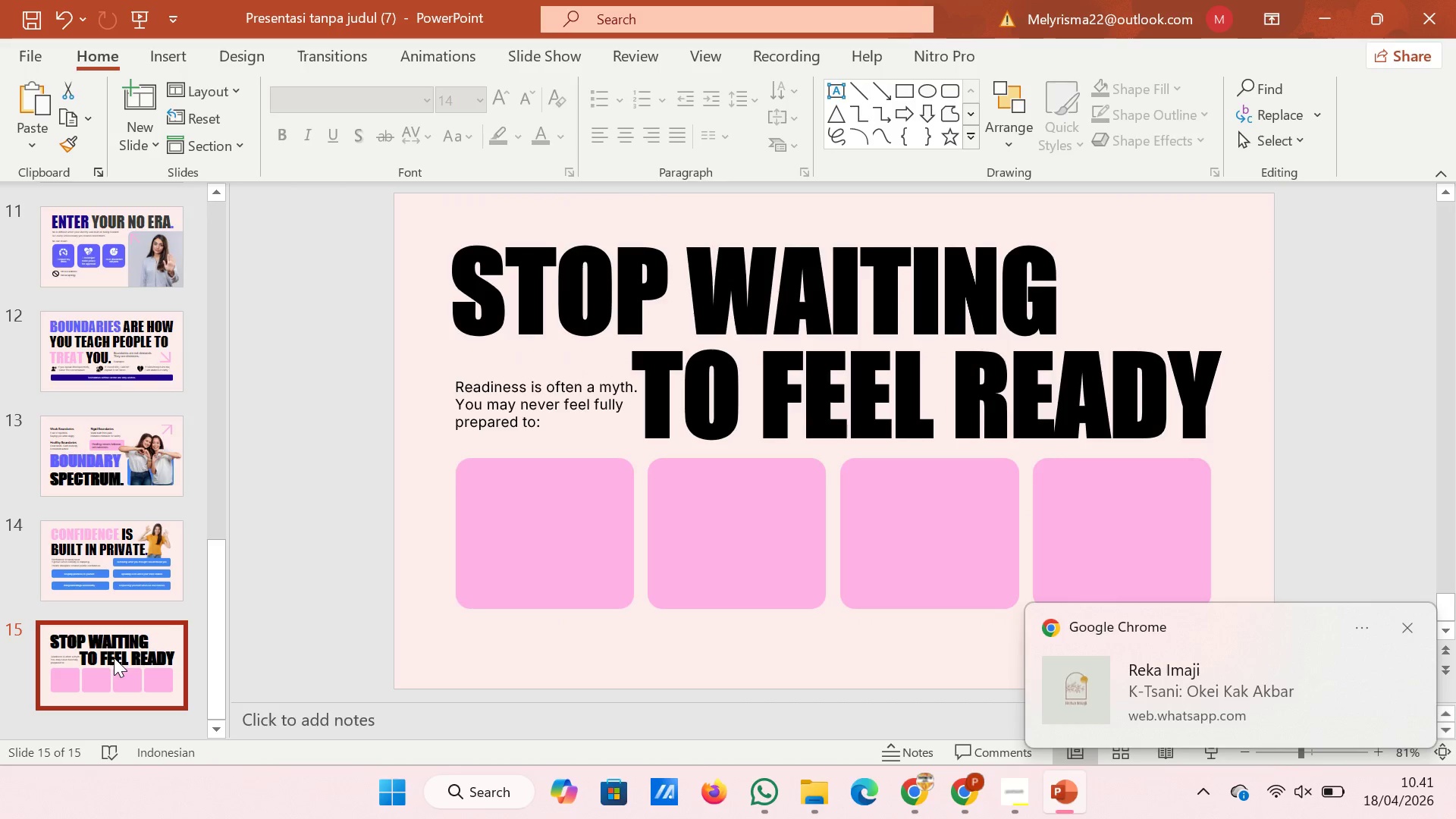 
left_click([1410, 623])
 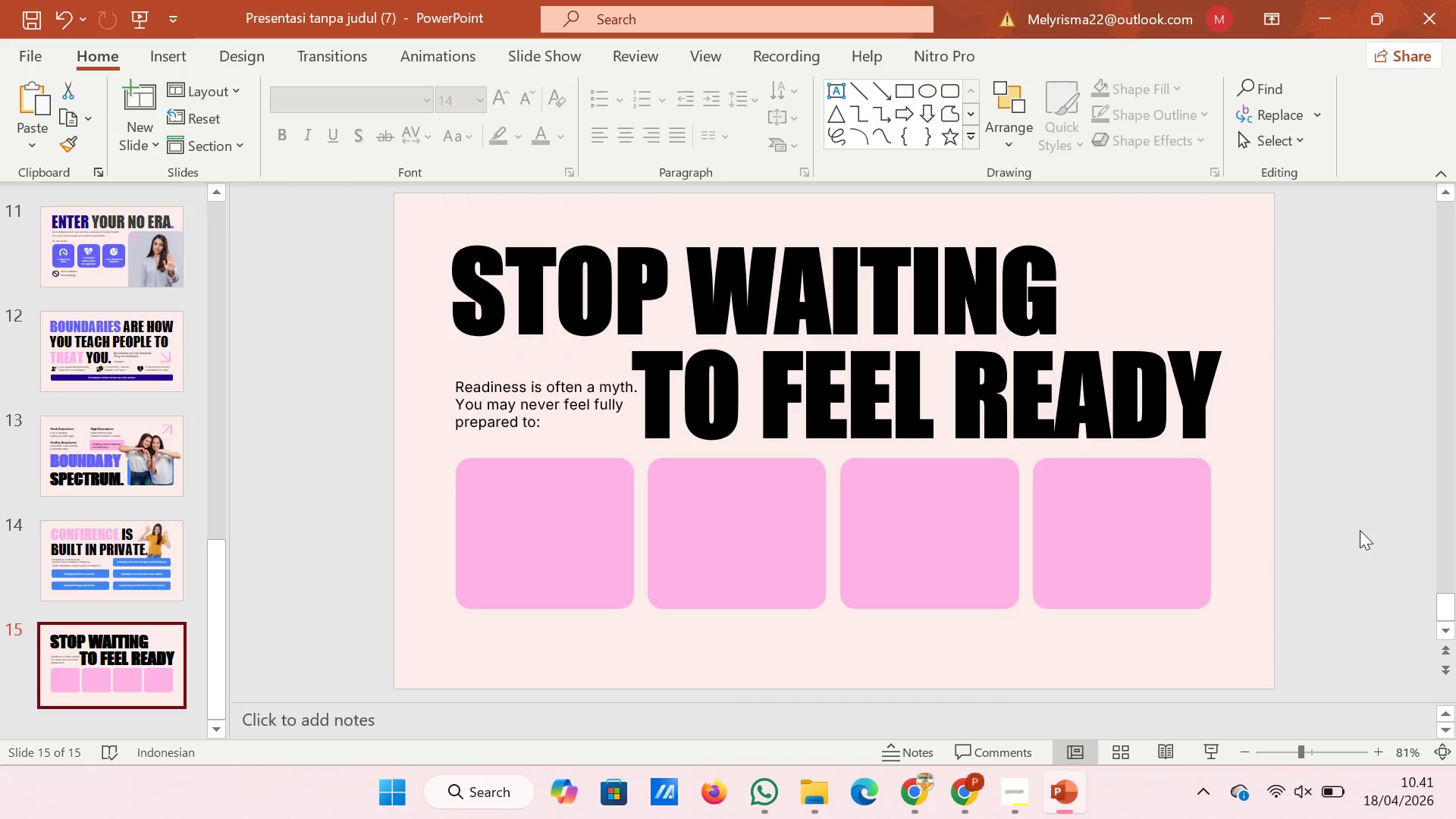 
left_click([1360, 530])
 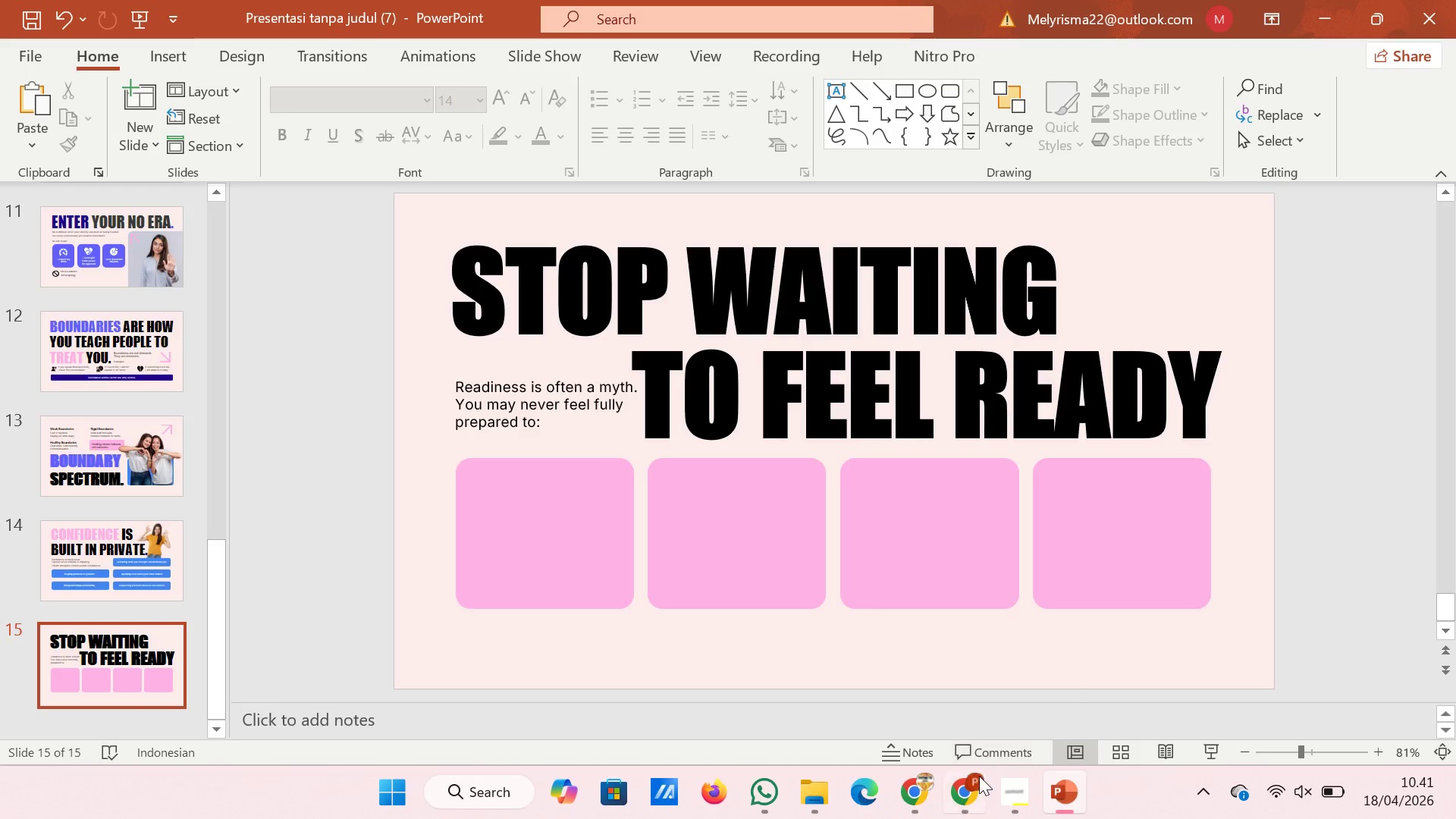 
left_click([961, 782])
 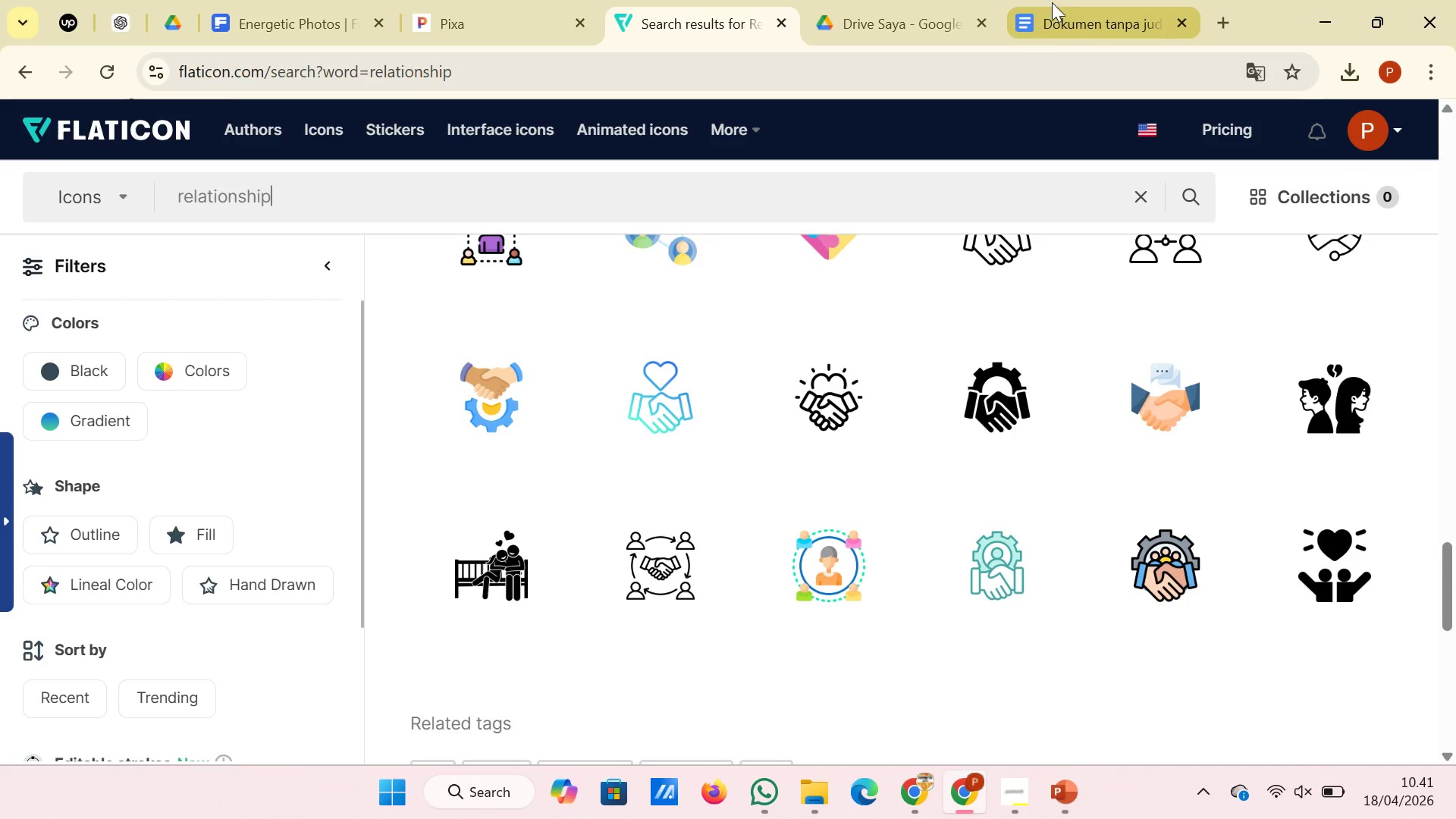 
left_click([258, 20])
 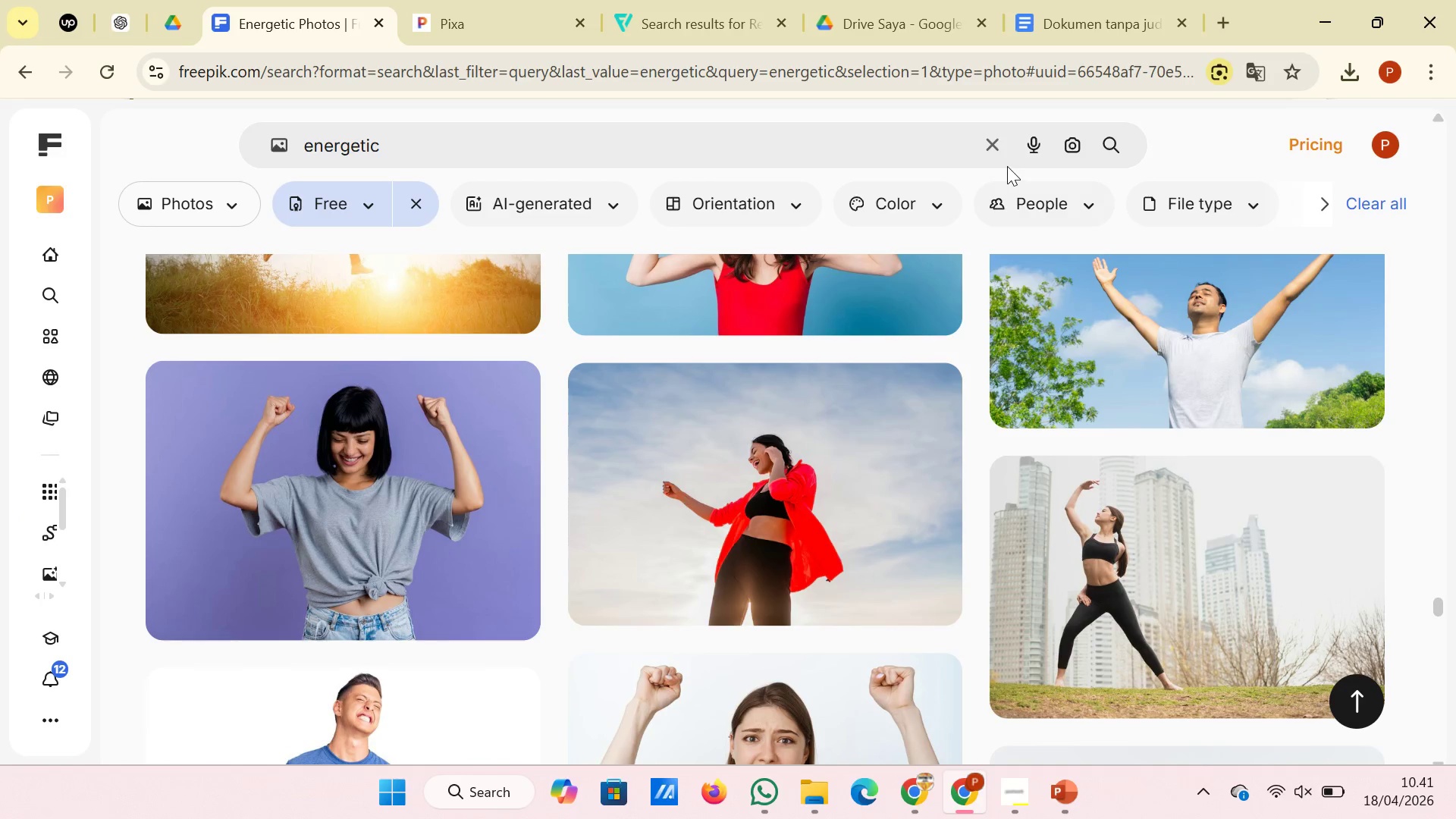 
left_click([999, 153])
 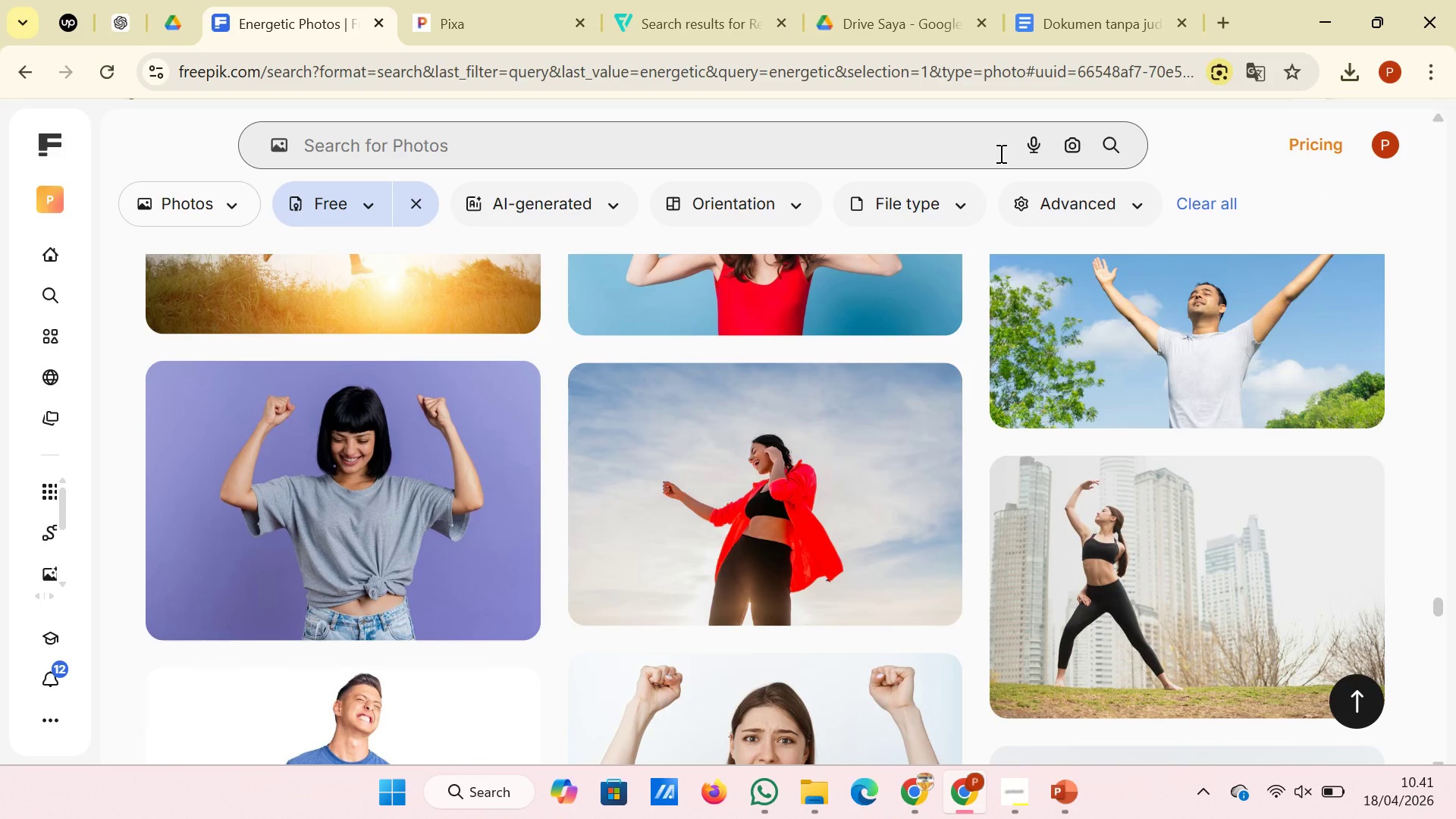 
type(relationship)
 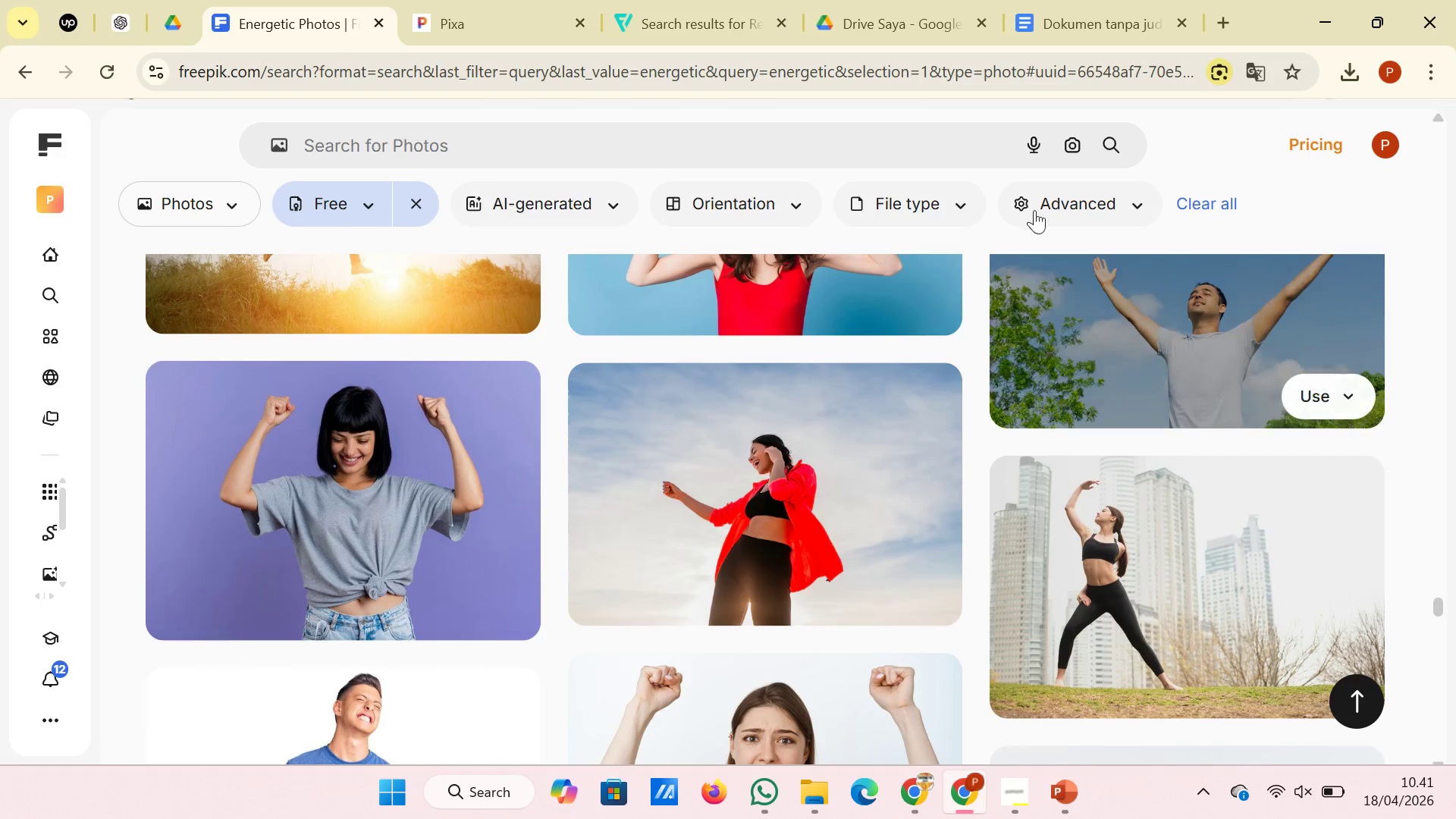 
left_click([950, 133])
 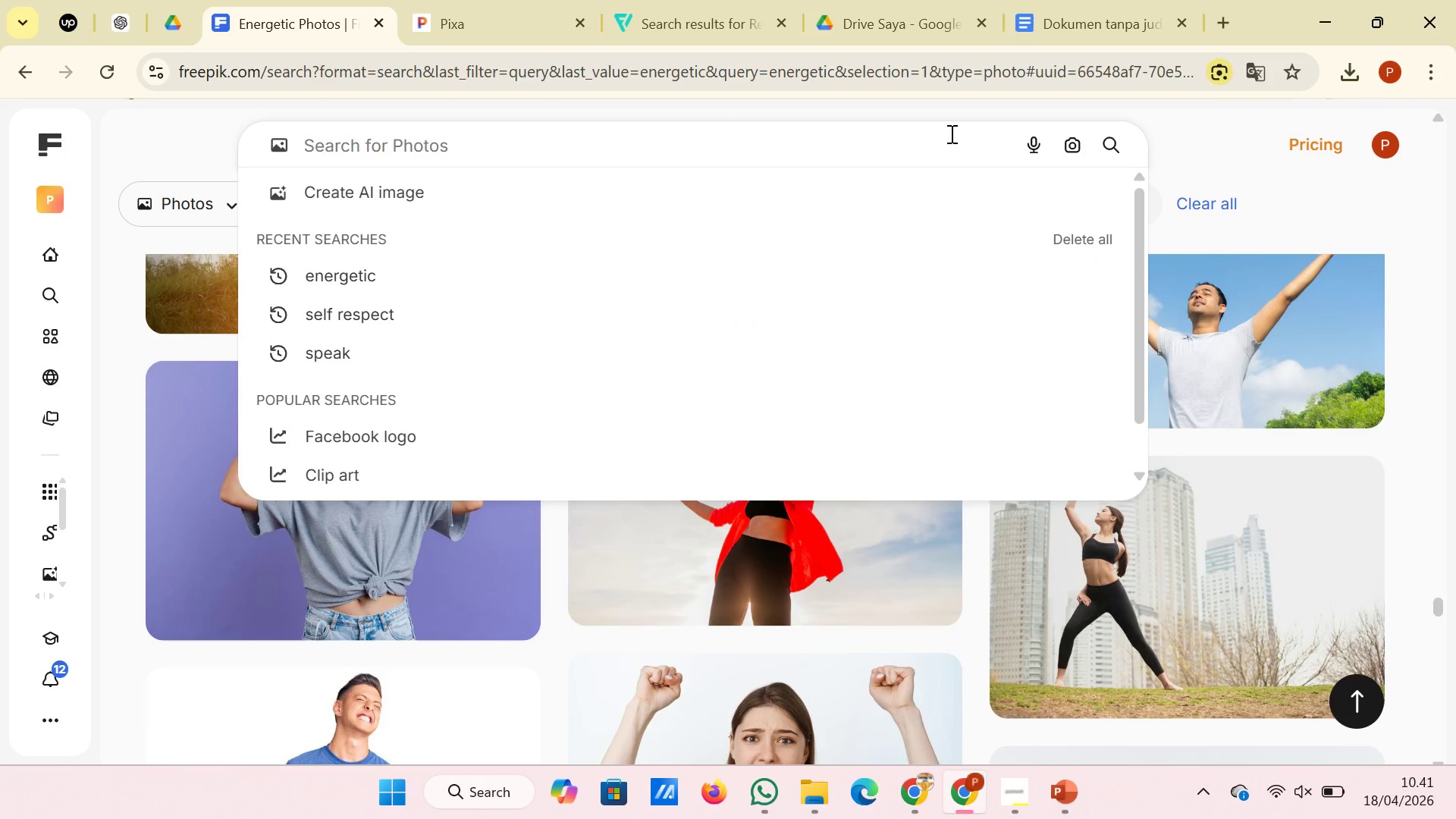 
type(relationship)
 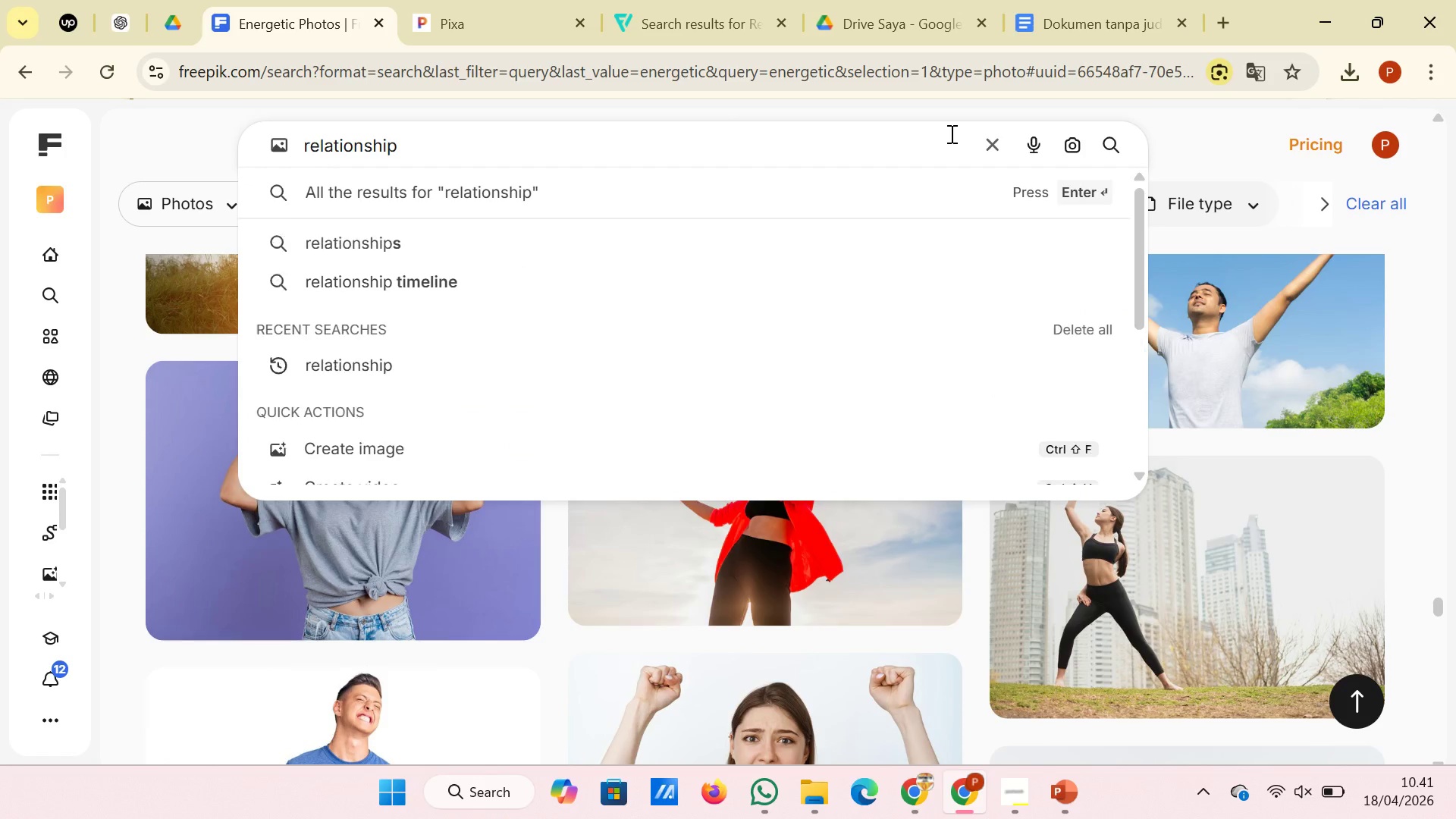 
key(Enter)
 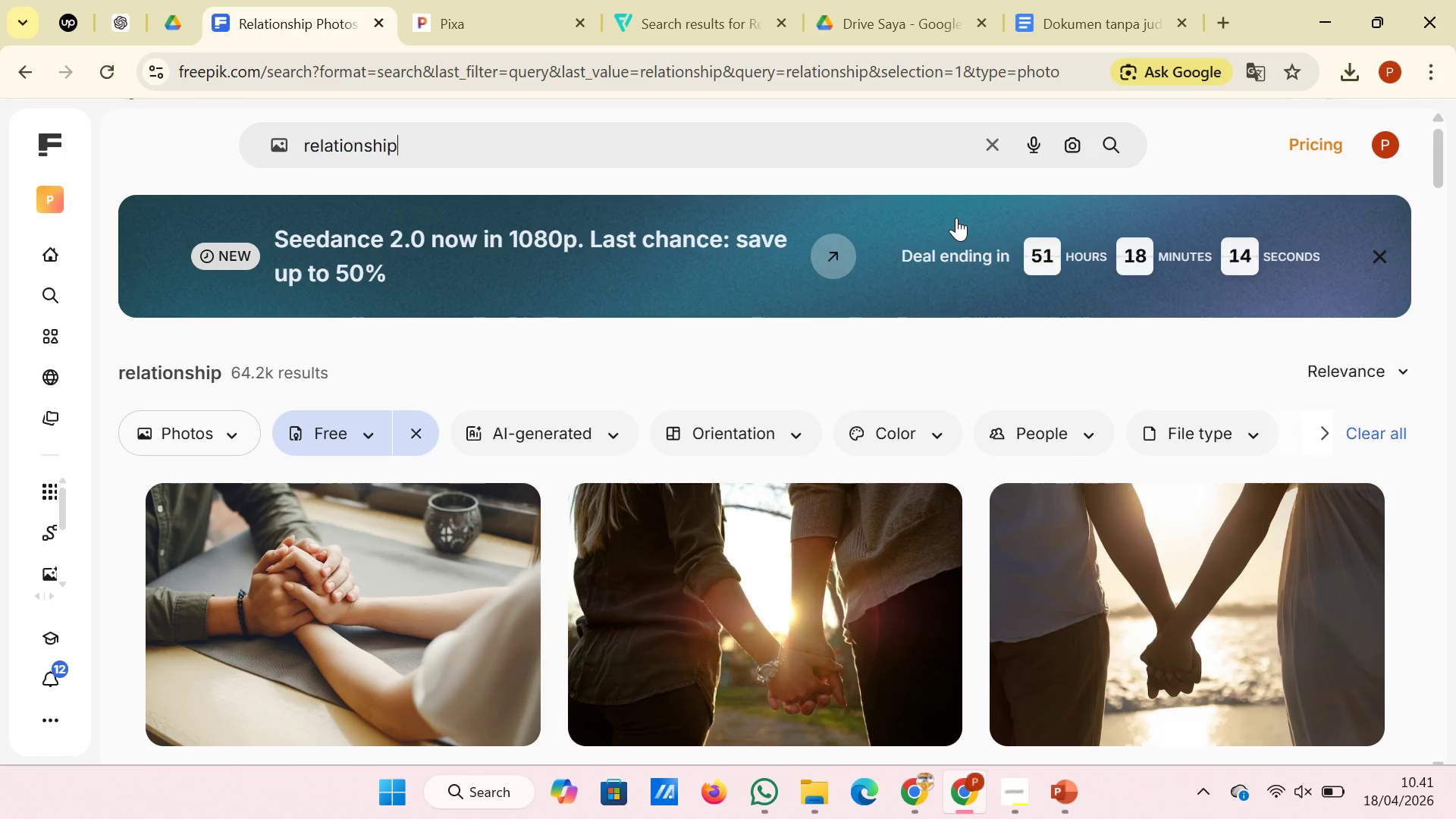 
wait(7.61)
 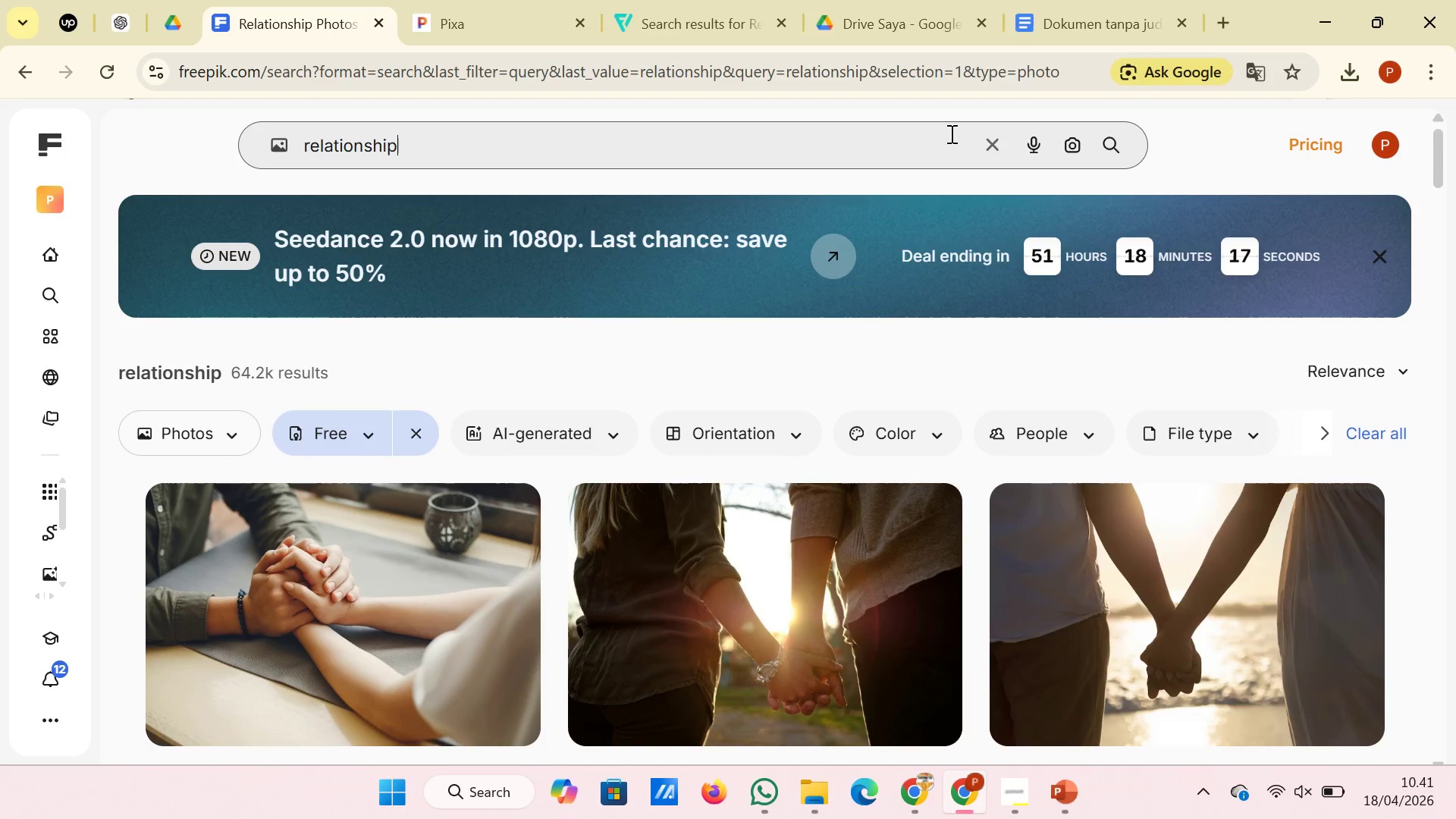 
scroll: coordinate [940, 252], scroll_direction: down, amount: 2.0
 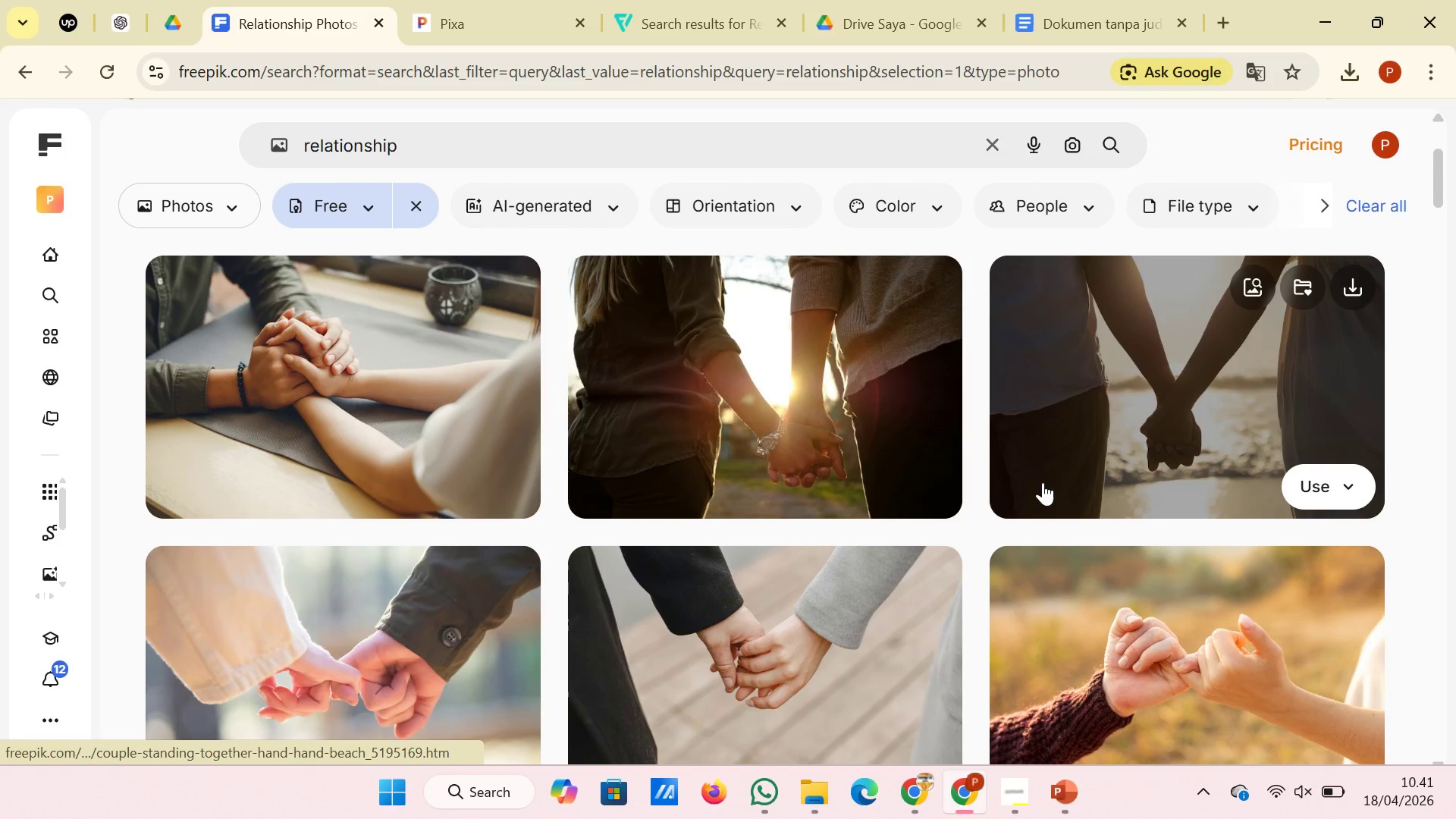 
wait(5.48)
 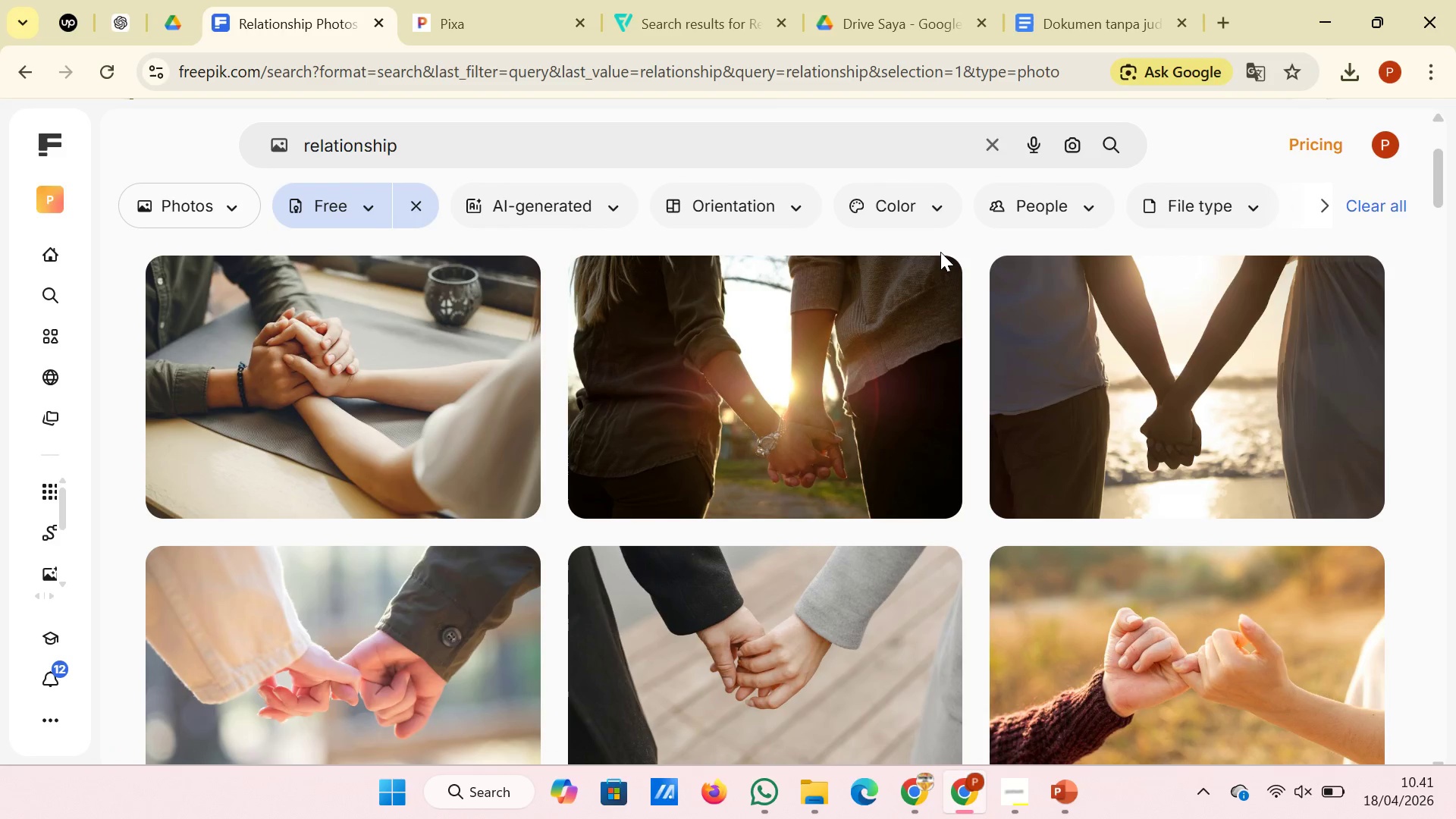 
scroll: coordinate [970, 588], scroll_direction: down, amount: 7.0
 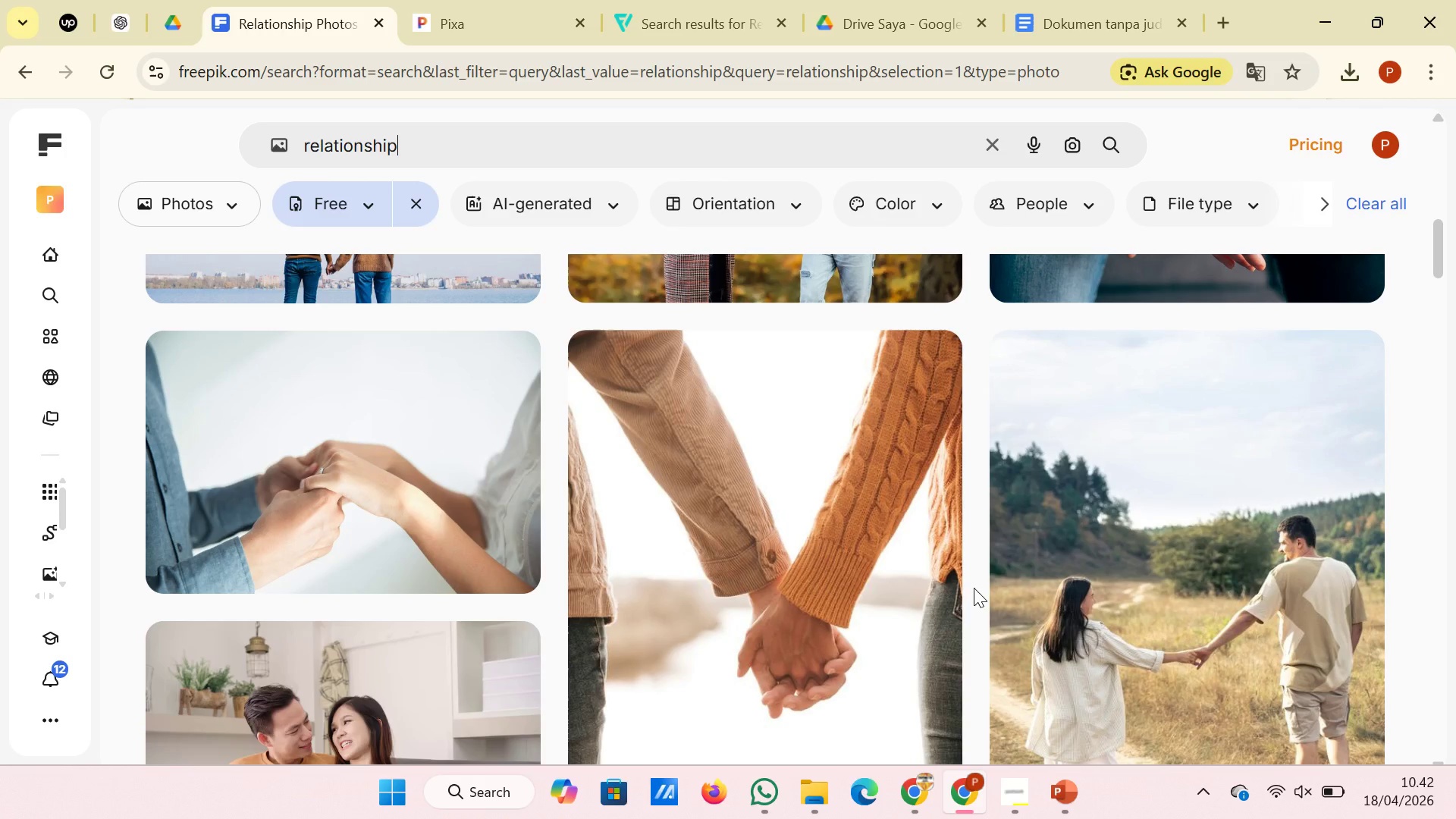 
scroll: coordinate [974, 587], scroll_direction: down, amount: 14.0
 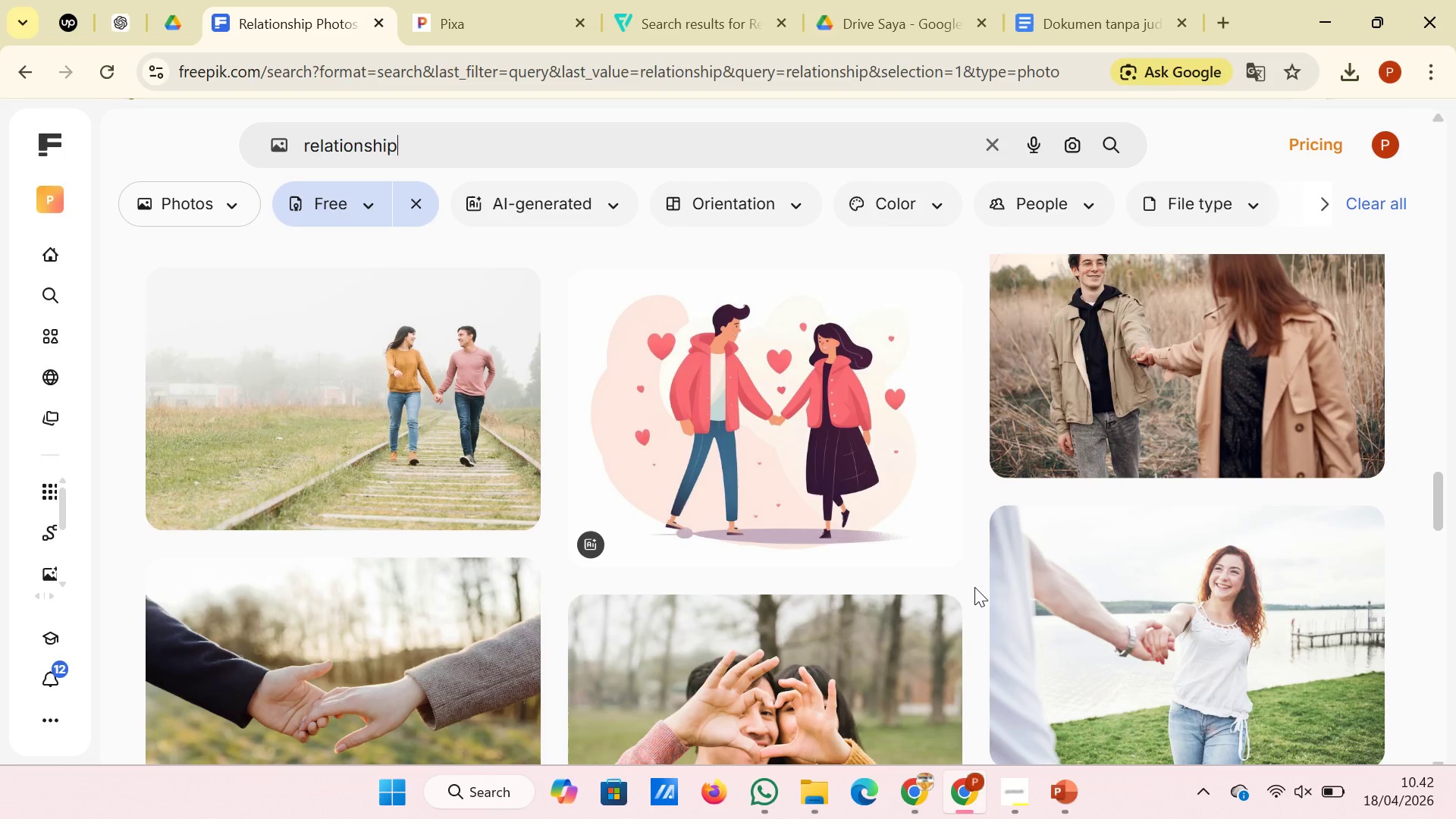 
scroll: coordinate [974, 587], scroll_direction: down, amount: 7.0
 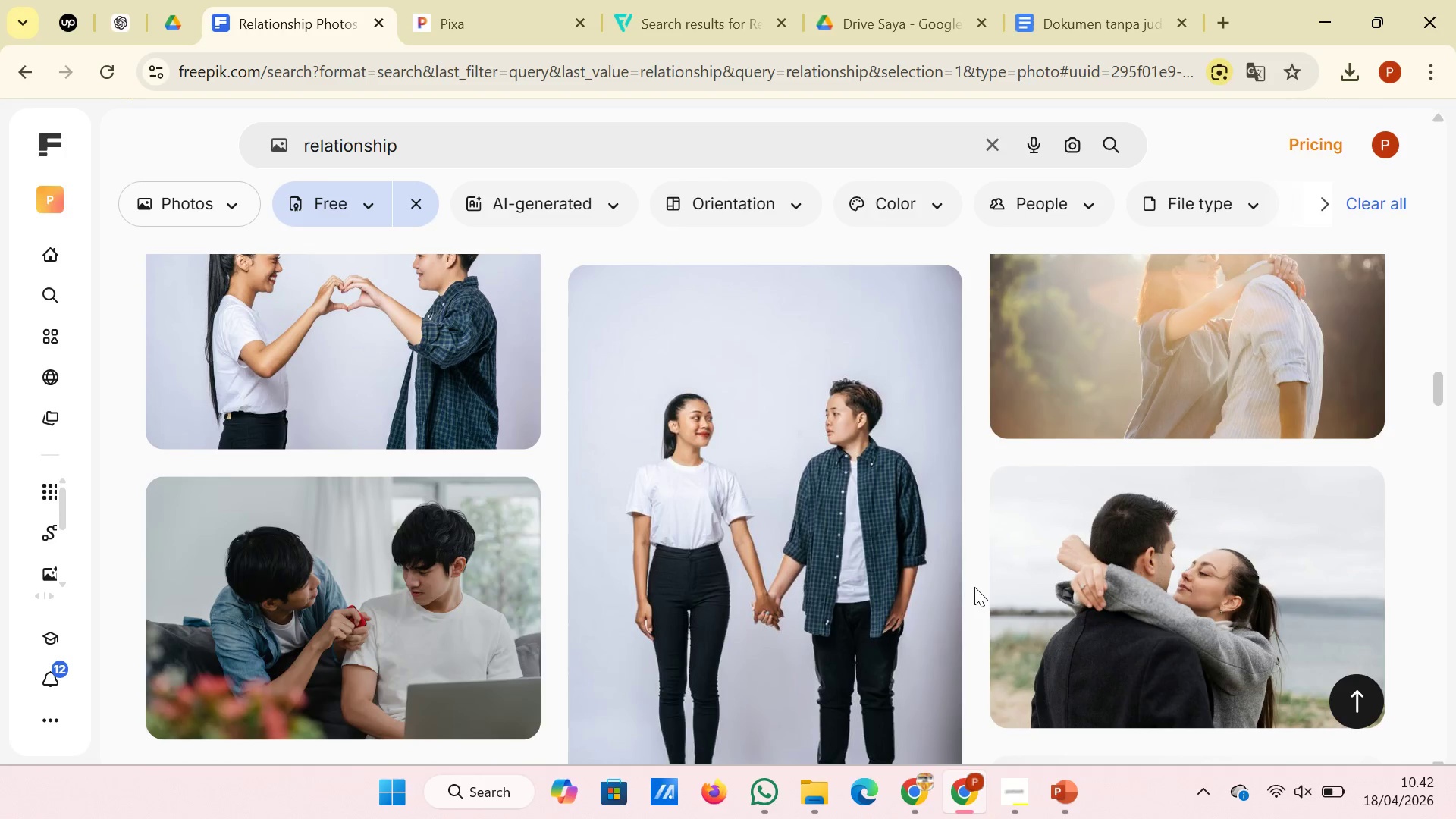 
scroll: coordinate [974, 587], scroll_direction: up, amount: 3.0
 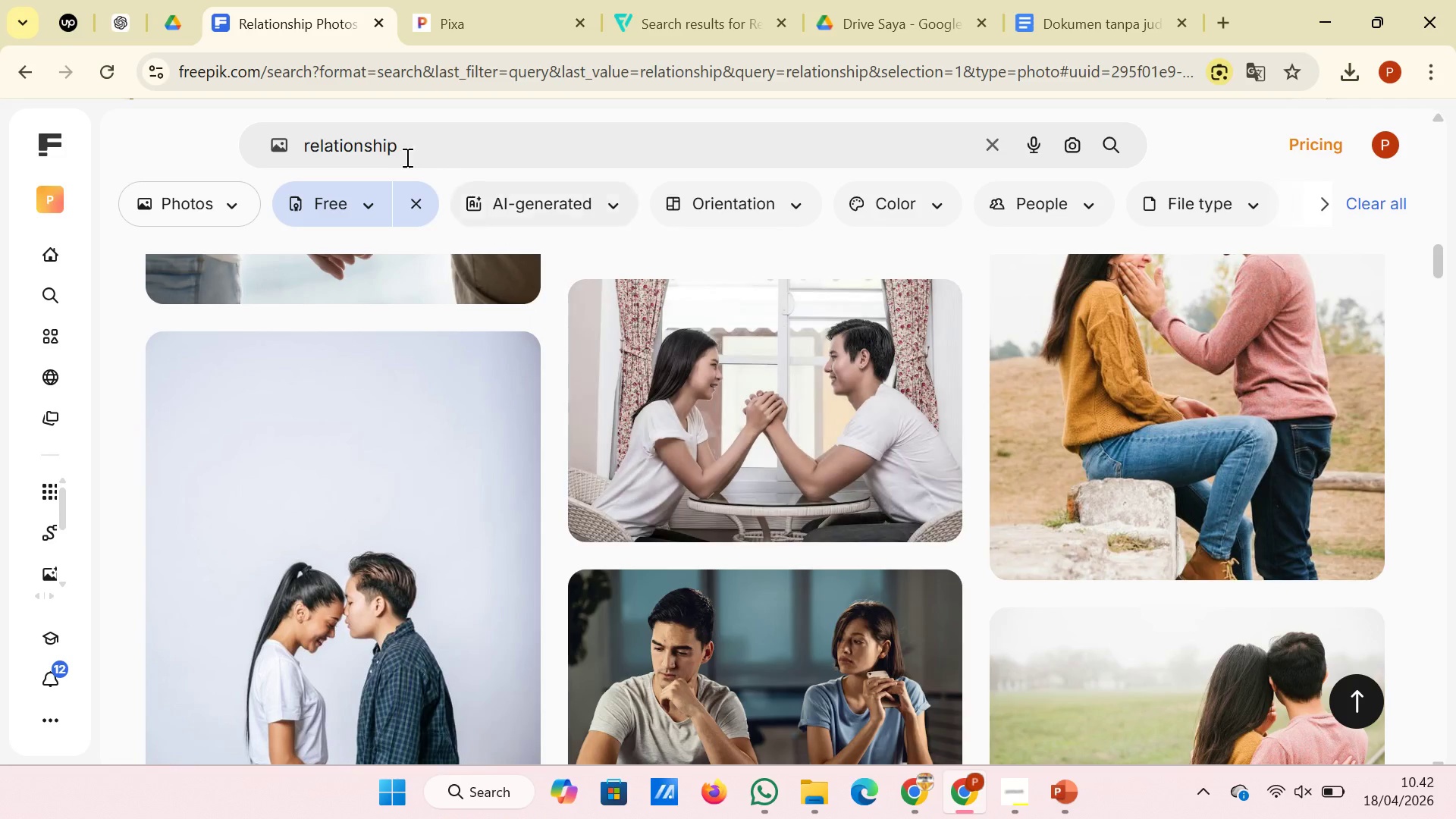 
left_click_drag(start_coordinate=[422, 146], to_coordinate=[249, 171])
 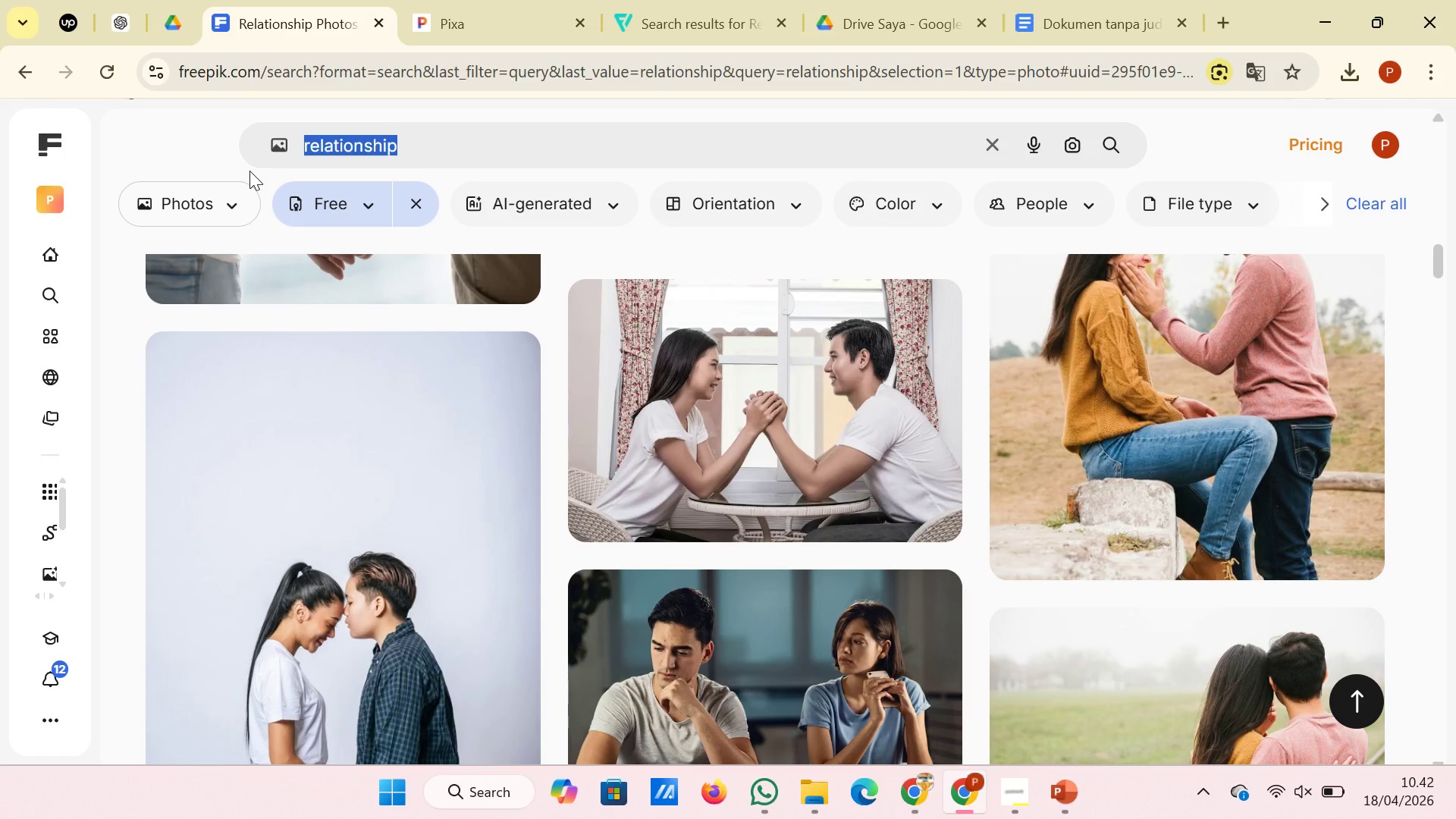 
type(friens)
key(Backspace)
type(dship)
 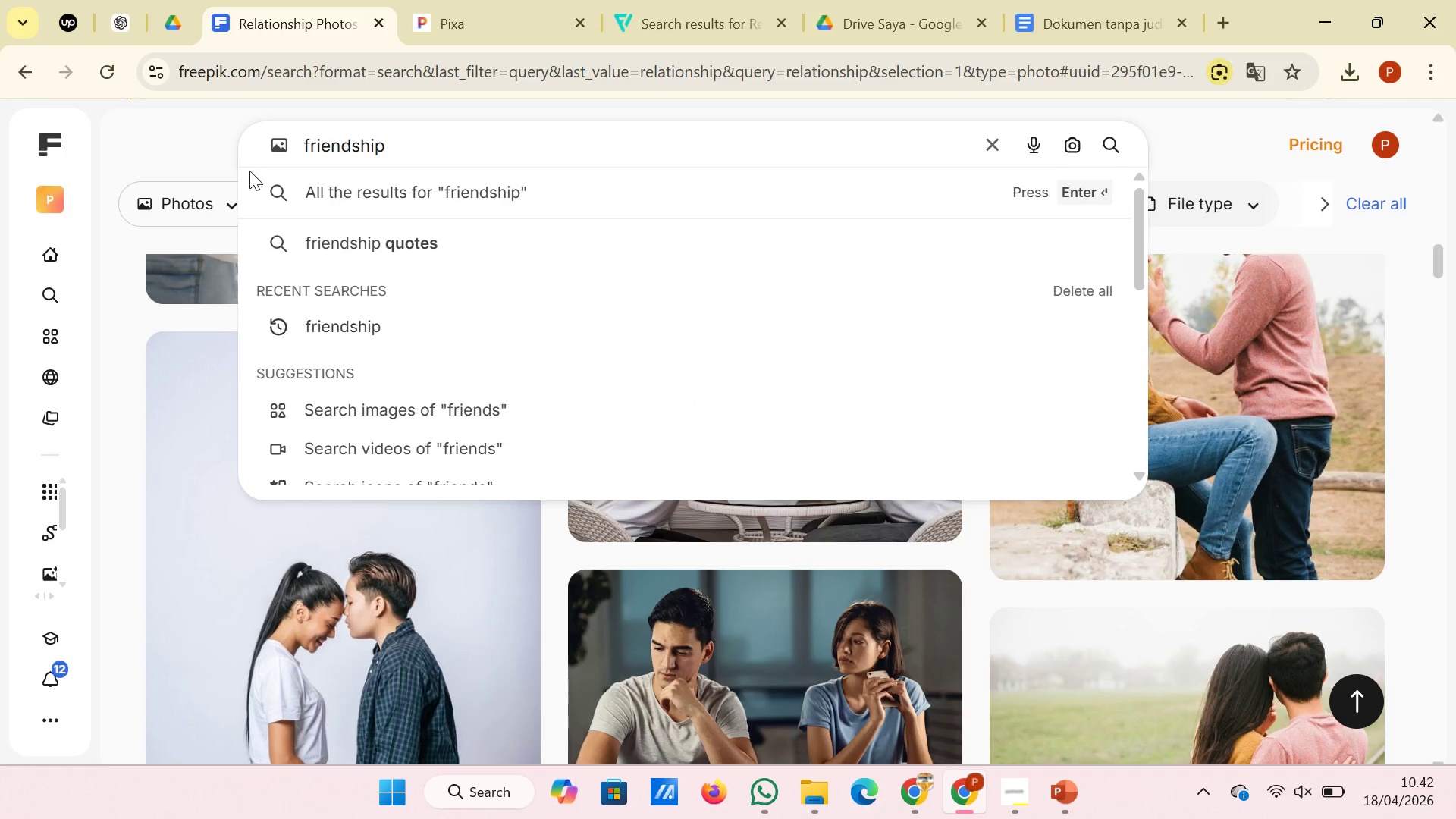 
key(Enter)
 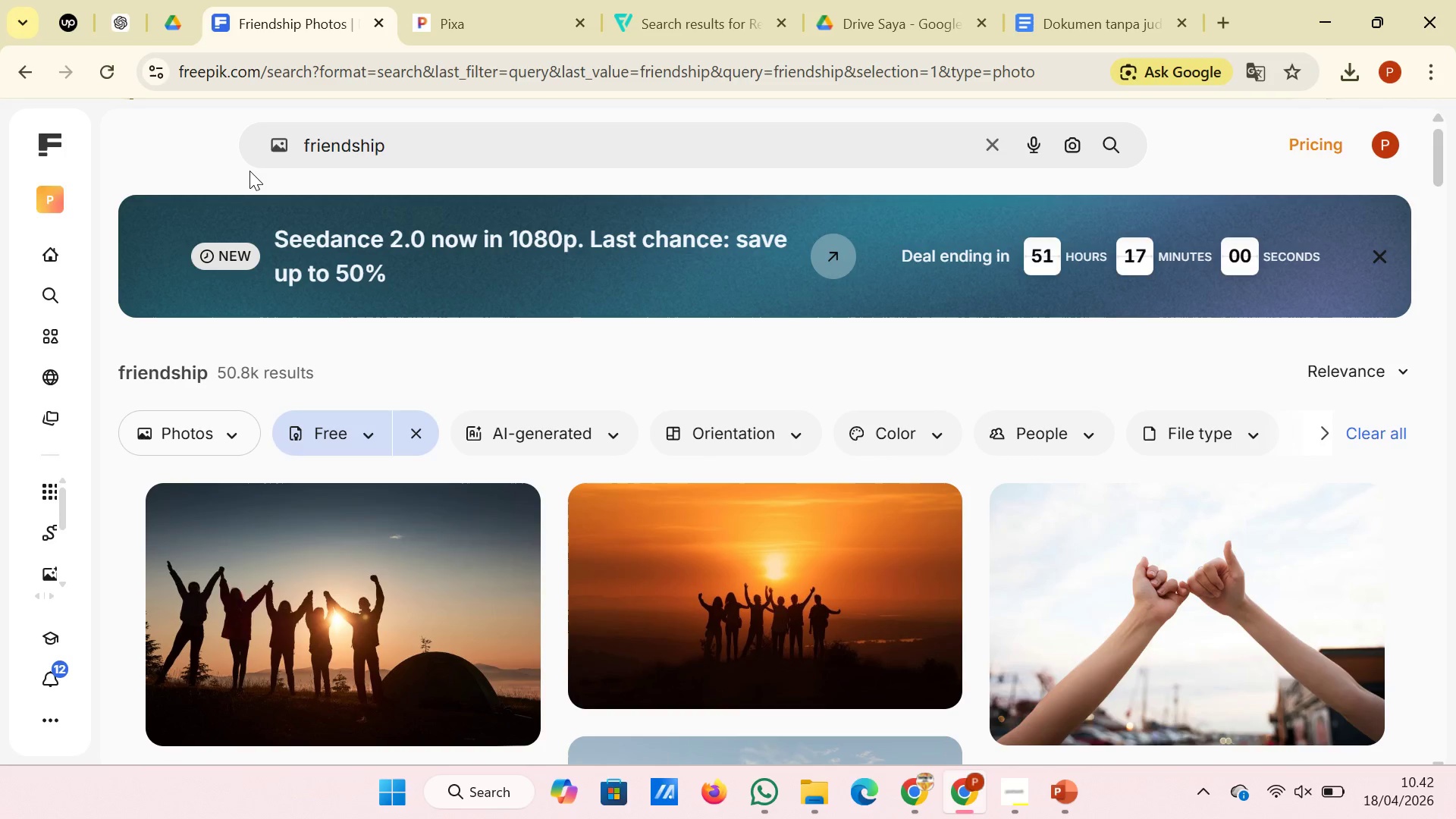 
wait(18.75)
 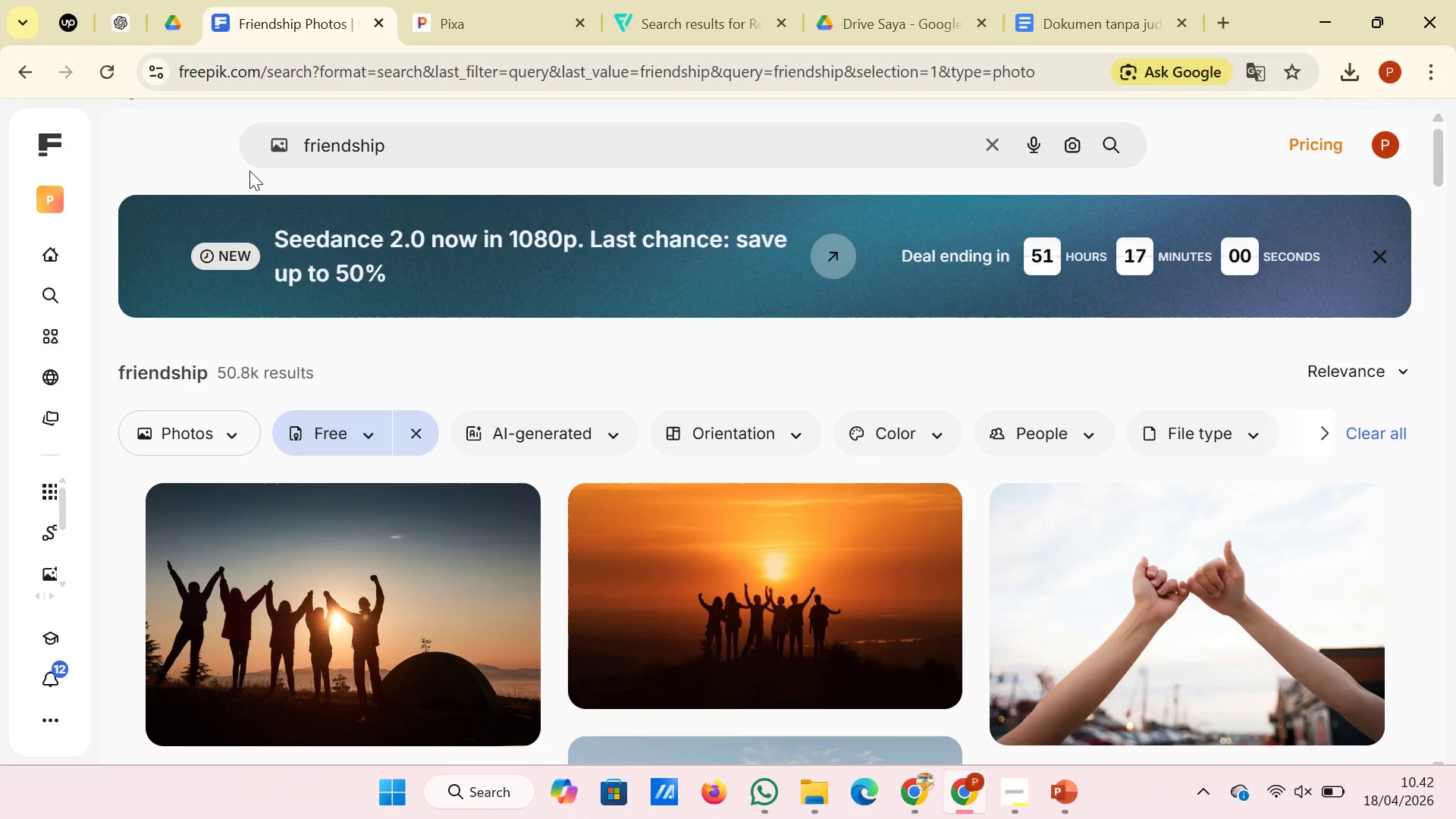 
scroll: coordinate [849, 394], scroll_direction: down, amount: 11.0
 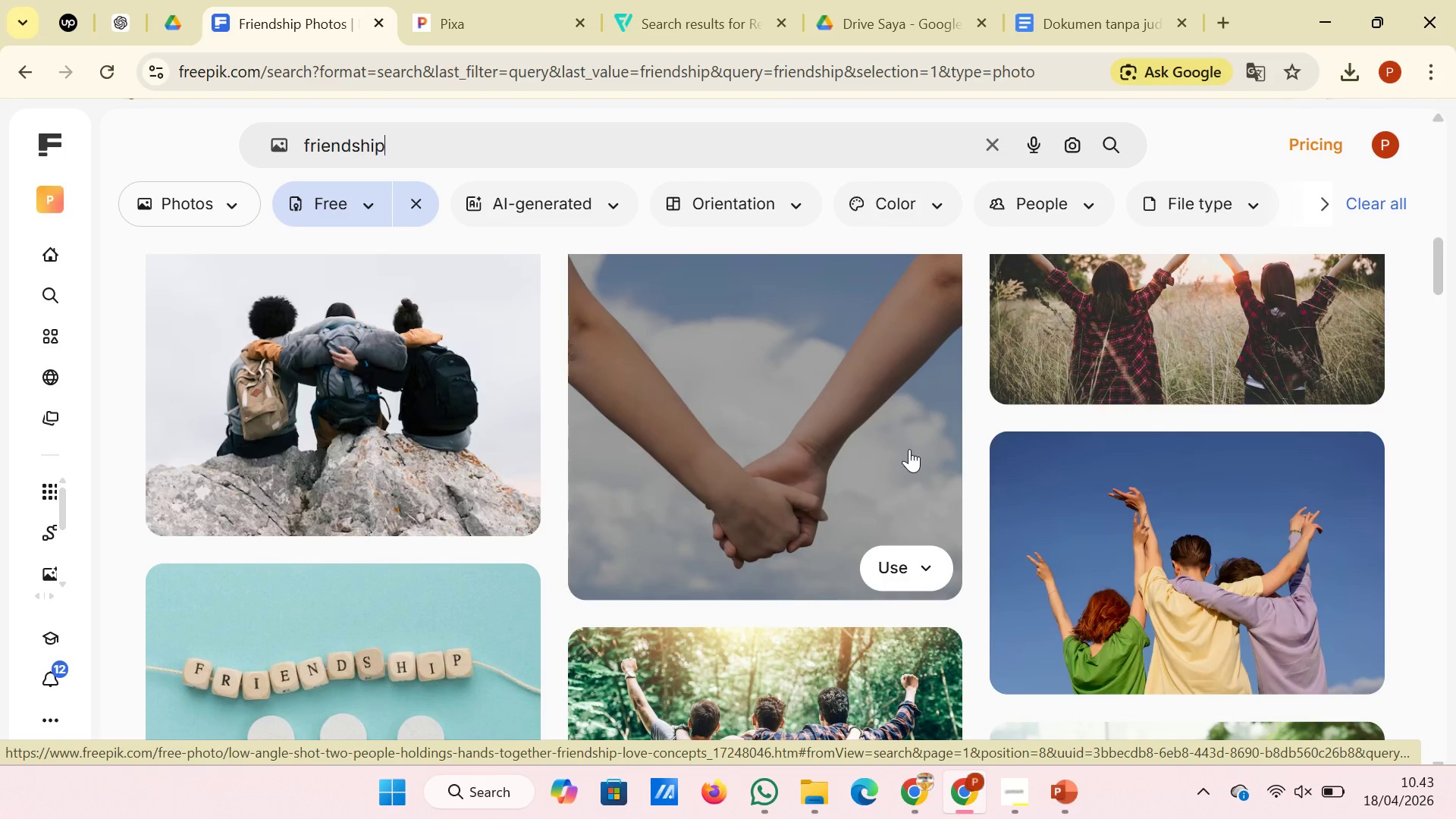 
scroll: coordinate [933, 384], scroll_direction: up, amount: 2.0
 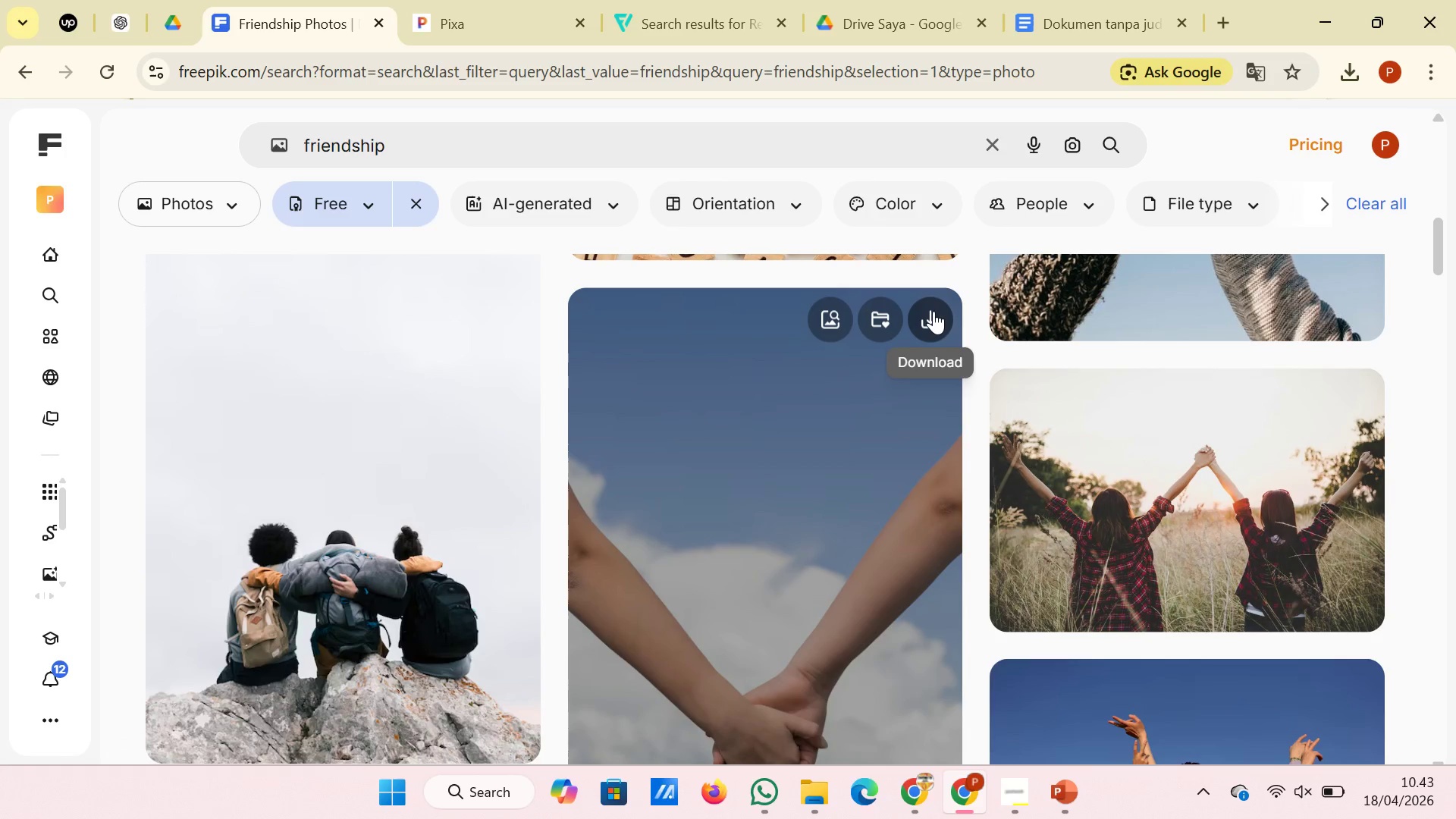 
left_click([934, 311])
 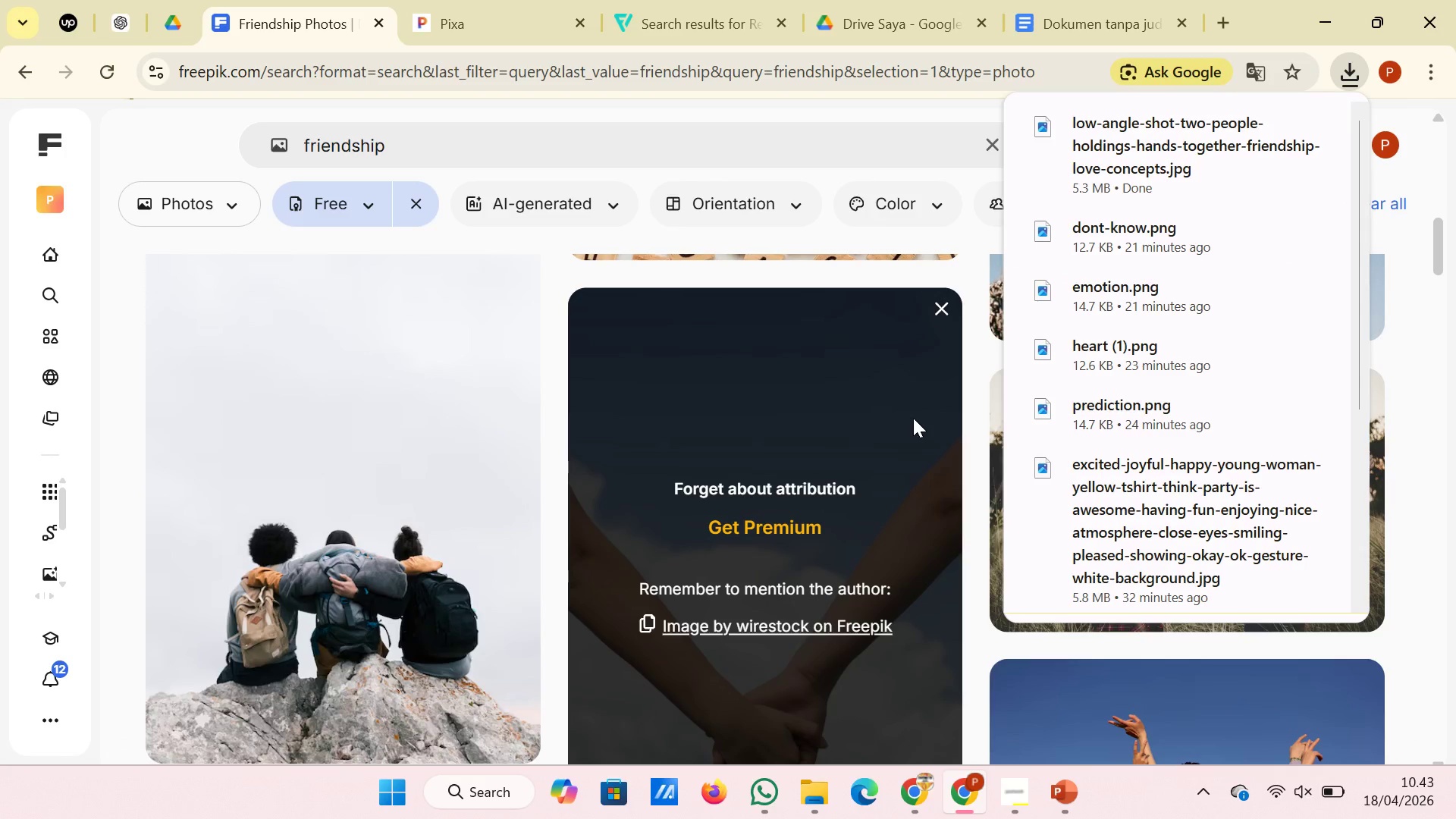 
left_click([1077, 796])
 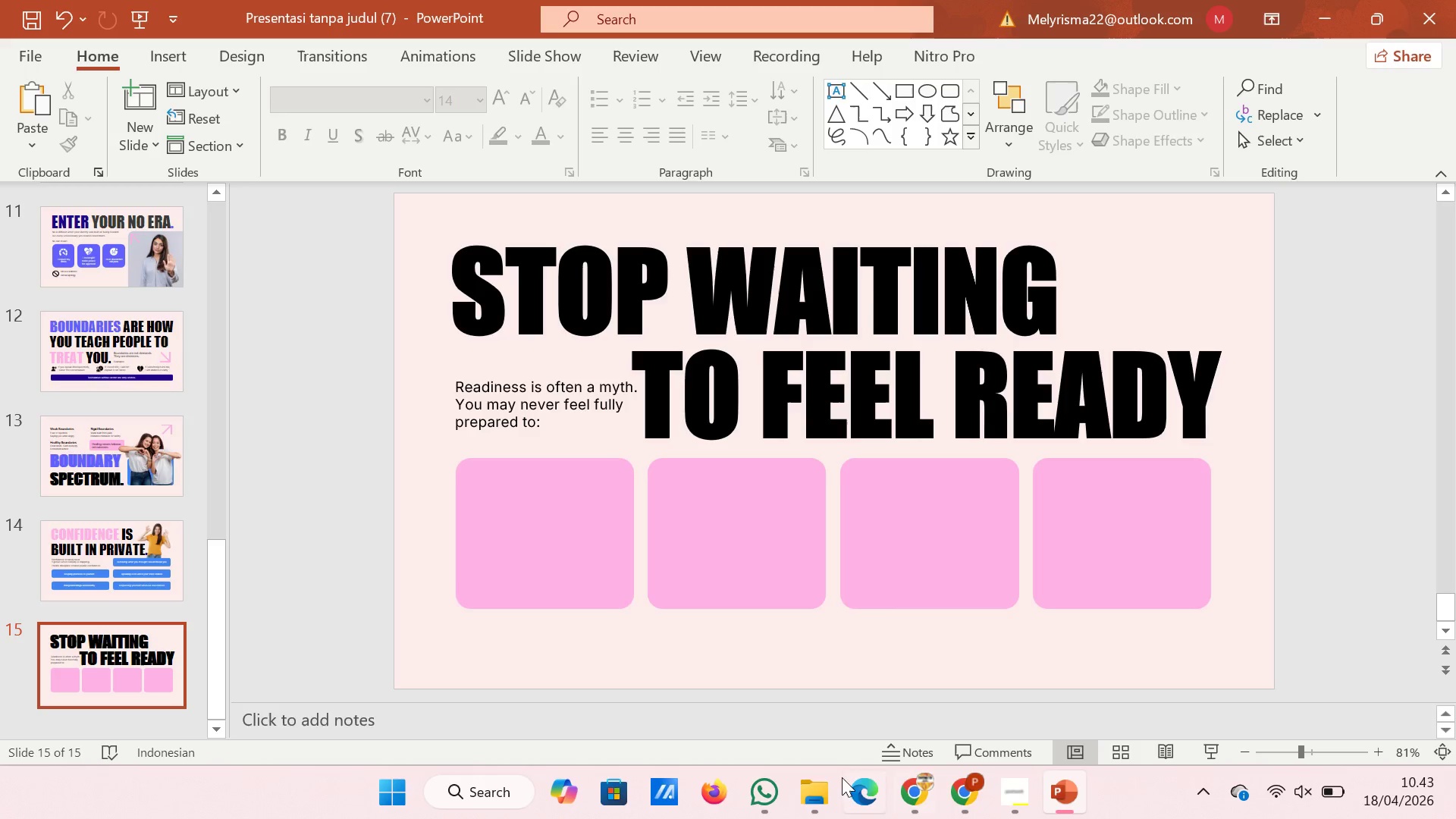 
left_click([811, 781])
 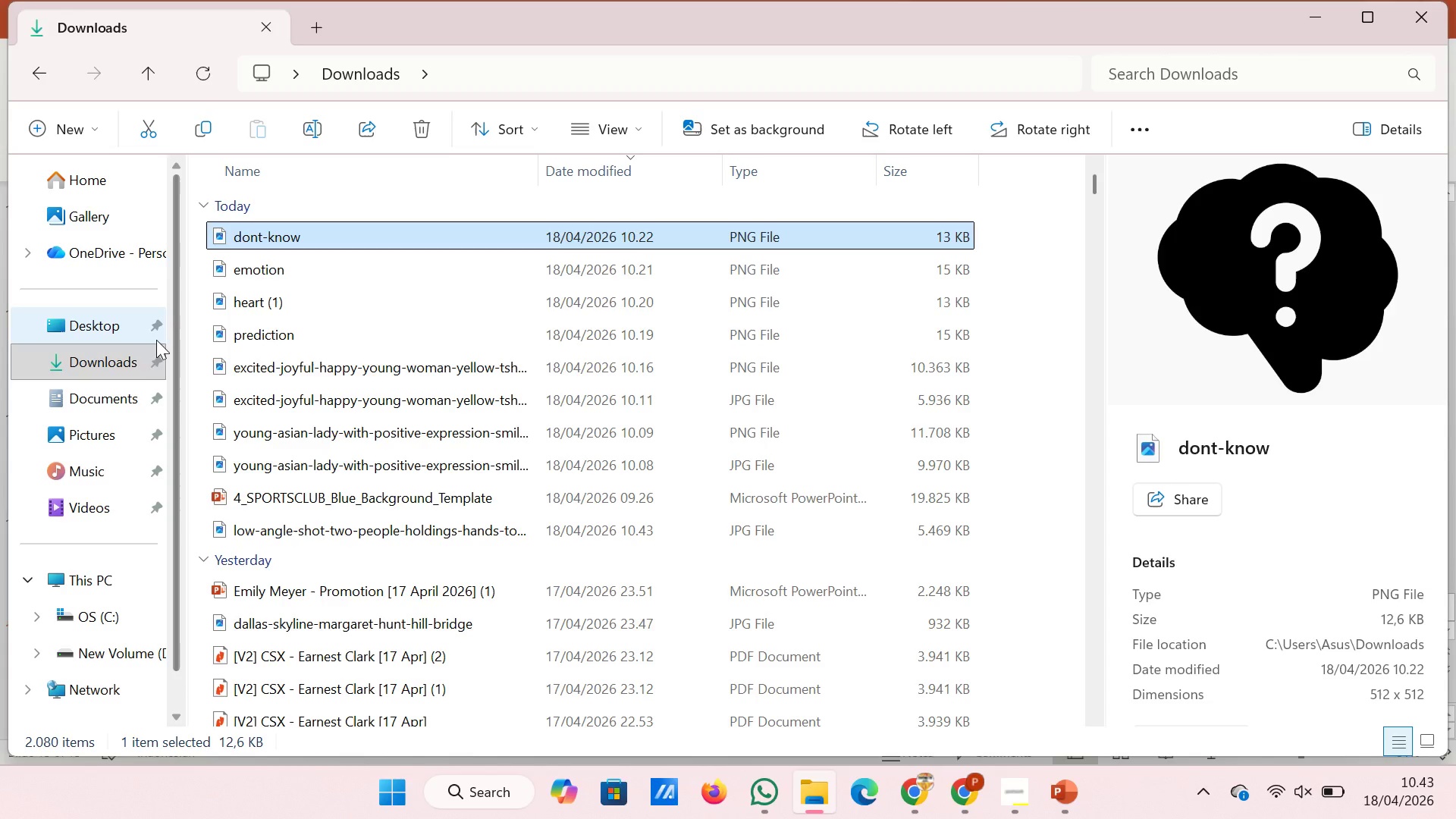 
left_click([141, 362])
 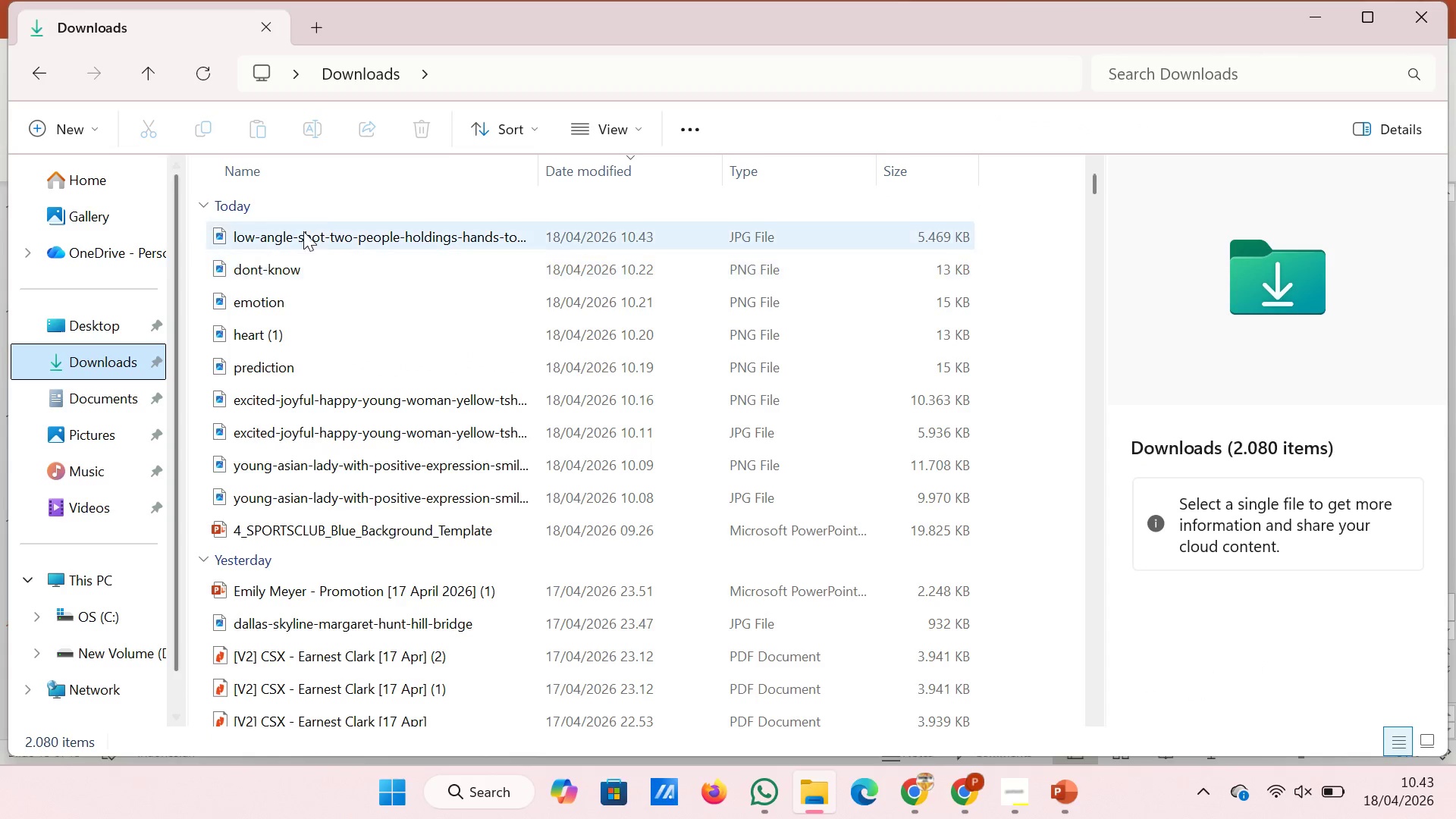 
left_click([321, 237])
 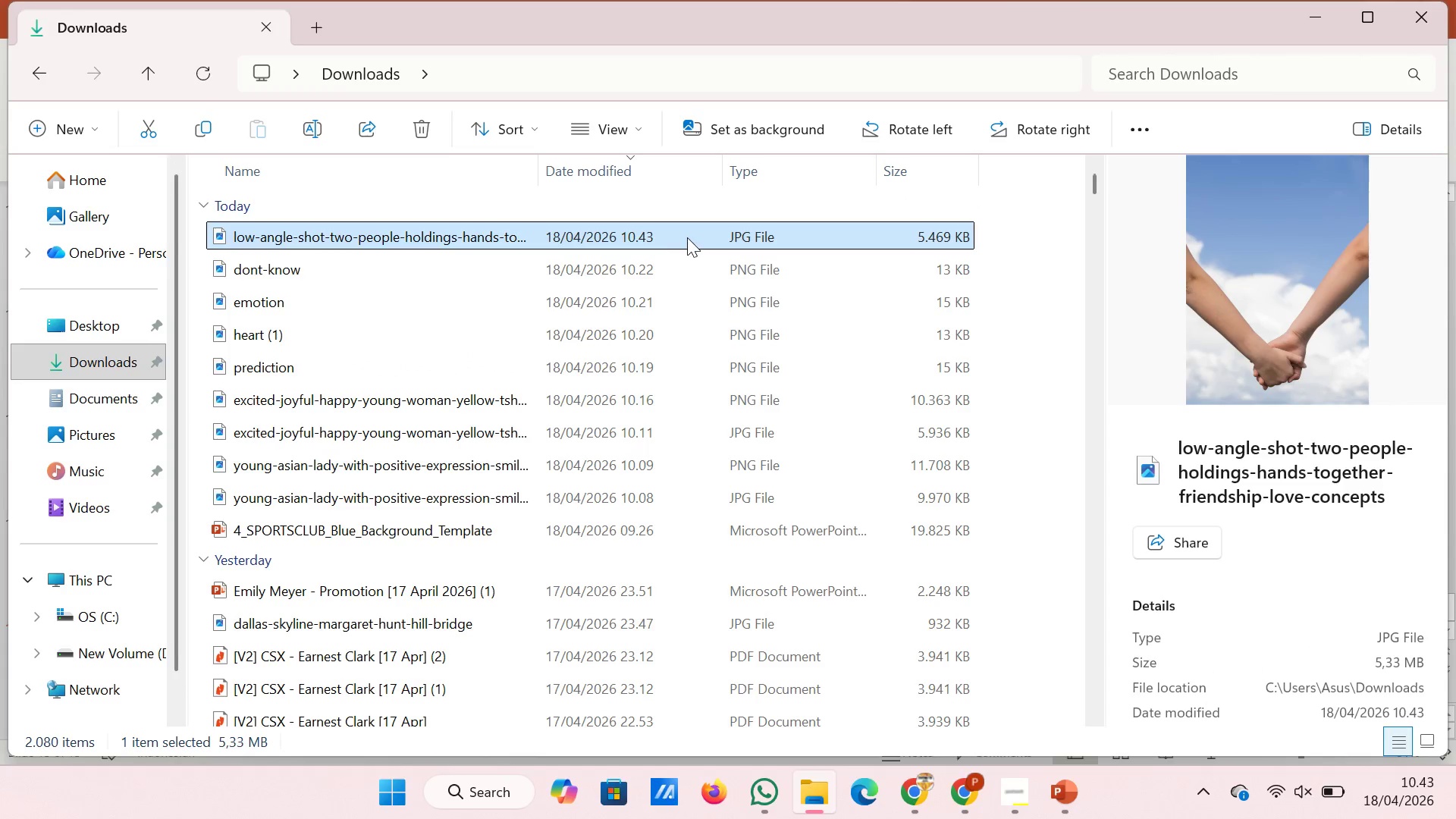 
left_click_drag(start_coordinate=[687, 237], to_coordinate=[1019, 645])
 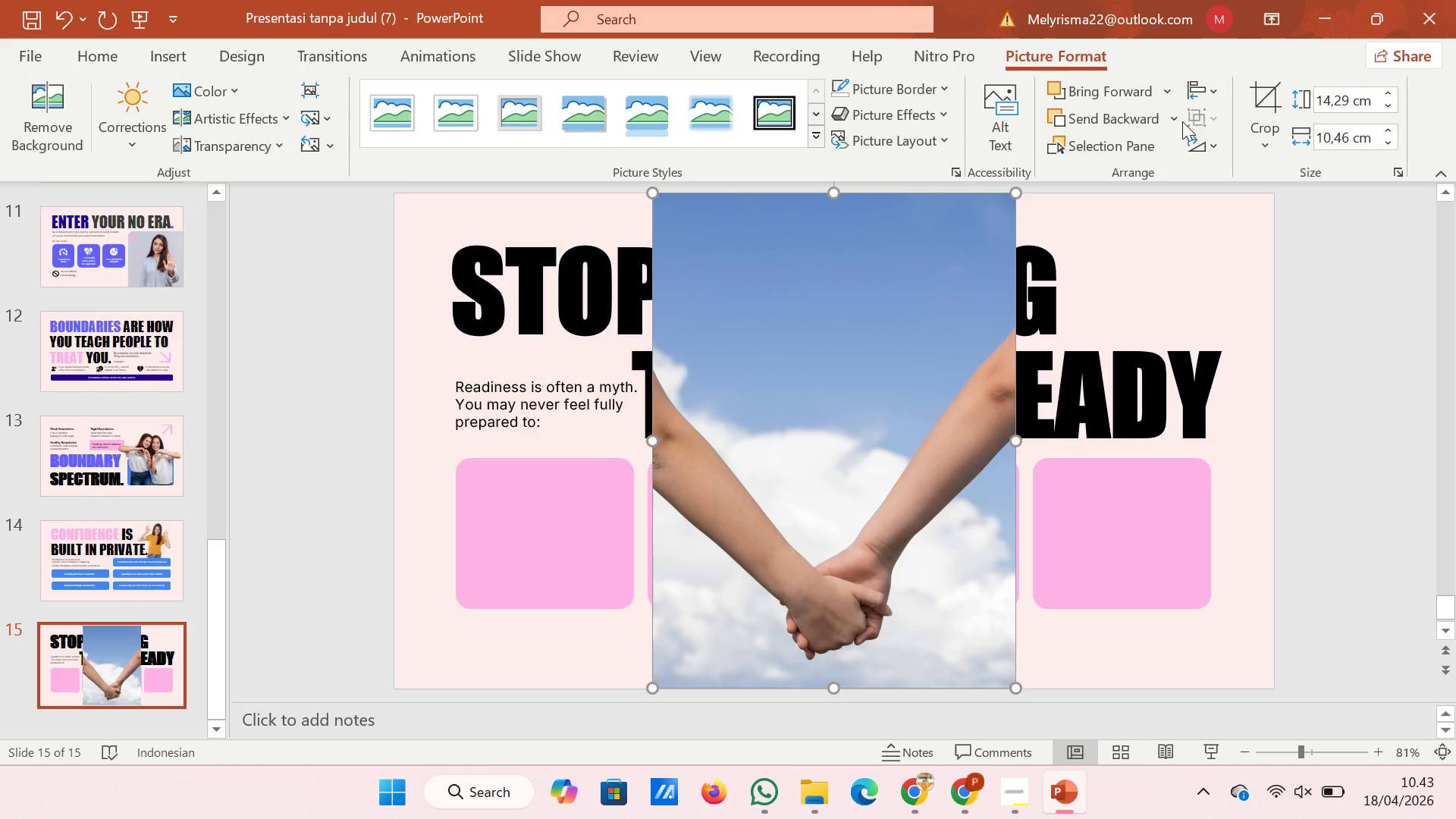 
left_click([1260, 92])
 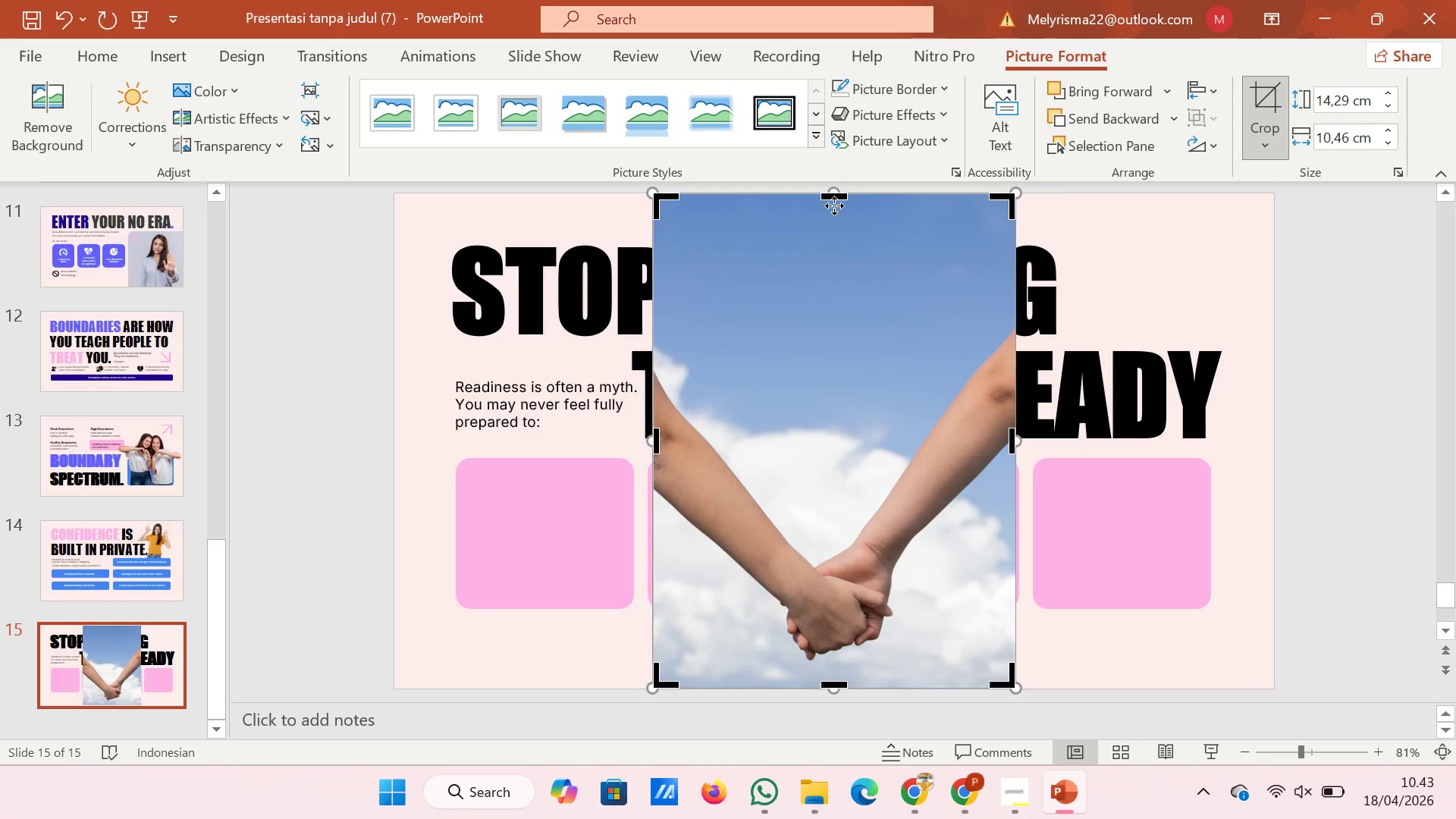 
left_click_drag(start_coordinate=[834, 197], to_coordinate=[838, 412])
 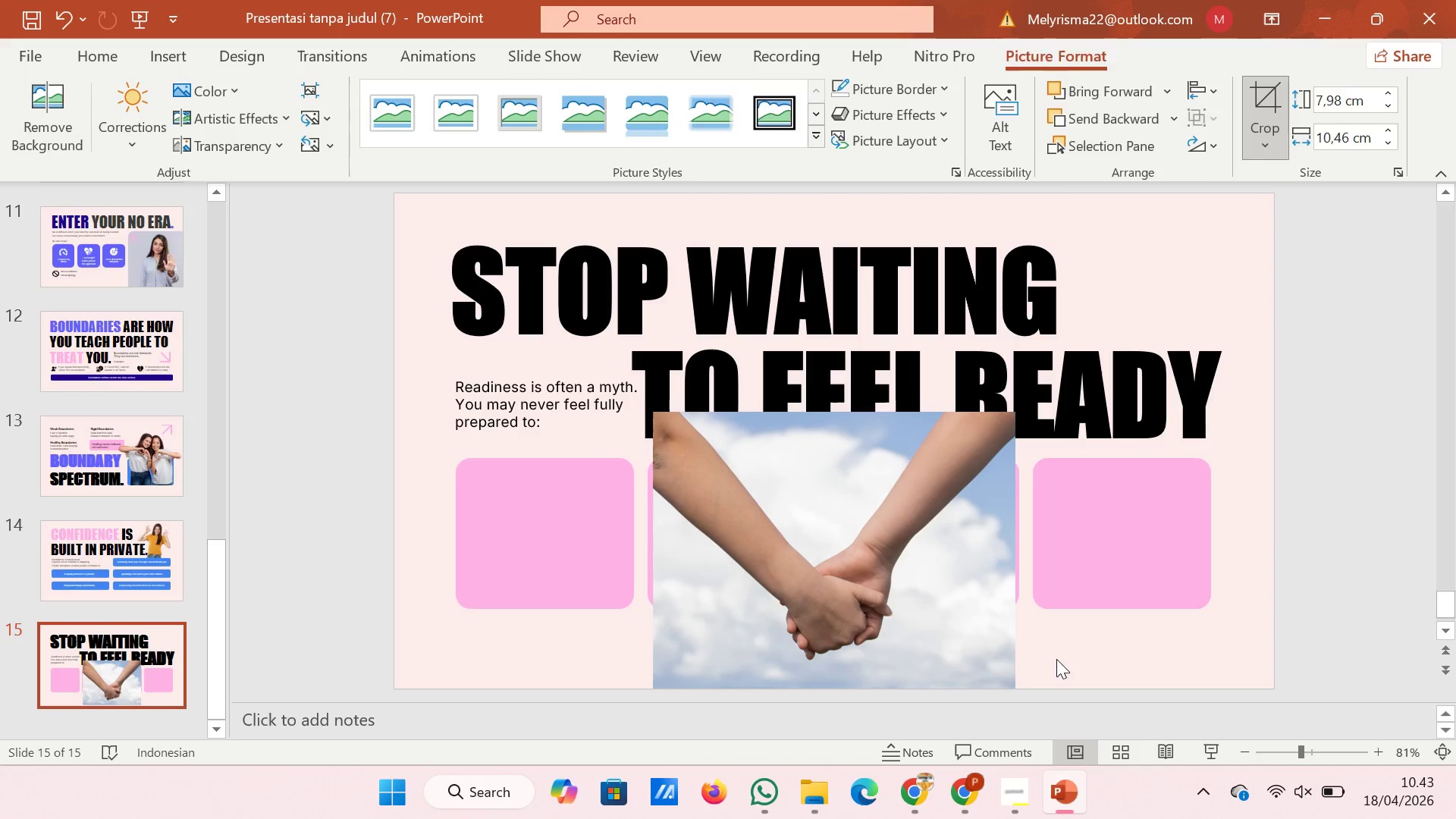 
double_click([991, 658])
 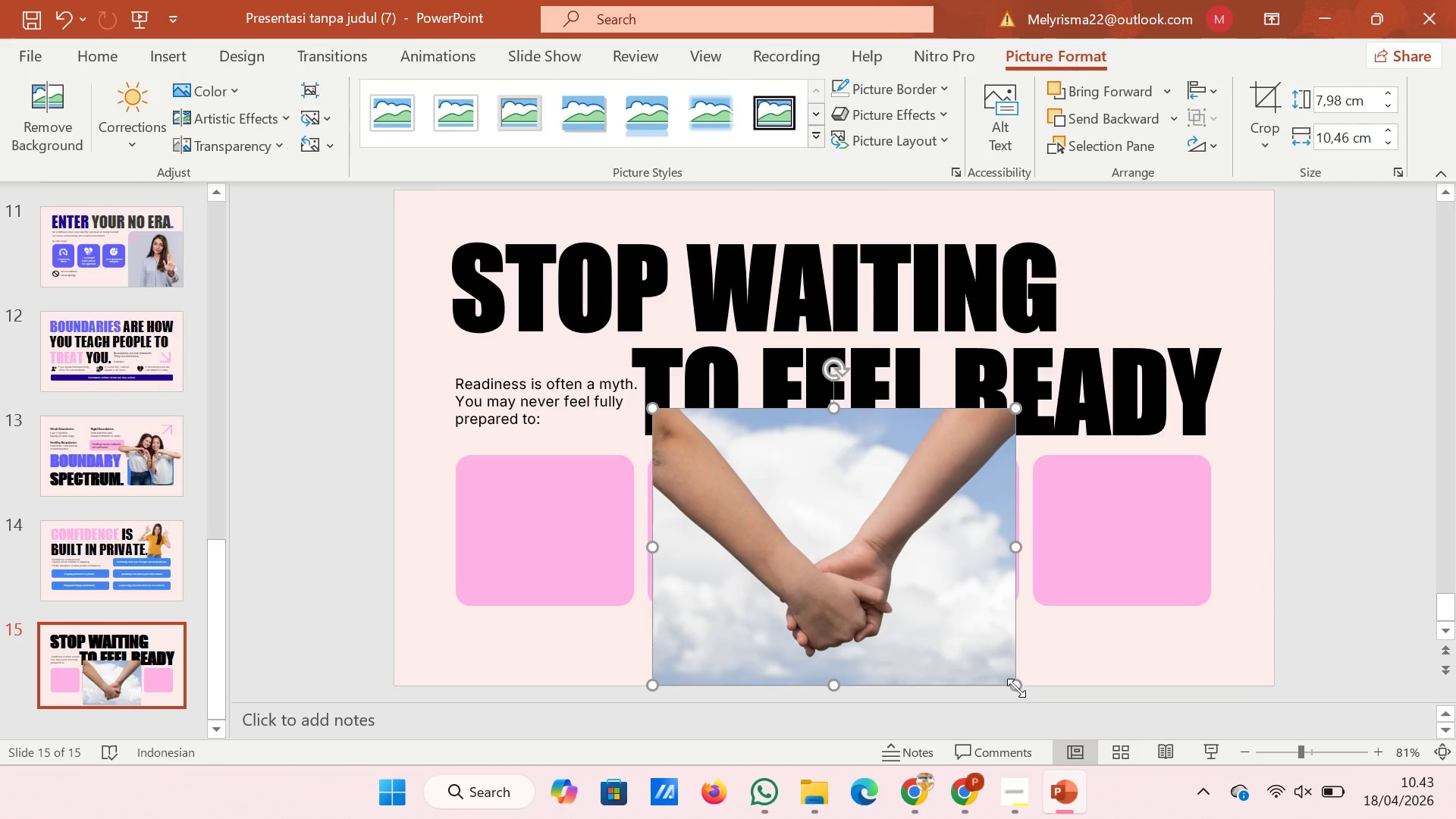 
left_click_drag(start_coordinate=[1015, 688], to_coordinate=[761, 517])
 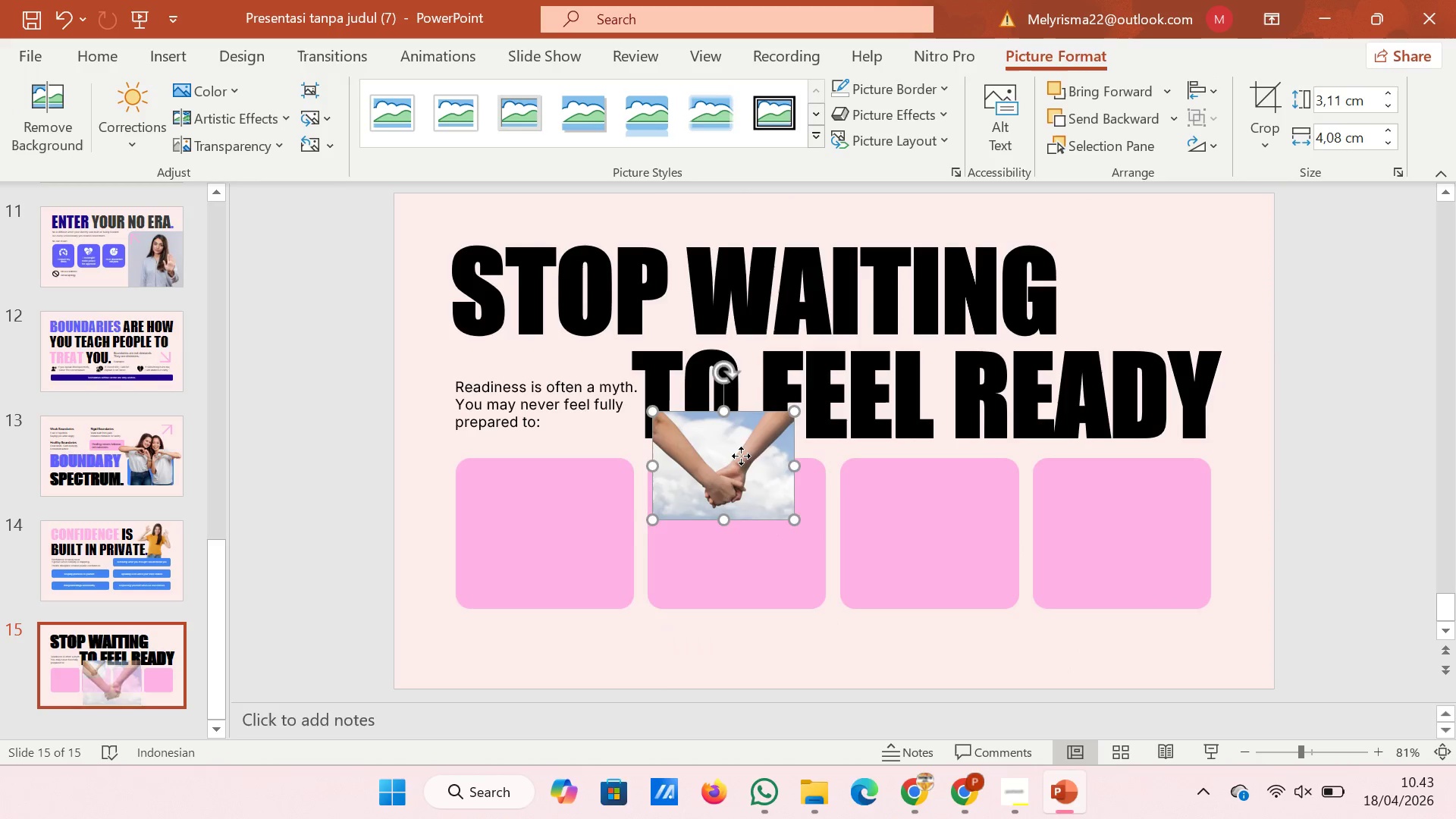 
left_click_drag(start_coordinate=[741, 456], to_coordinate=[563, 514])
 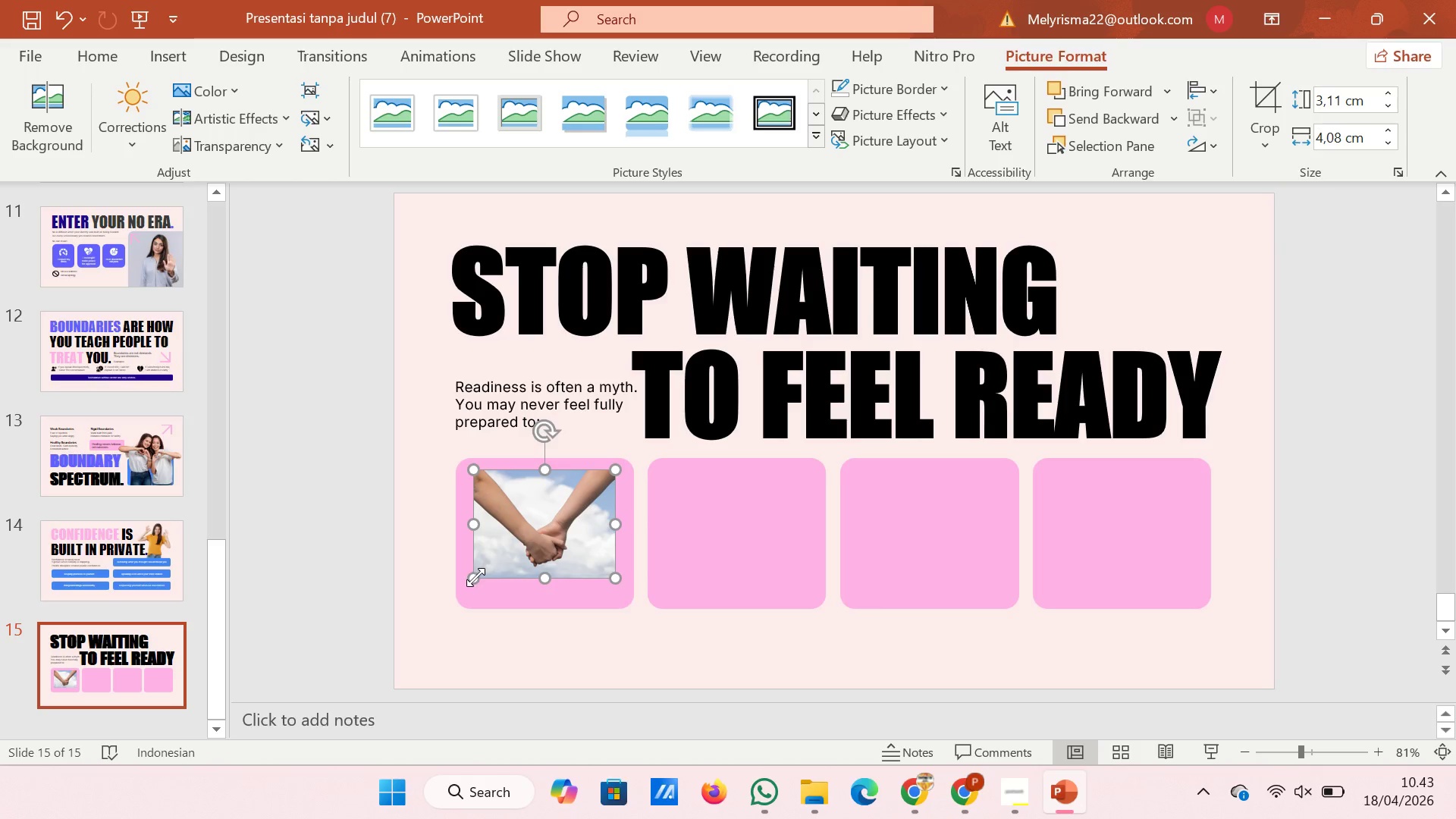 
left_click_drag(start_coordinate=[475, 578], to_coordinate=[488, 564])
 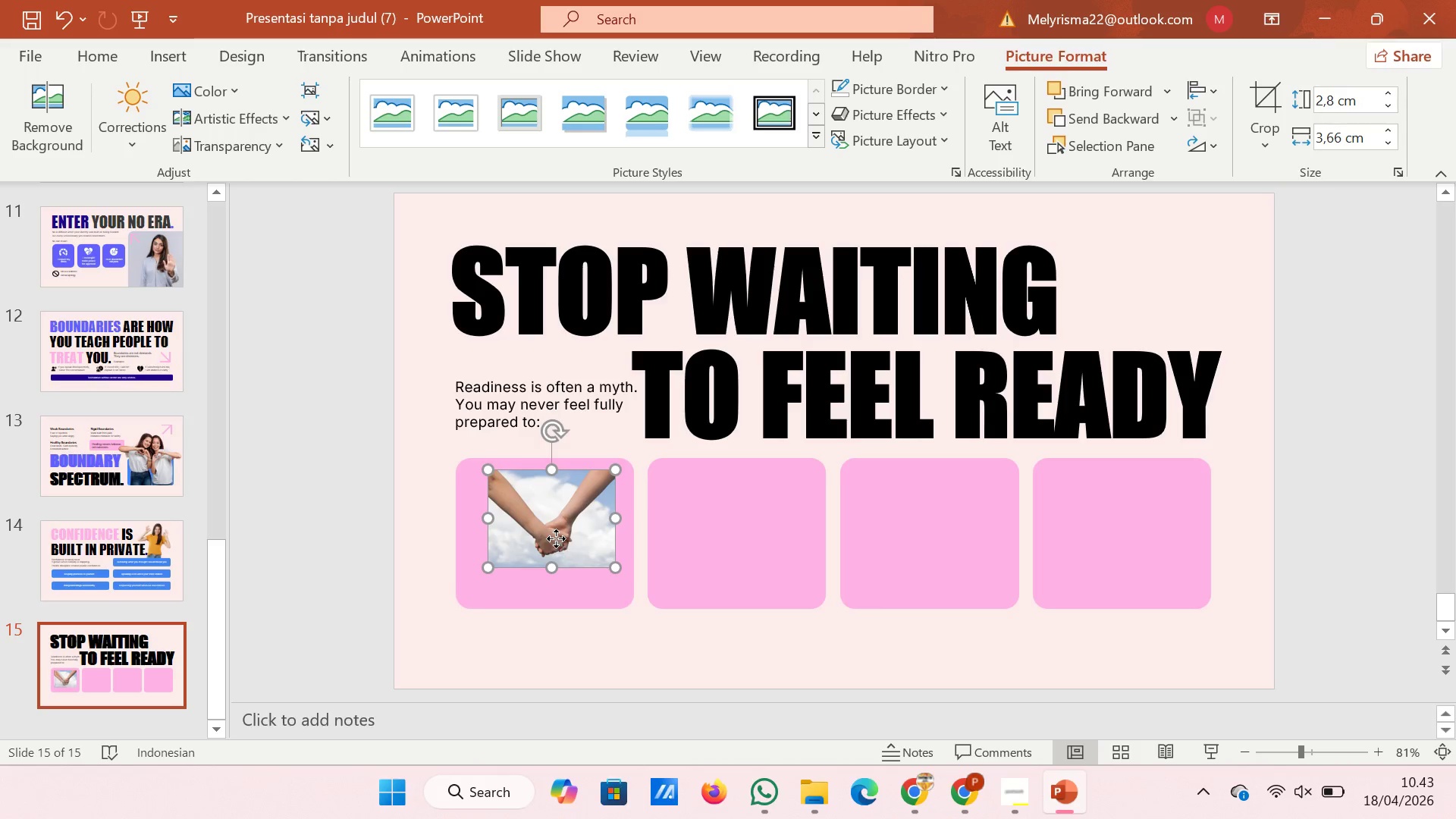 
left_click_drag(start_coordinate=[556, 538], to_coordinate=[546, 536])
 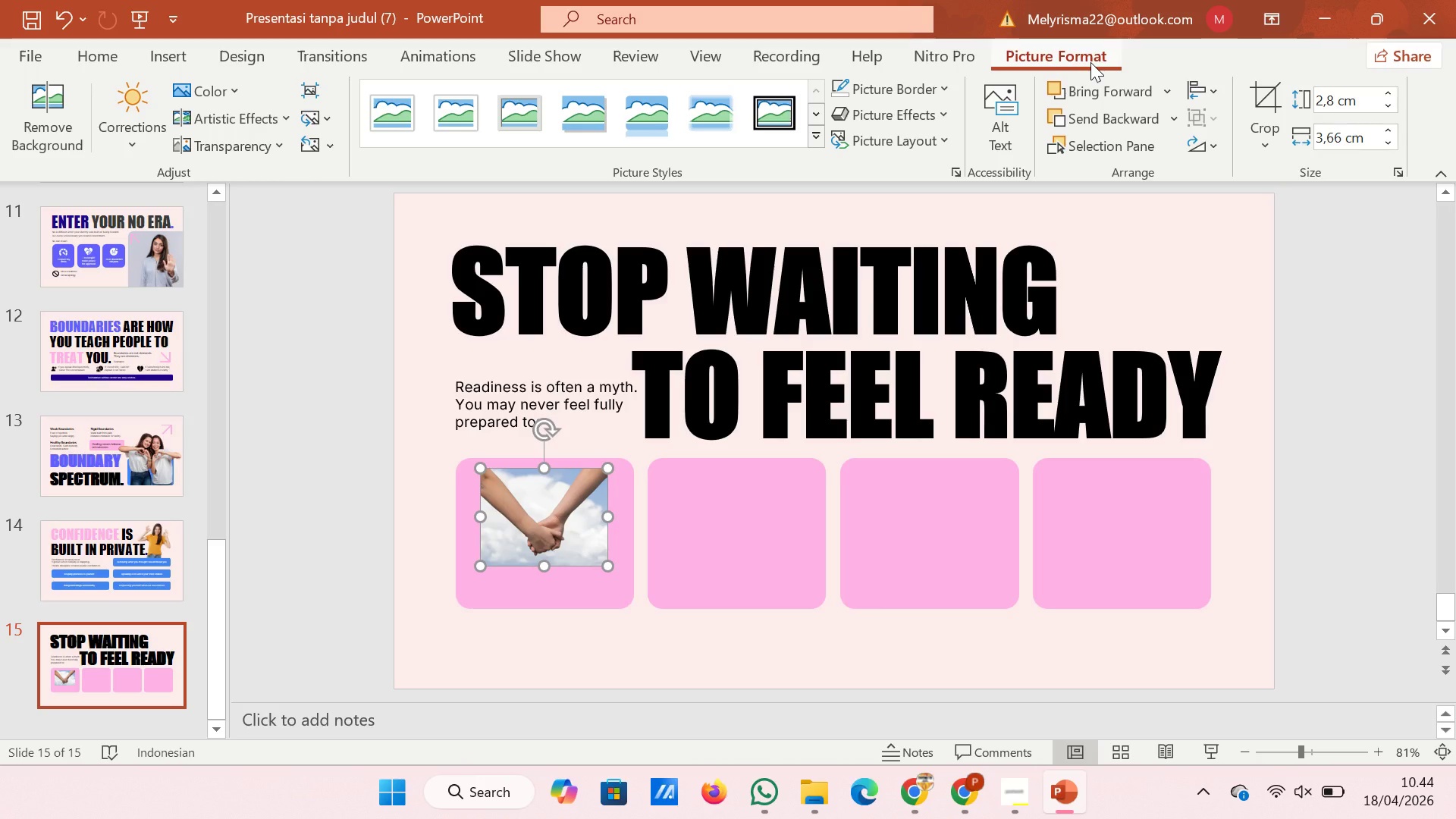 
wait(19.56)
 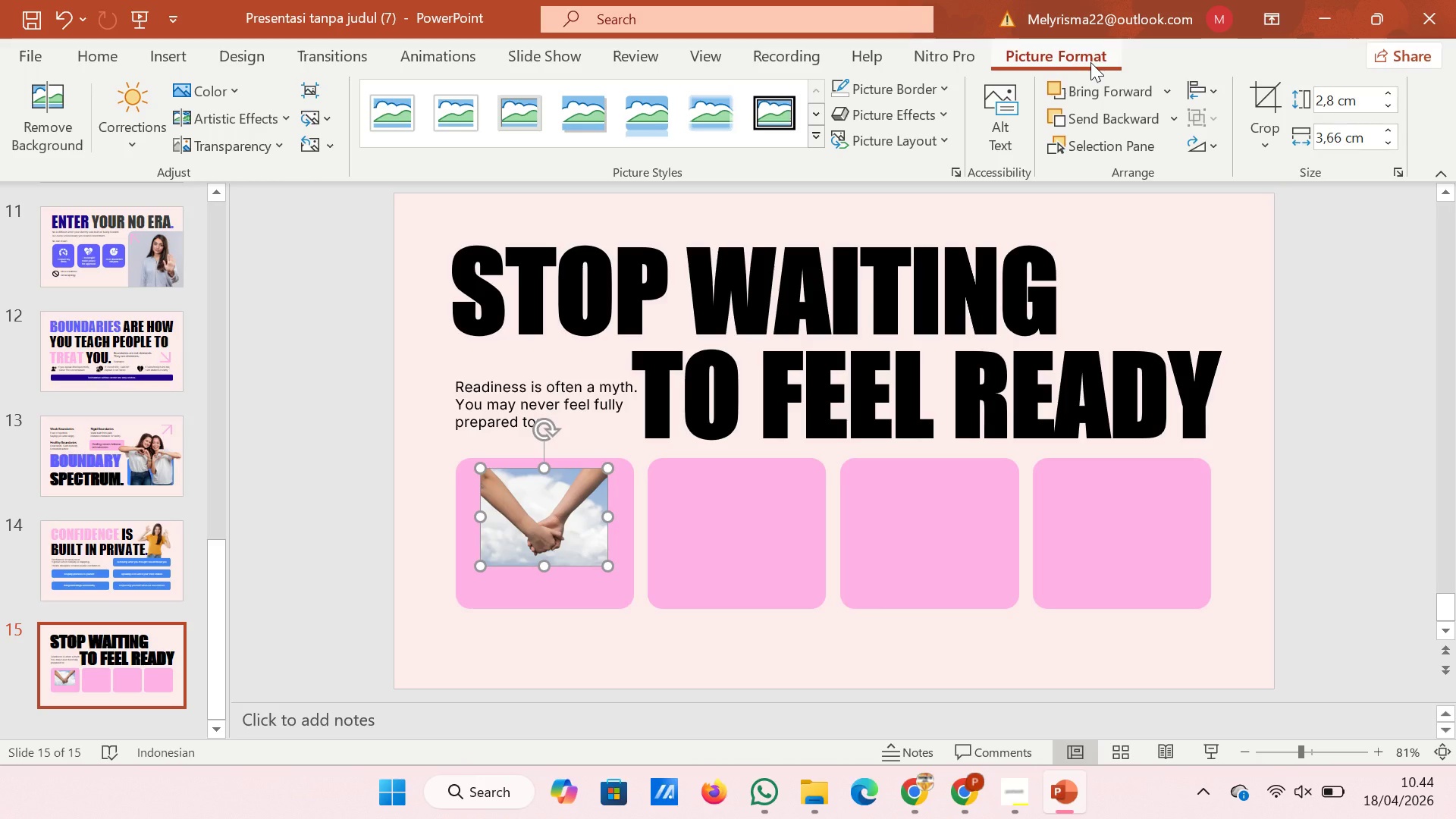 
left_click([1268, 130])
 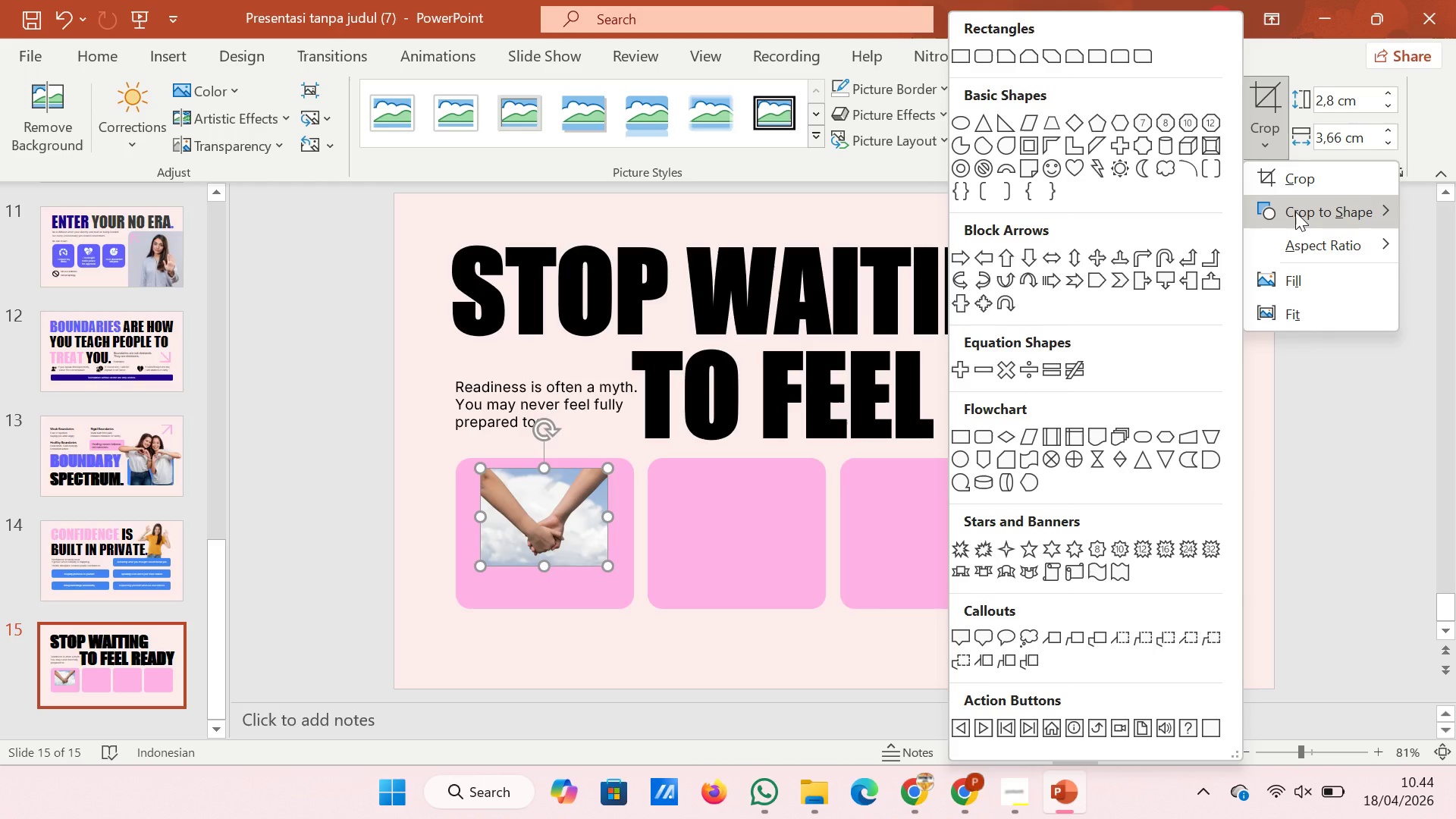 
wait(10.3)
 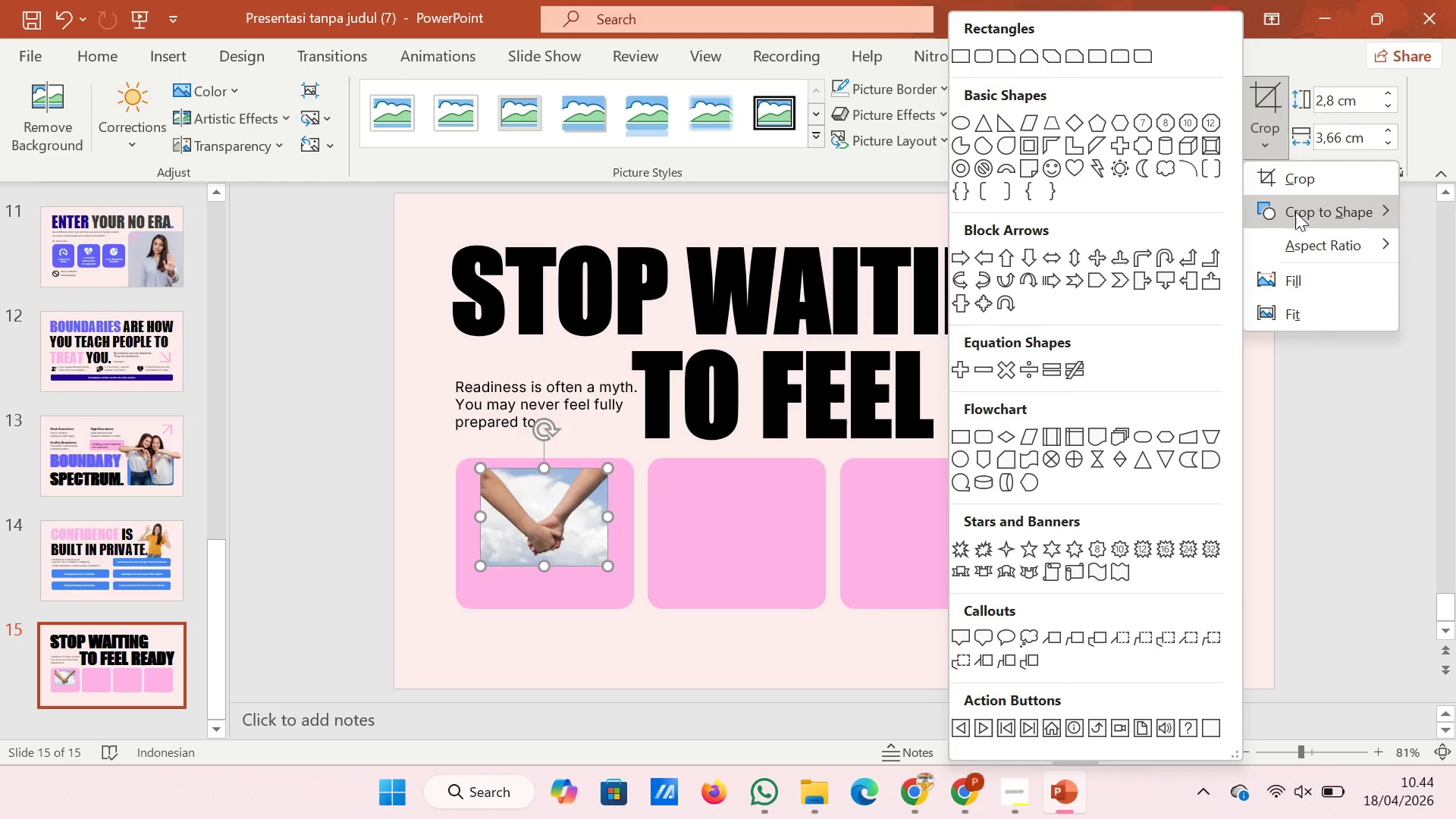 
left_click([981, 64])
 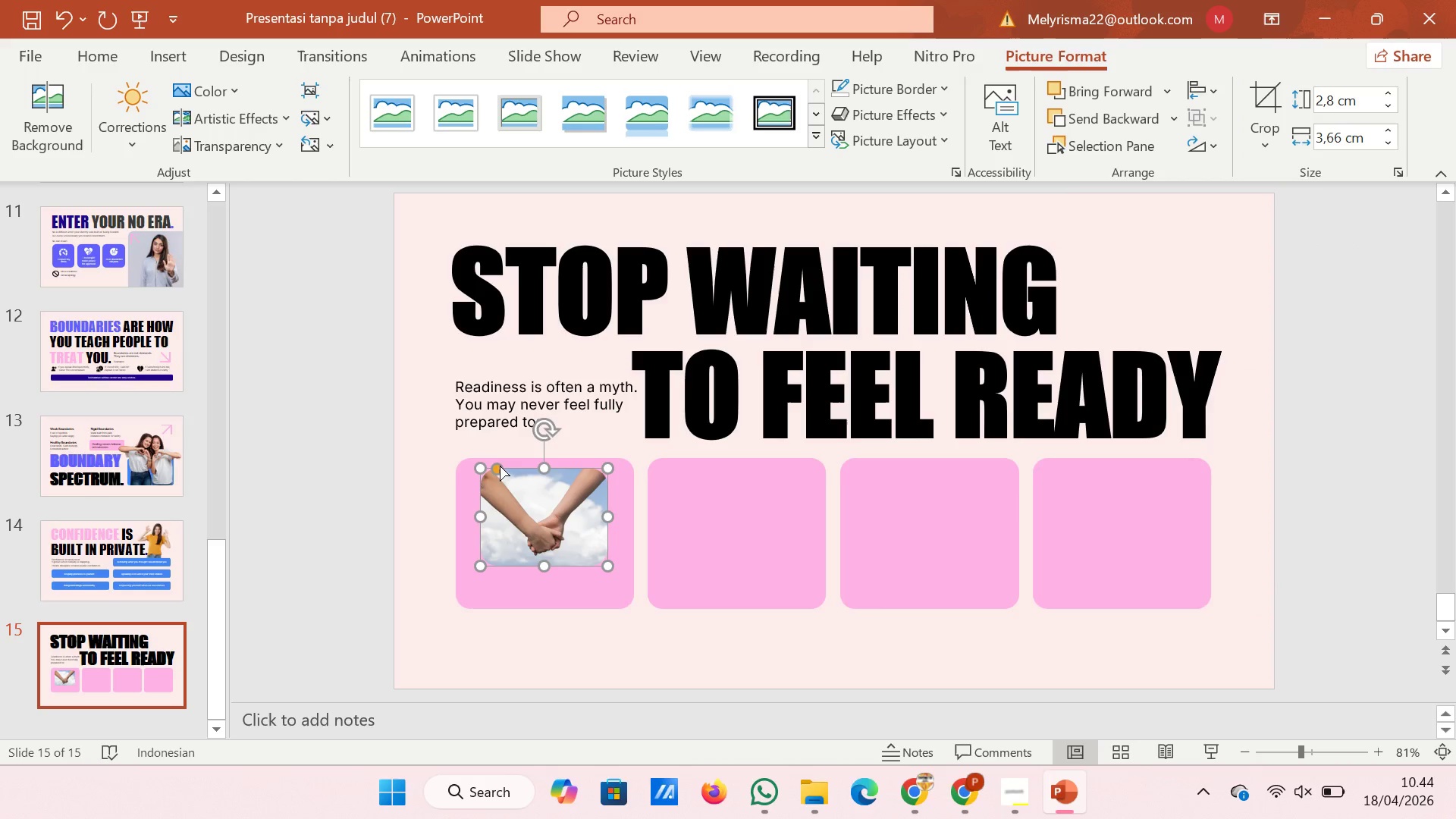 
left_click_drag(start_coordinate=[499, 466], to_coordinate=[491, 466])
 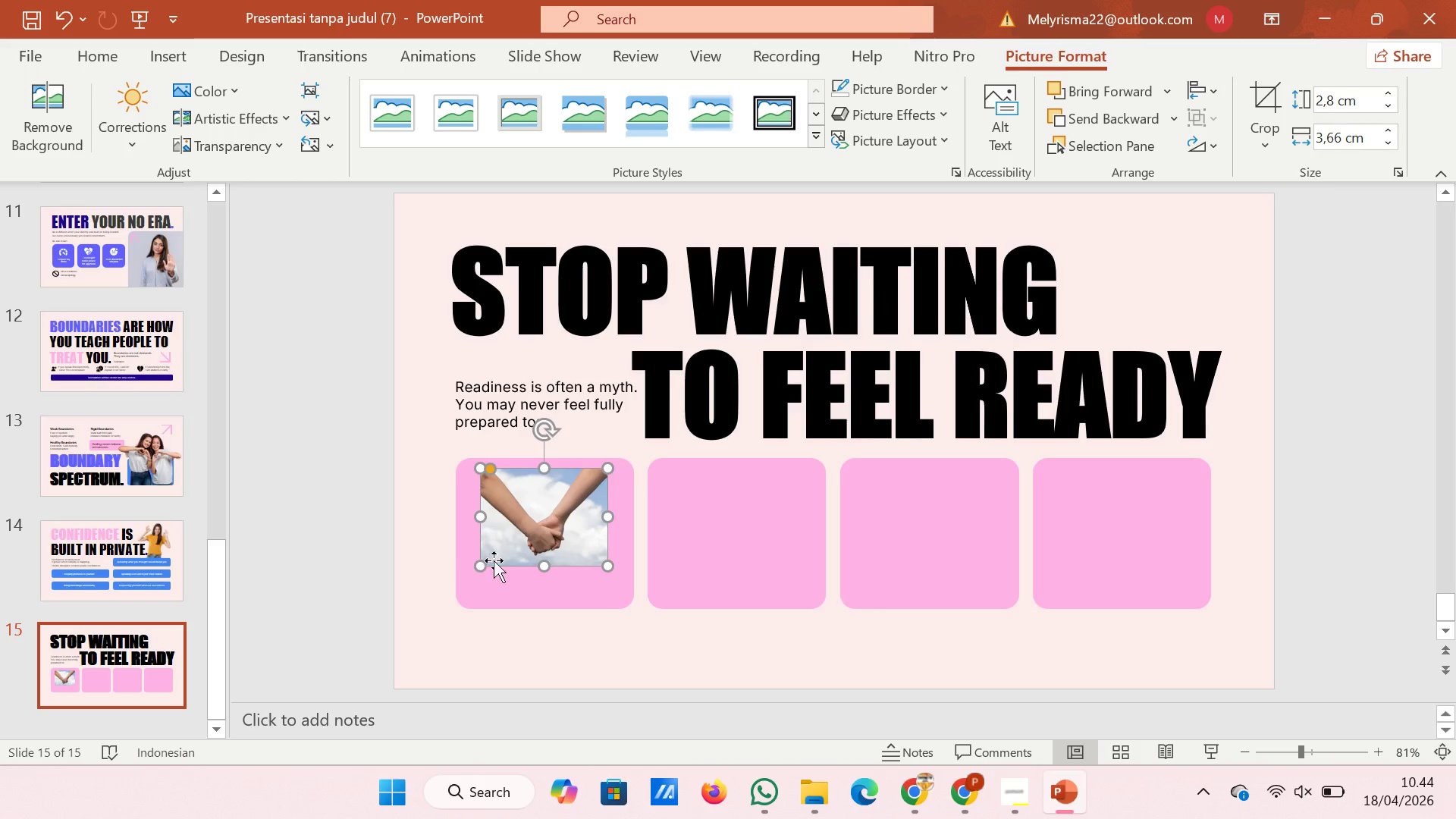 
left_click([1262, 105])
 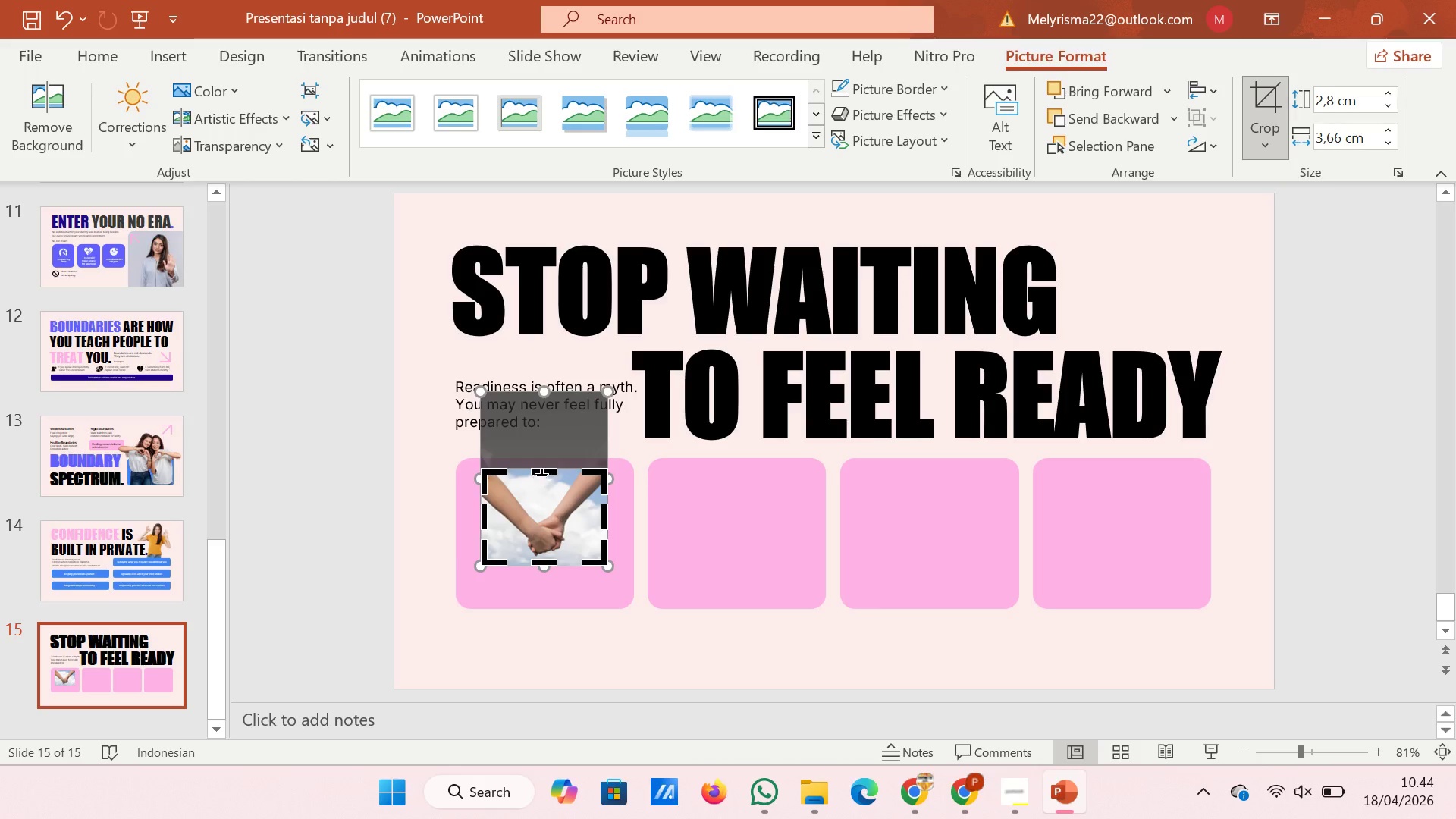 
left_click_drag(start_coordinate=[544, 472], to_coordinate=[543, 489])
 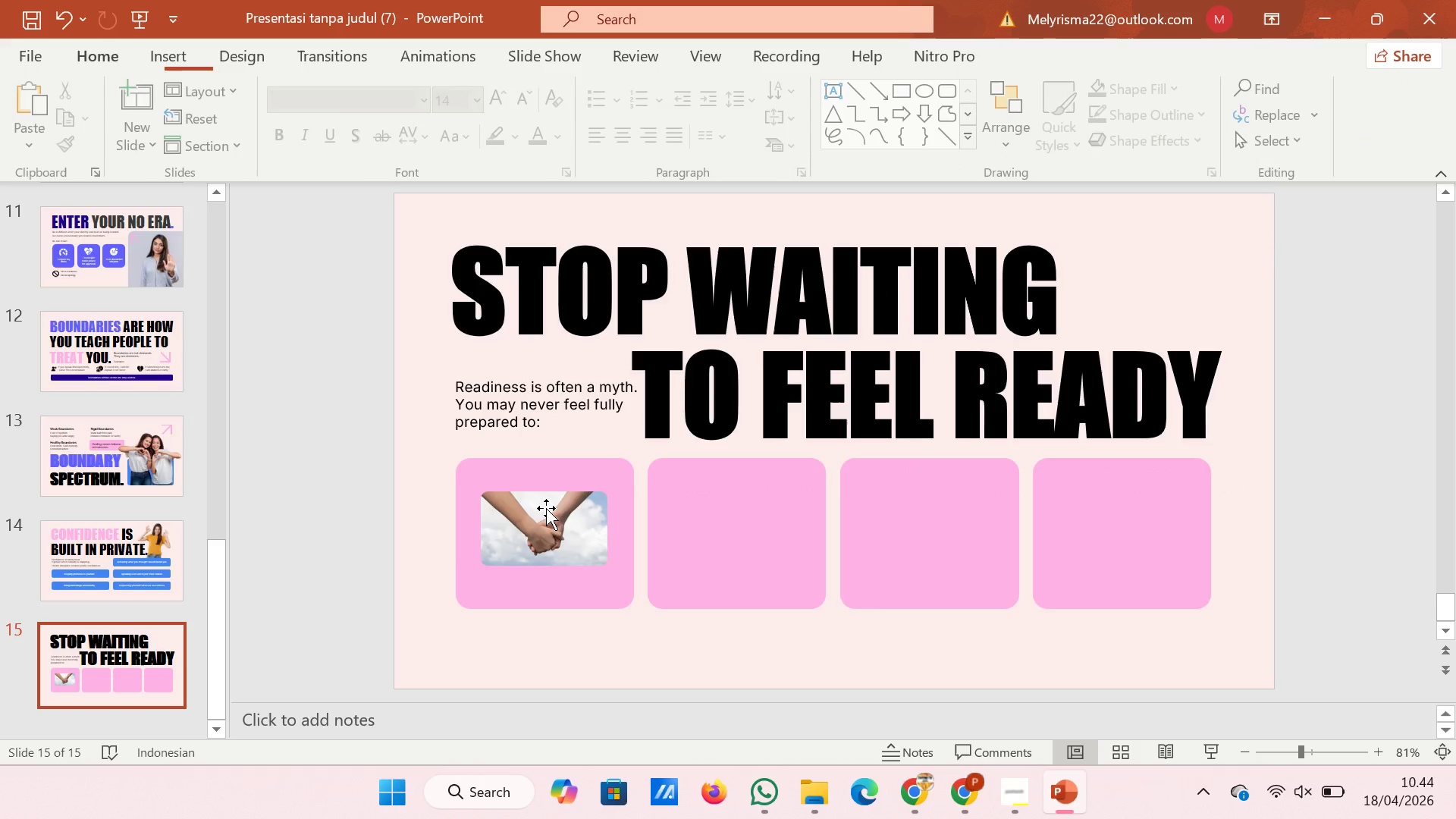 
double_click([556, 510])
 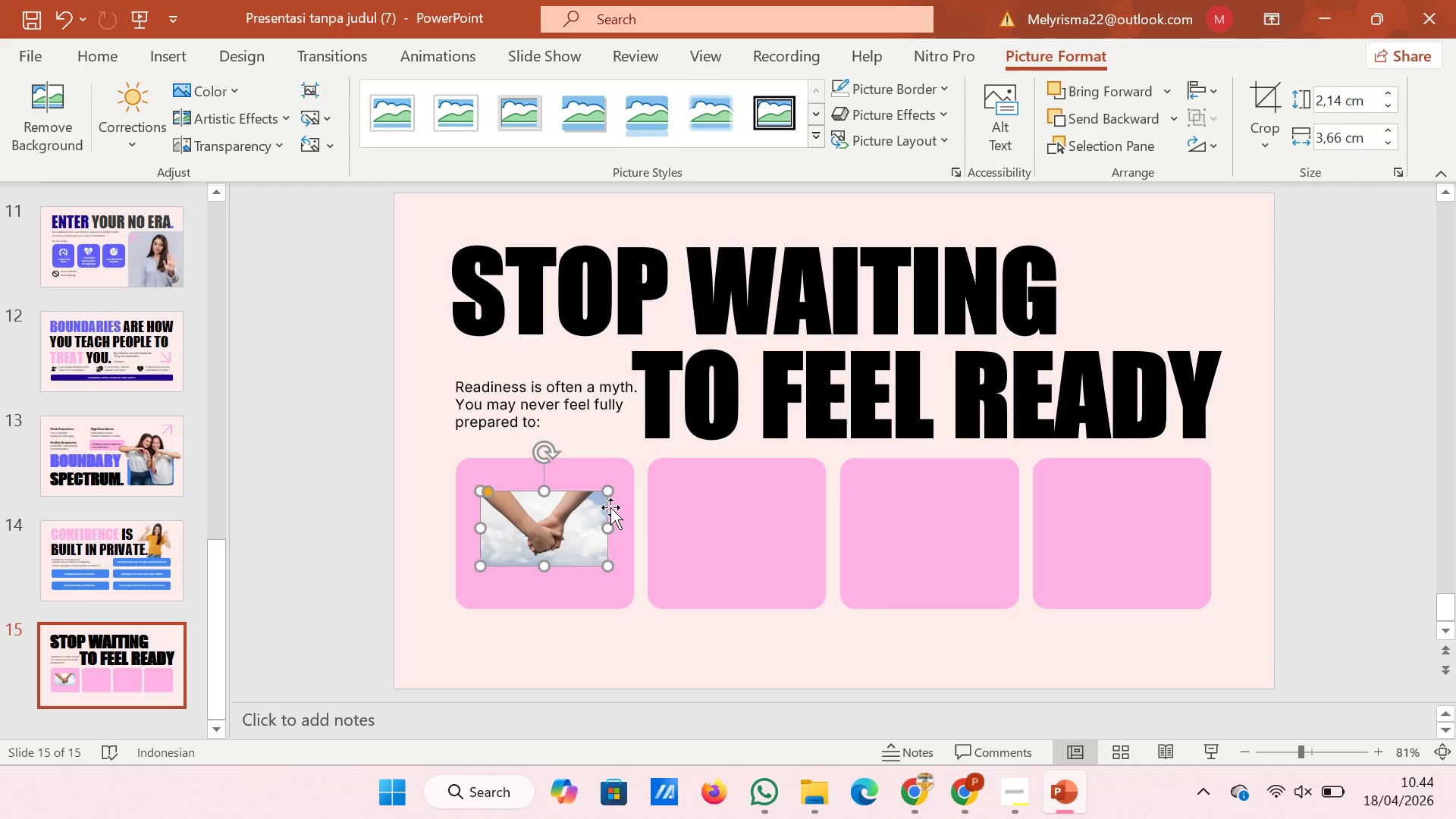 
left_click_drag(start_coordinate=[607, 491], to_coordinate=[640, 466])
 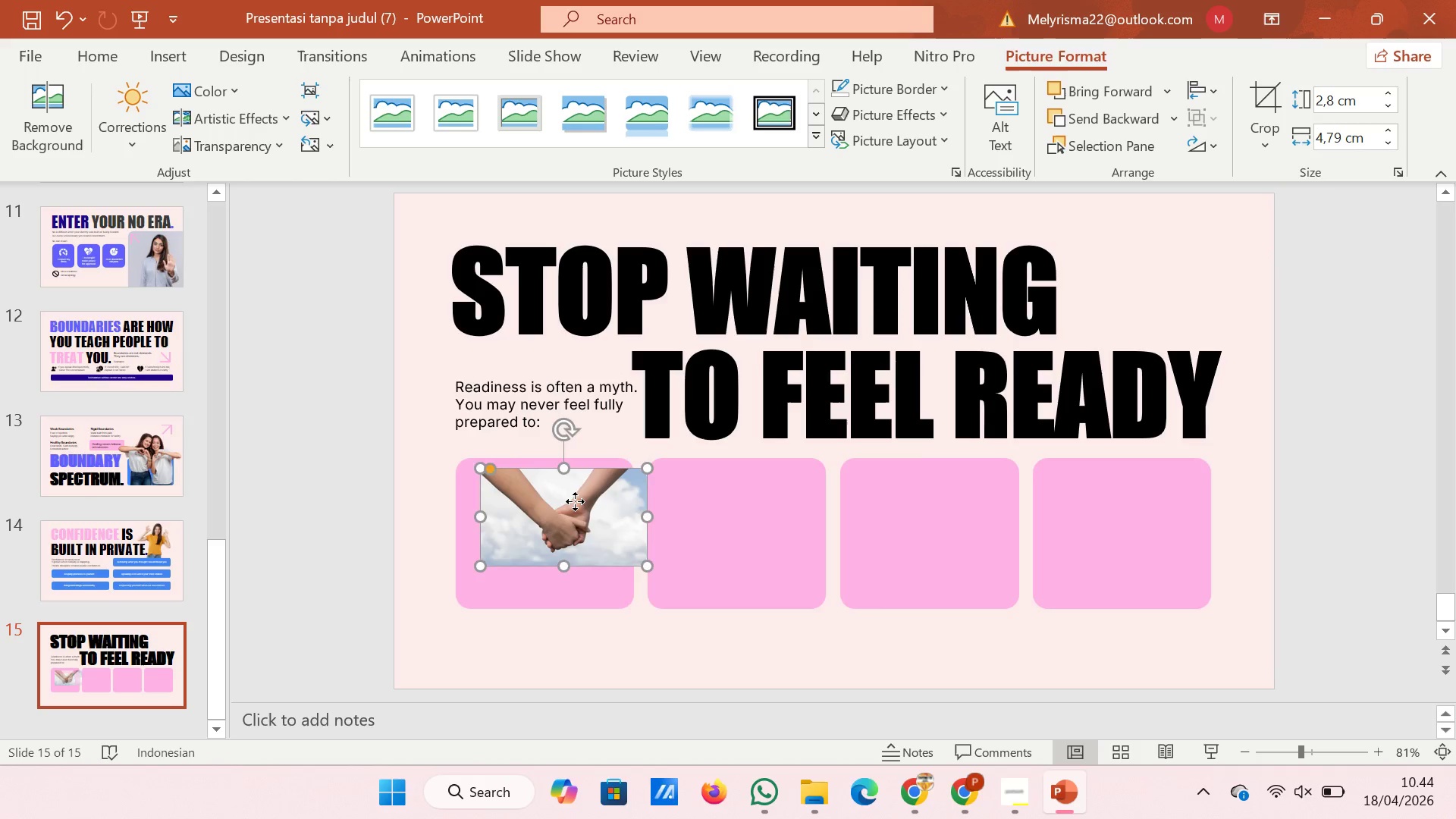 
left_click_drag(start_coordinate=[575, 501], to_coordinate=[557, 501])
 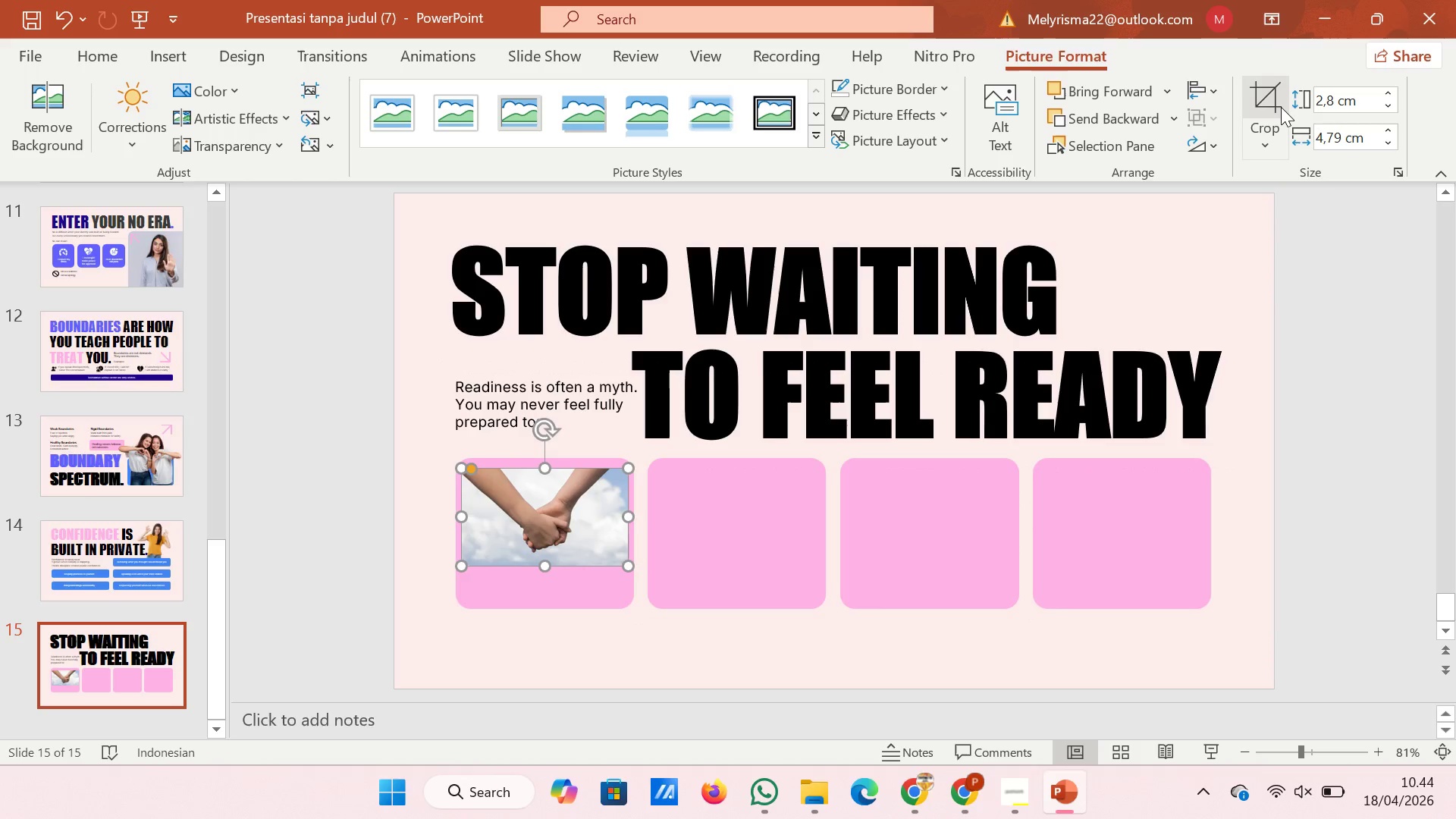 
left_click([1281, 107])
 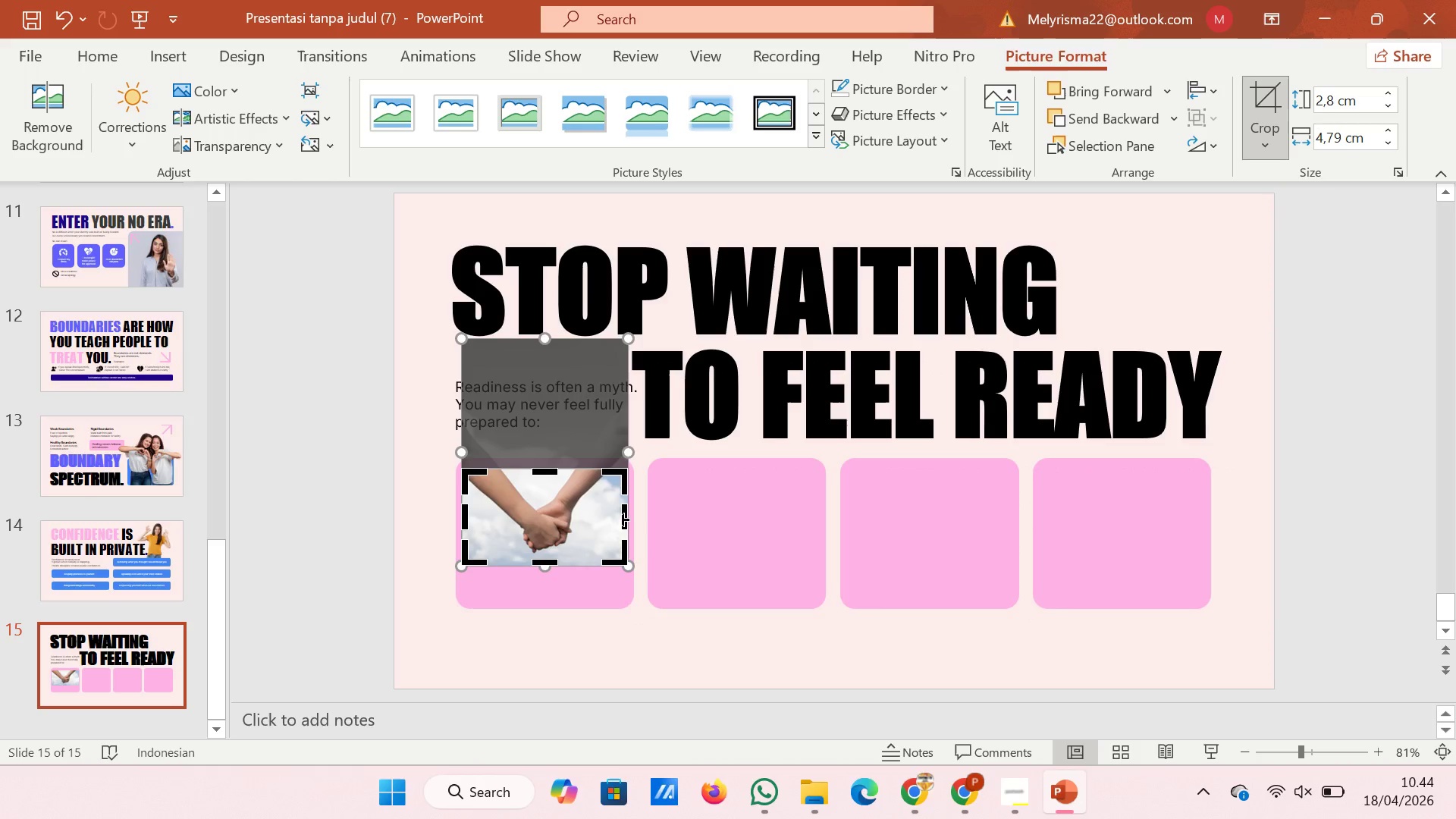 
left_click_drag(start_coordinate=[623, 519], to_coordinate=[618, 519])
 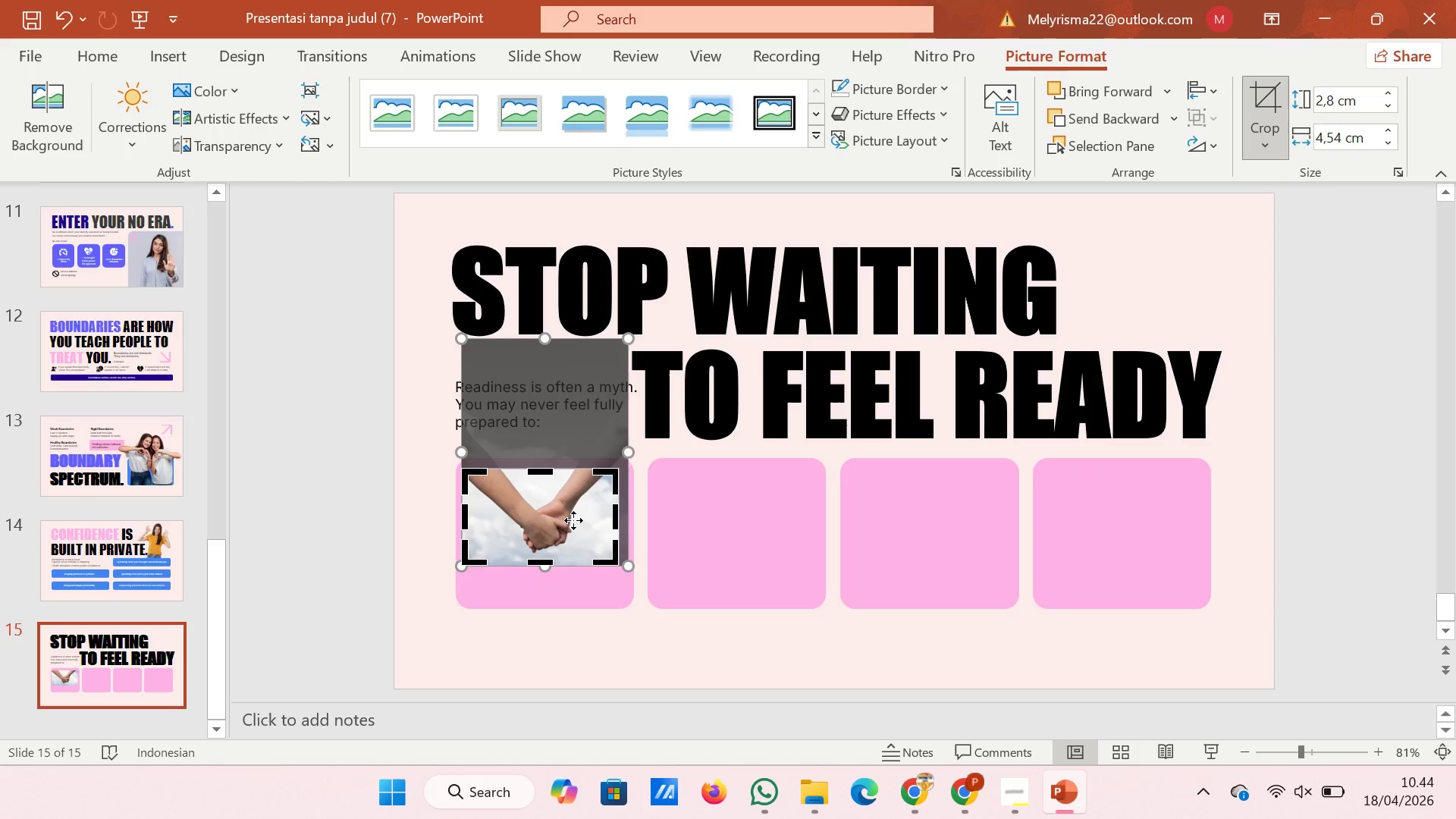 
left_click_drag(start_coordinate=[573, 520], to_coordinate=[568, 521])
 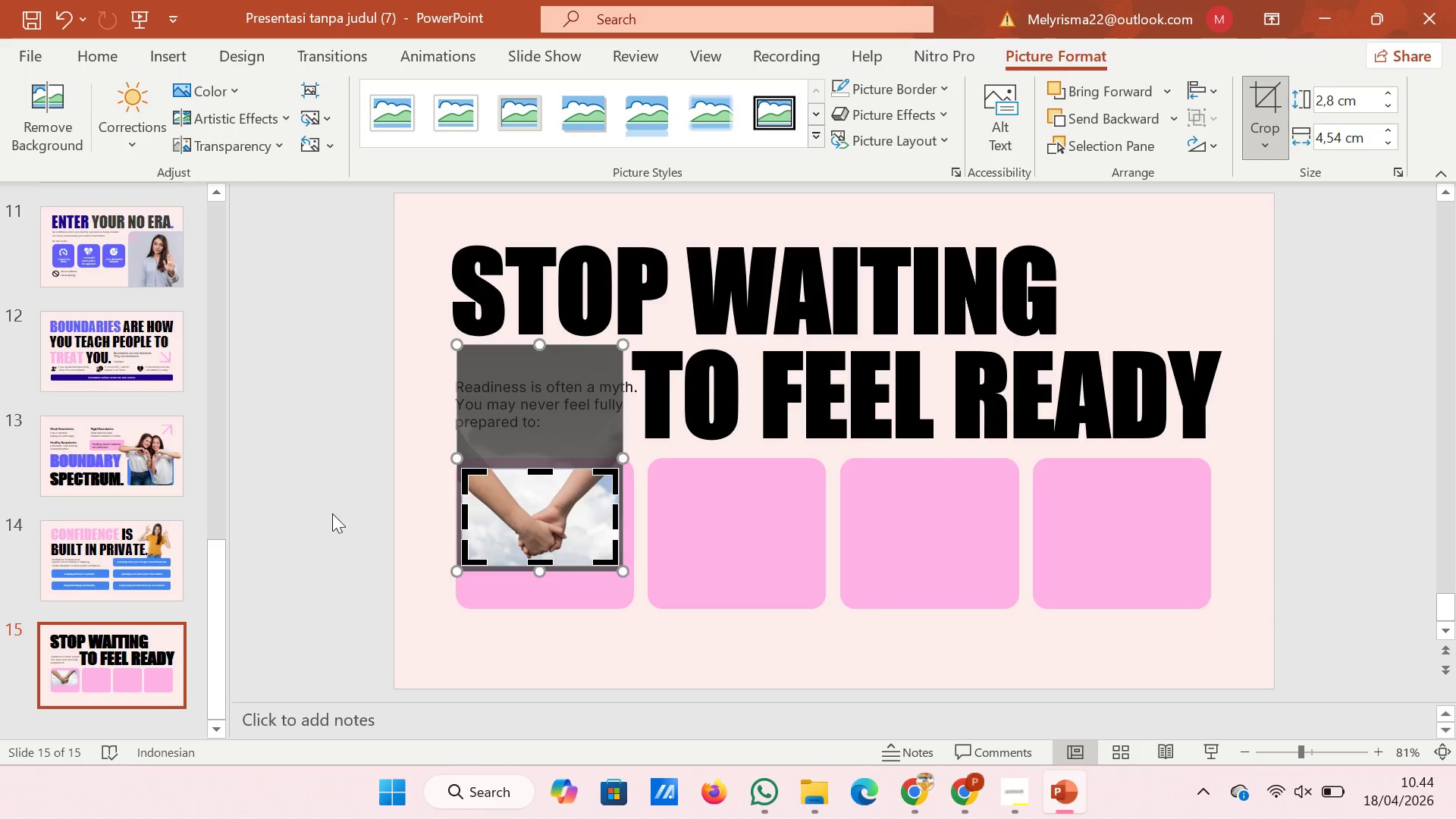 
left_click([337, 508])
 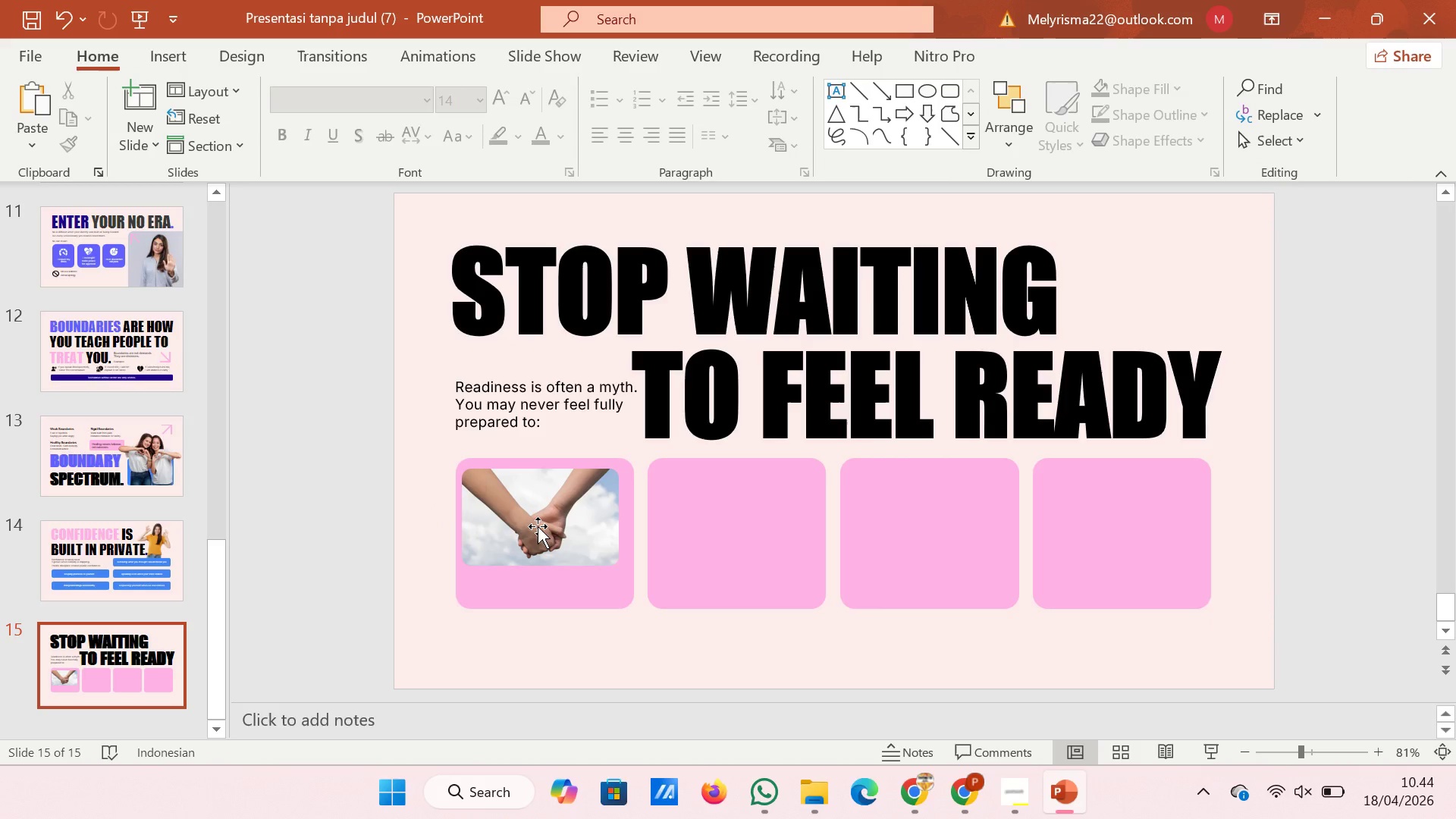 
left_click([538, 526])
 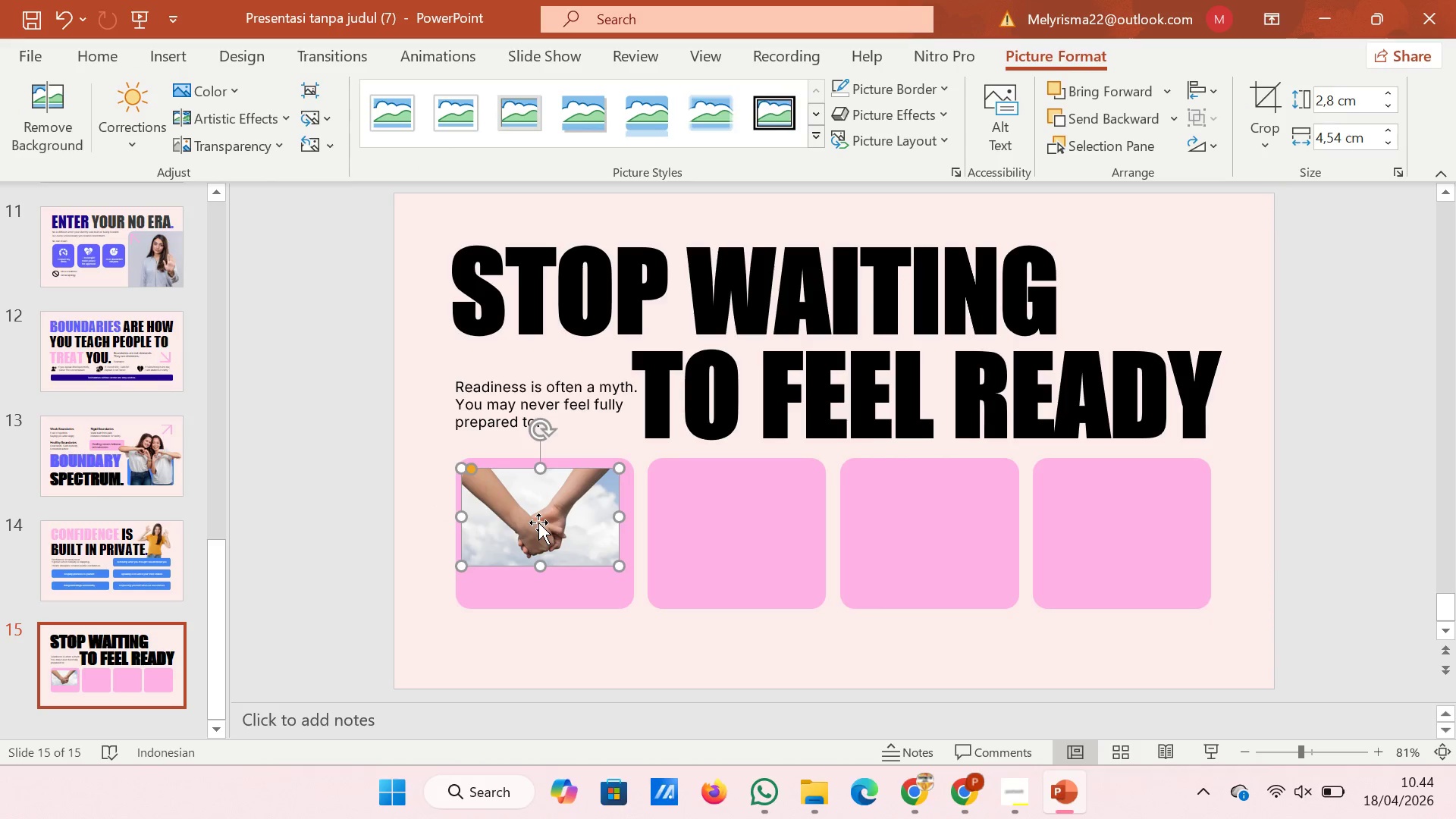 
left_click_drag(start_coordinate=[538, 522], to_coordinate=[543, 522])
 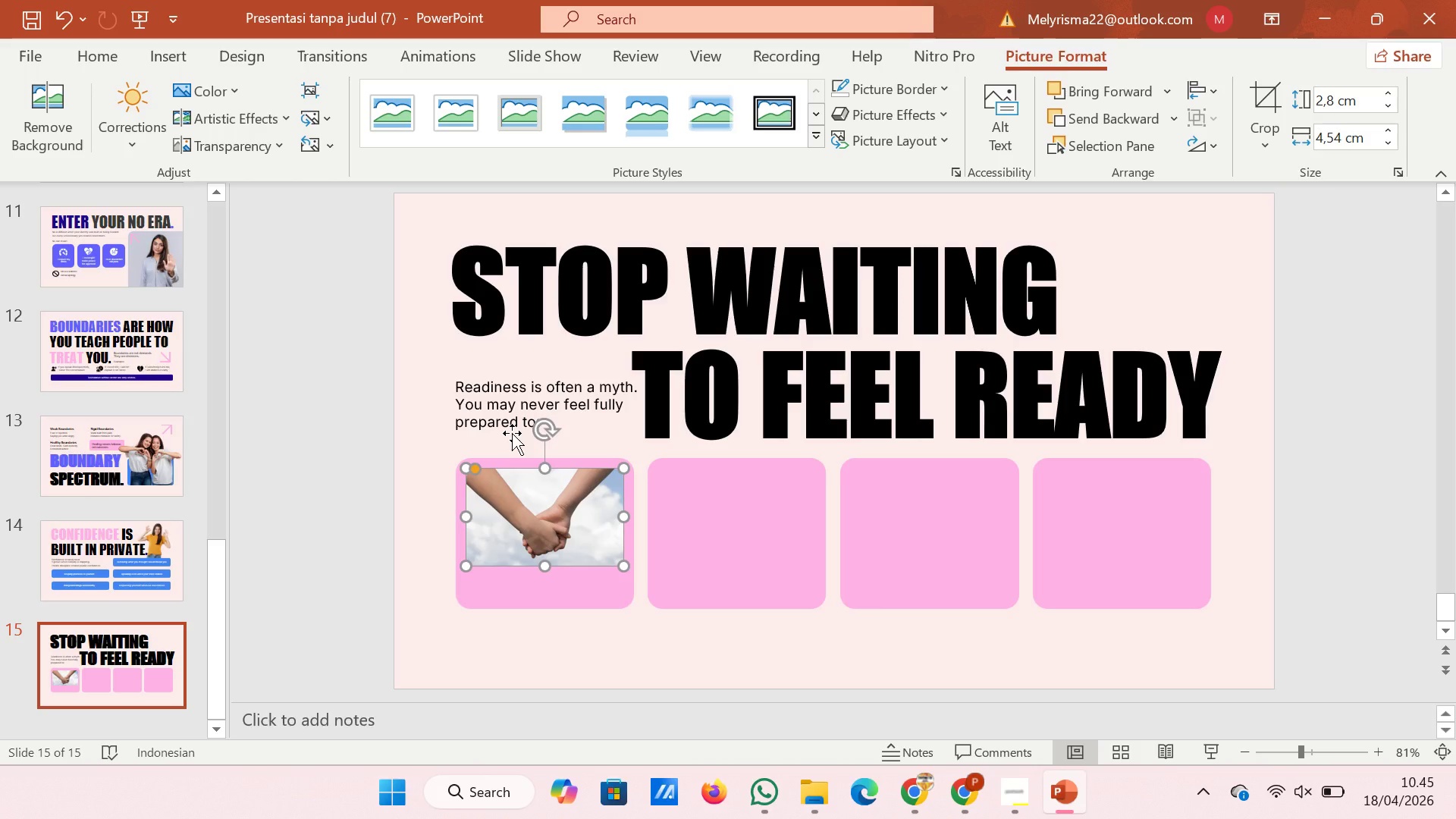 
wait(13.11)
 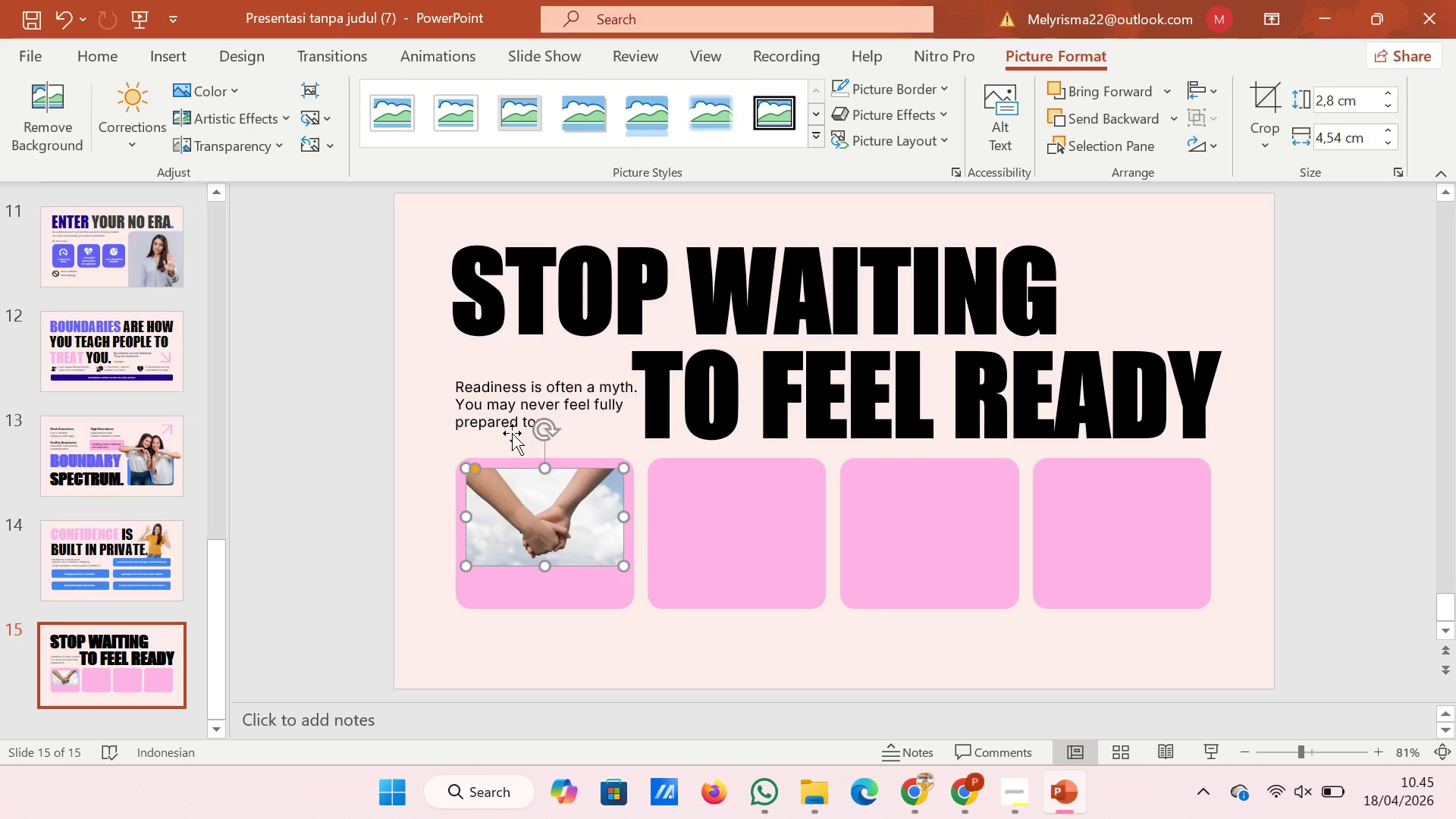 
left_click([279, 491])
 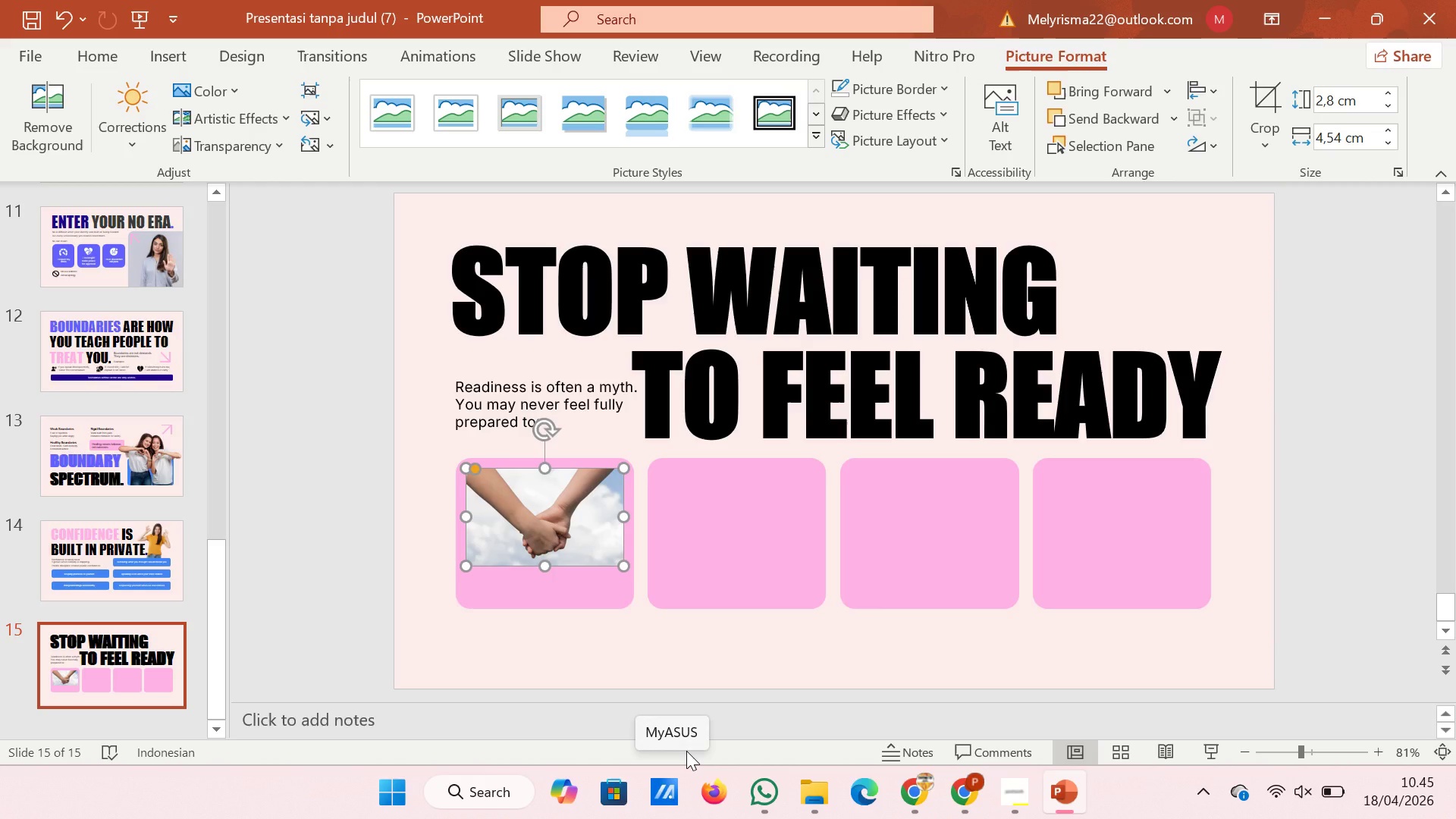 
wait(11.7)
 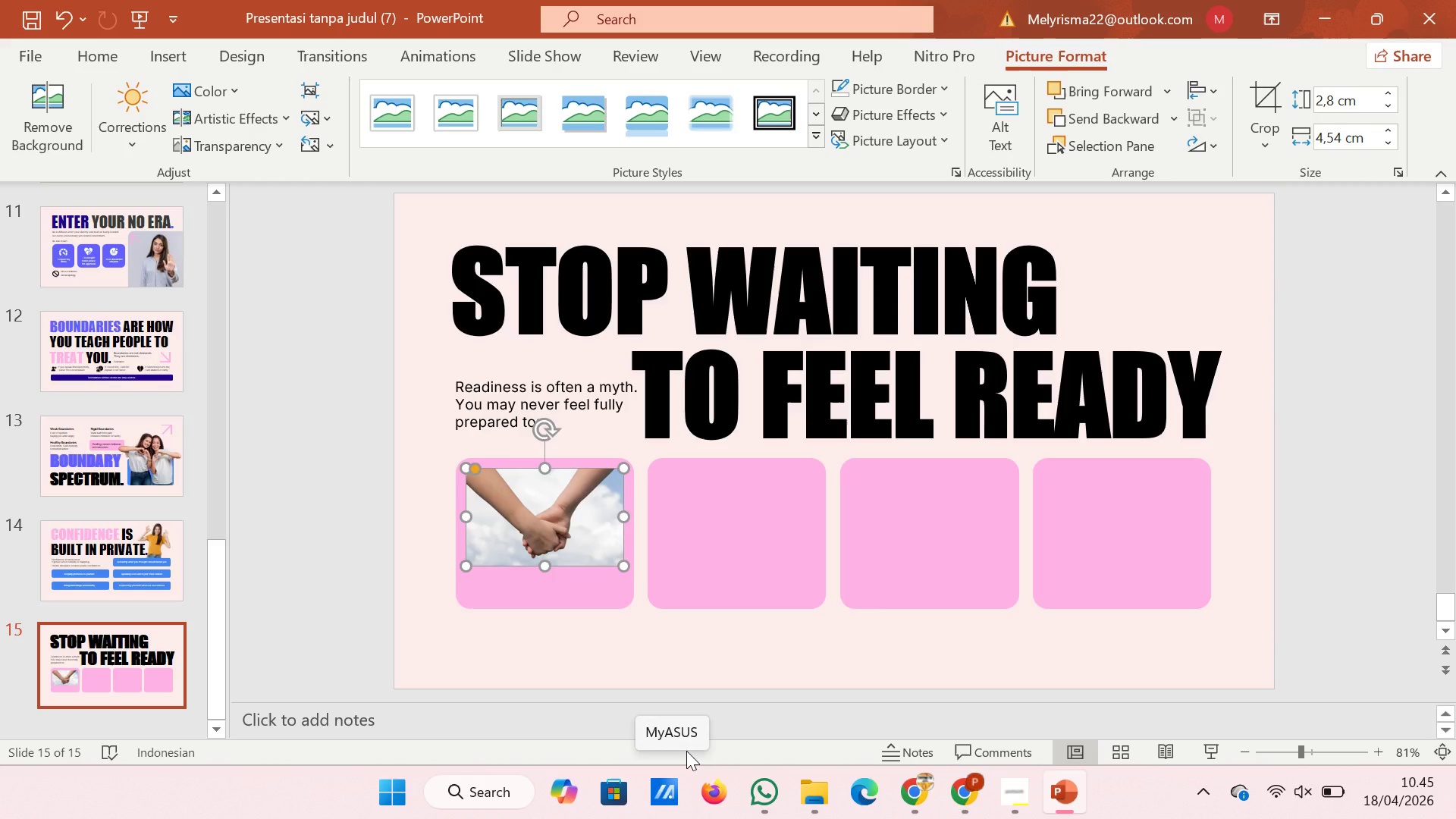 
left_click([362, 602])
 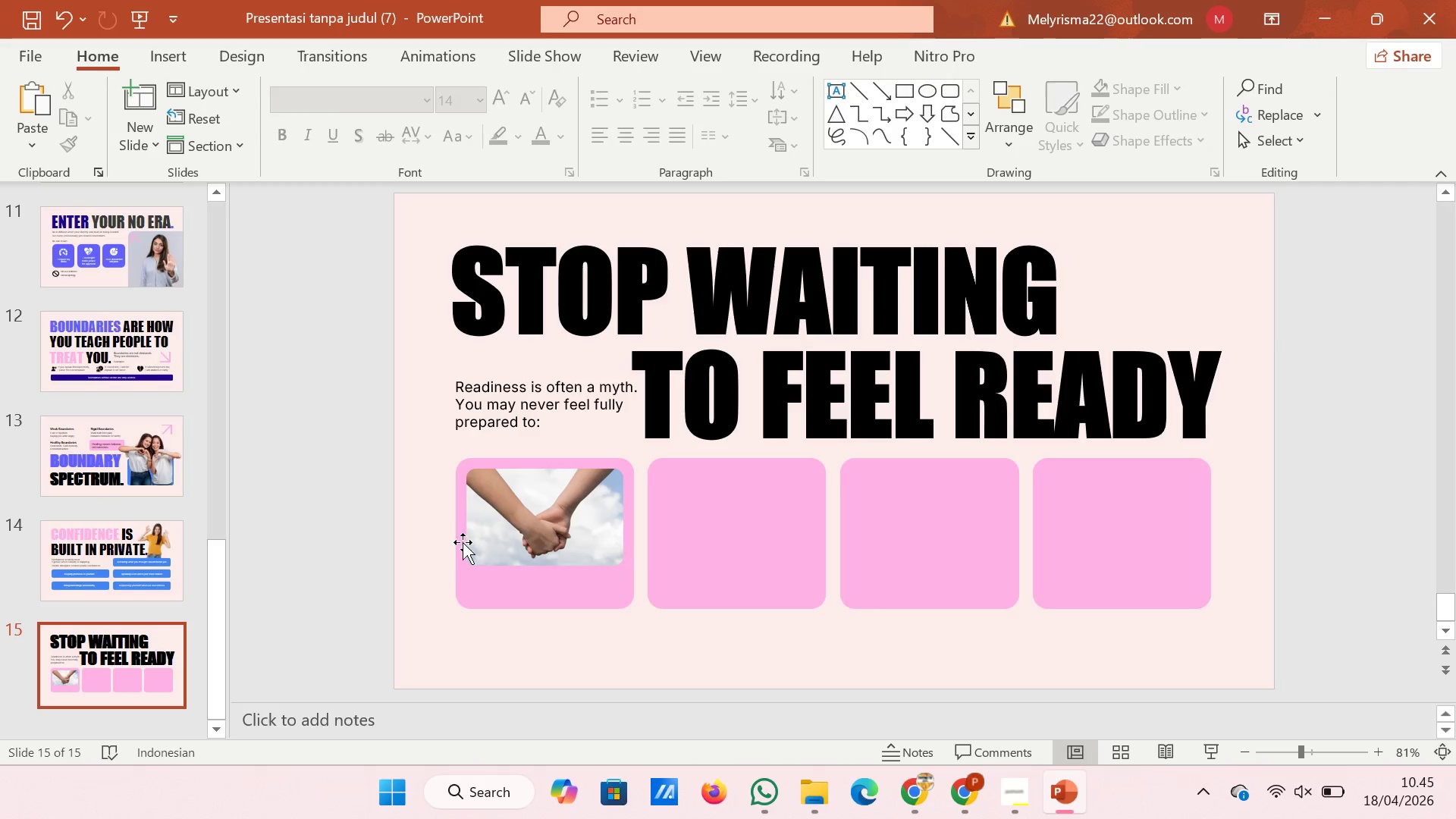 
left_click([508, 497])
 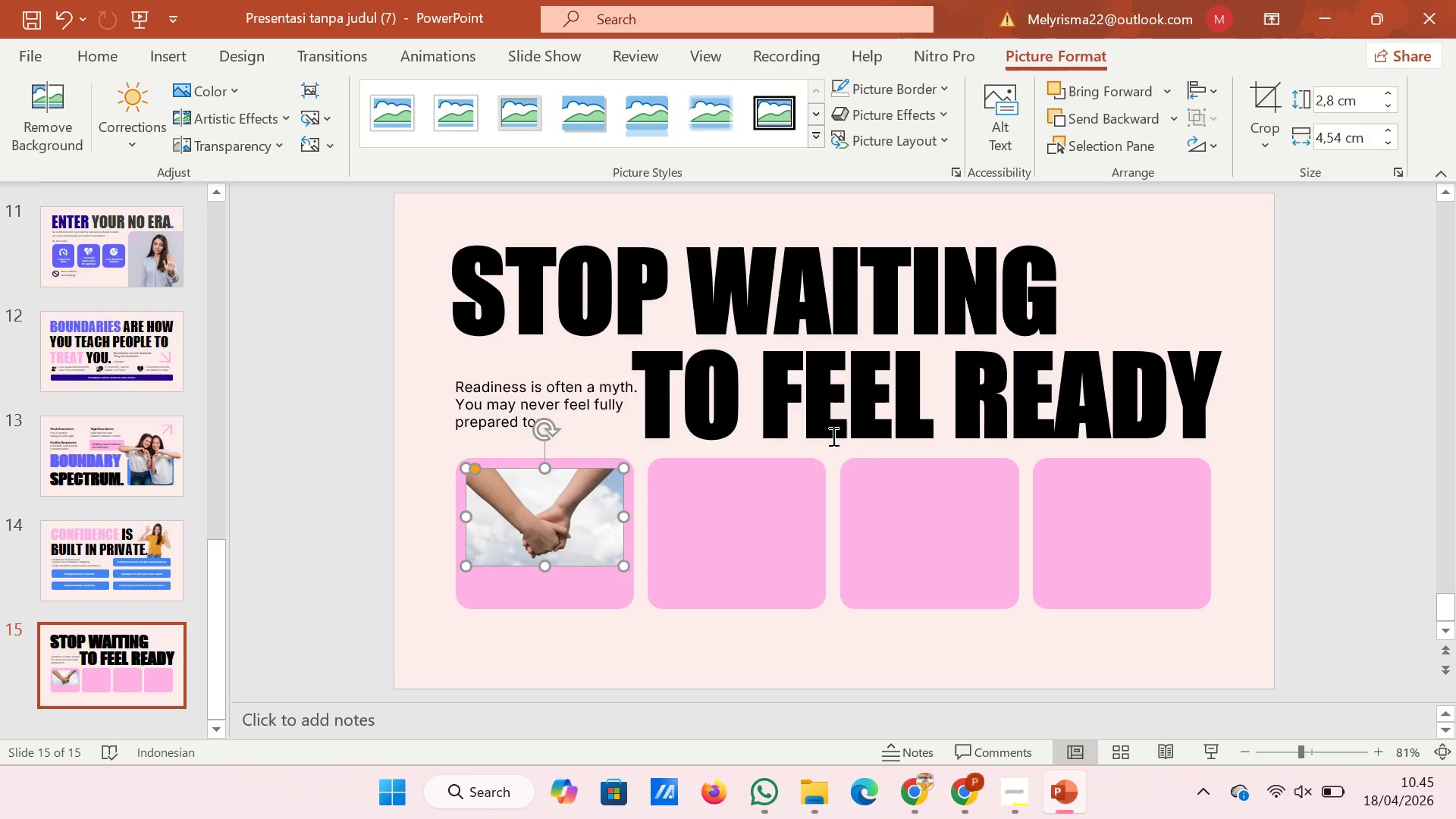 
wait(7.76)
 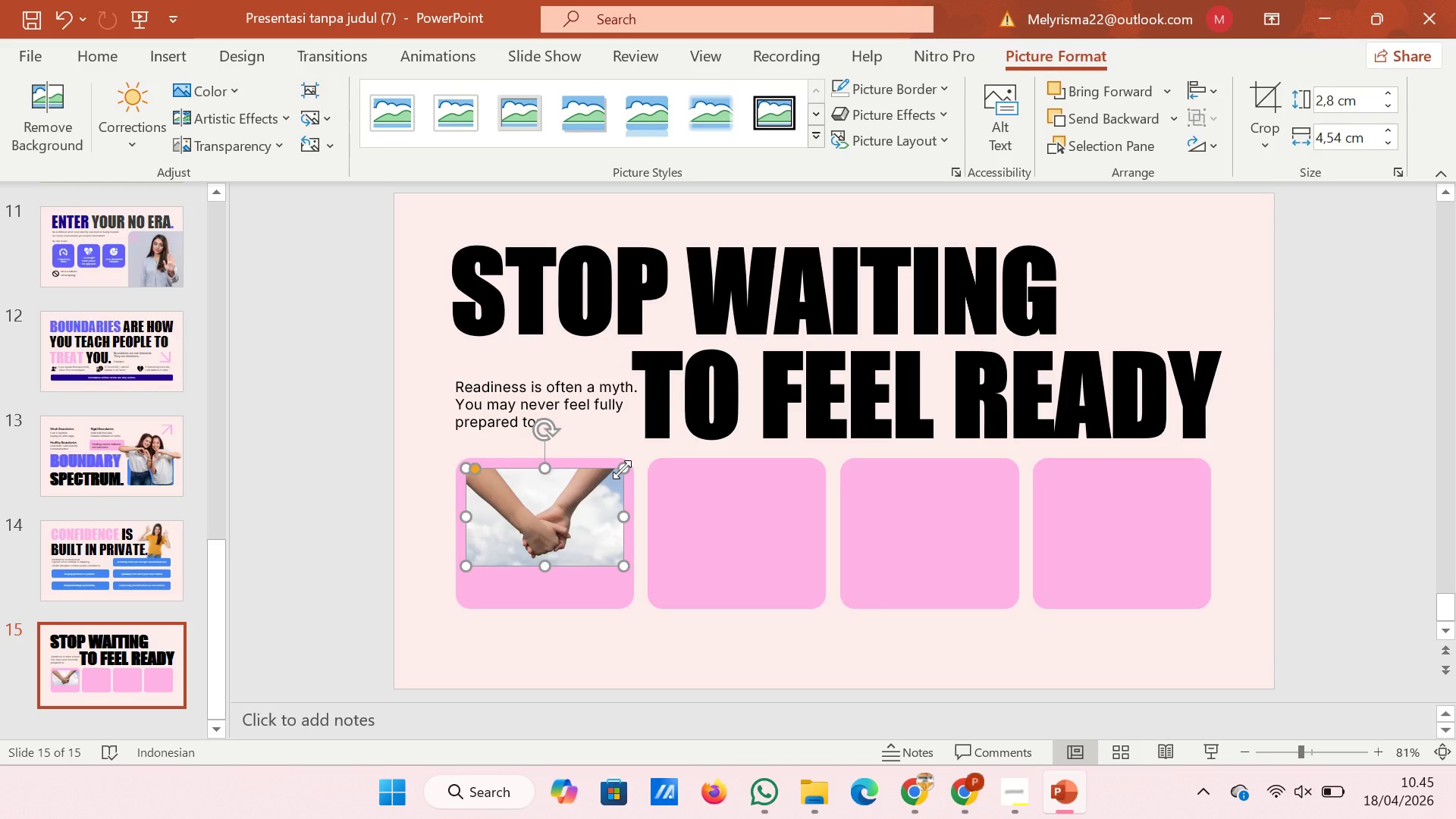 
left_click([1272, 501])
 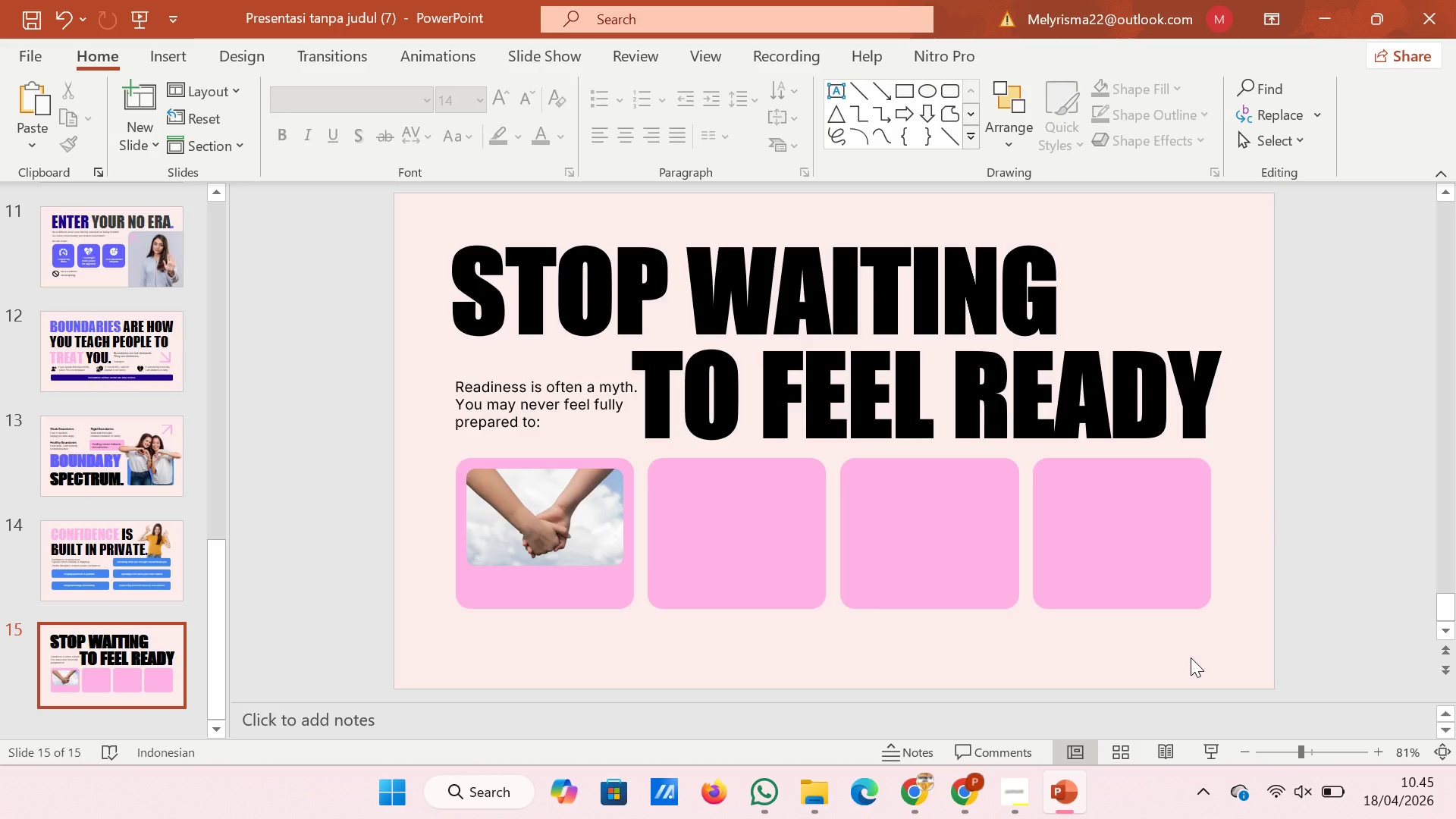 
wait(21.22)
 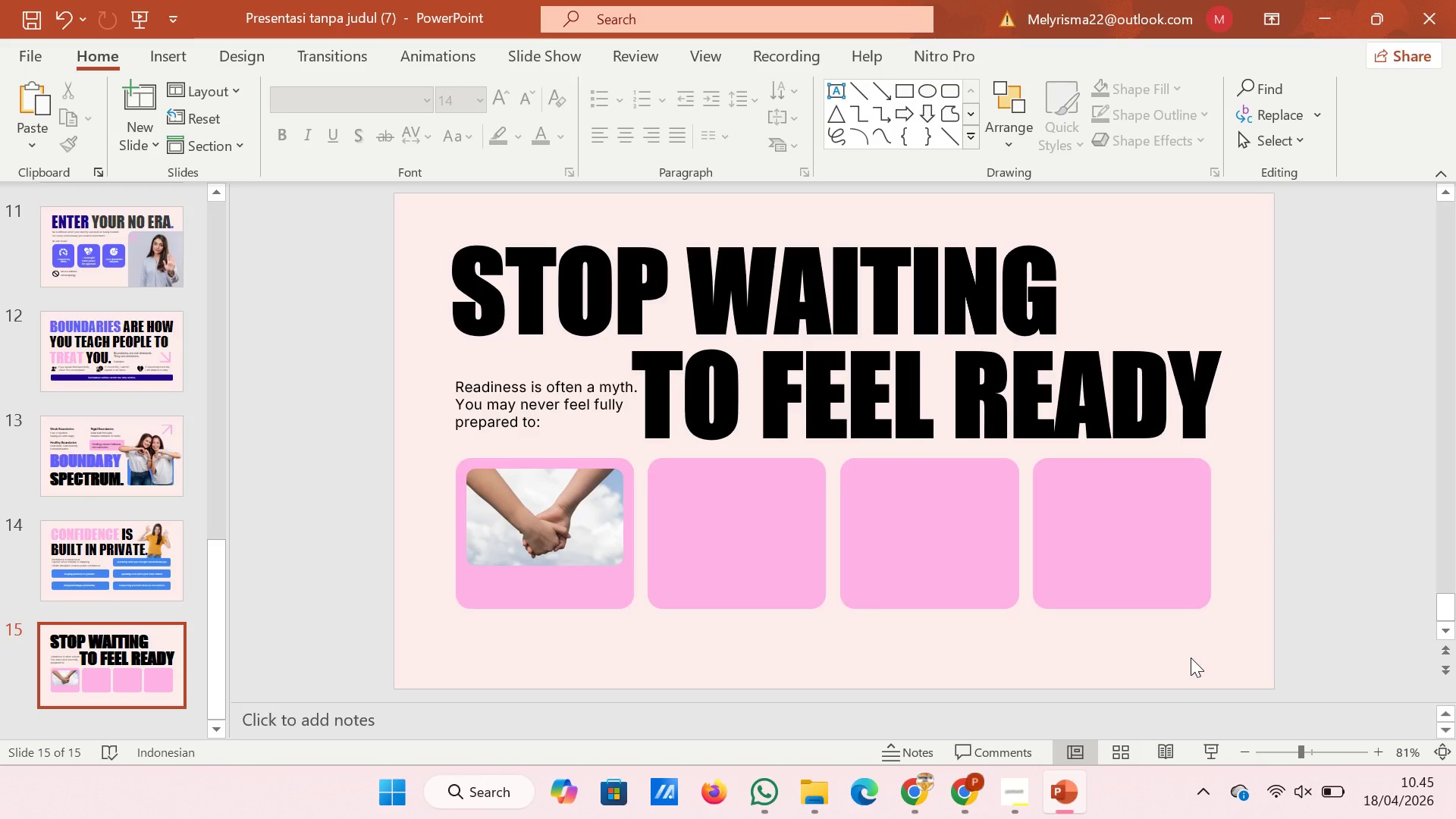 
left_click([971, 783])
 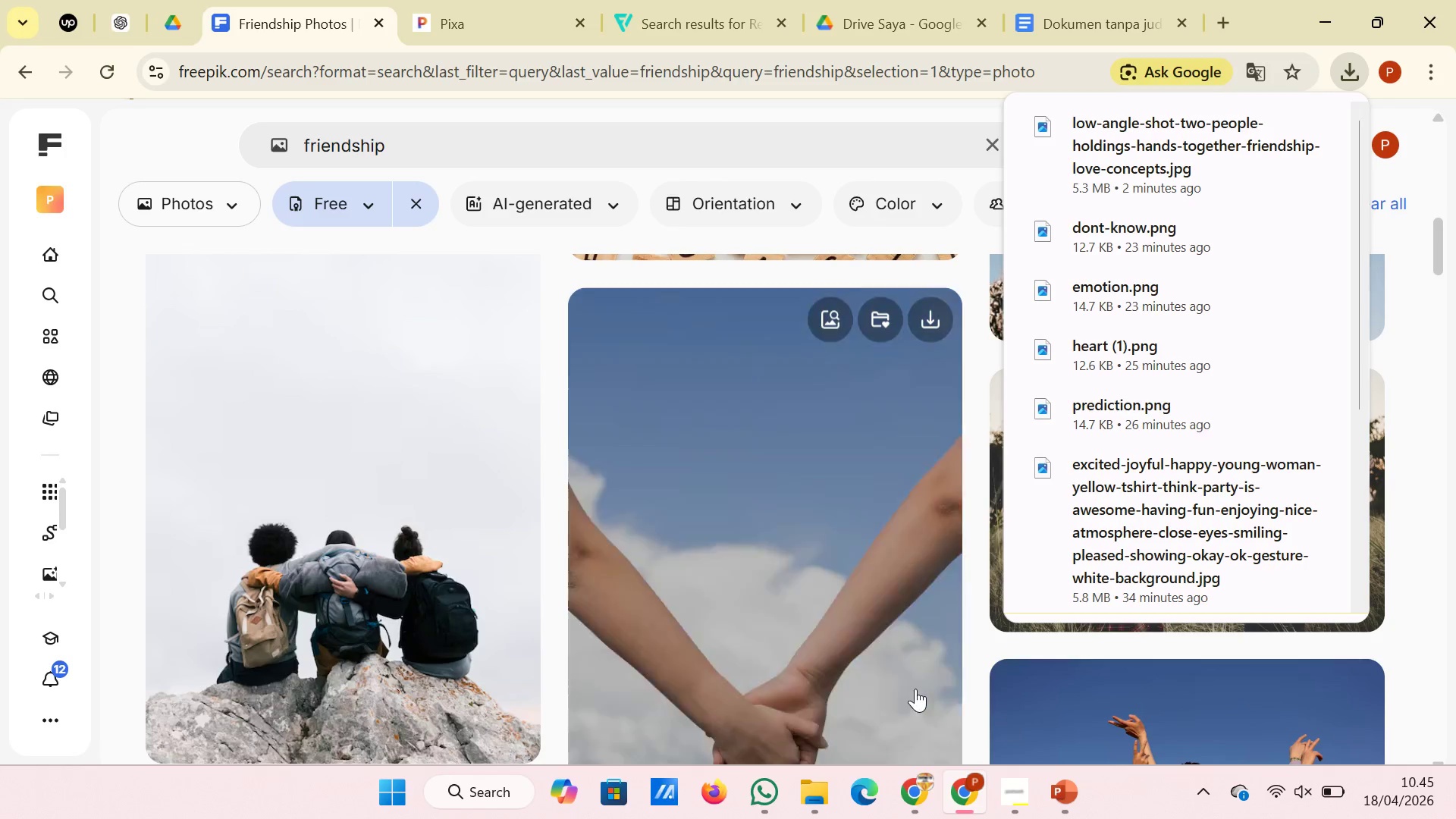 
scroll: coordinate [915, 689], scroll_direction: down, amount: 1.0
 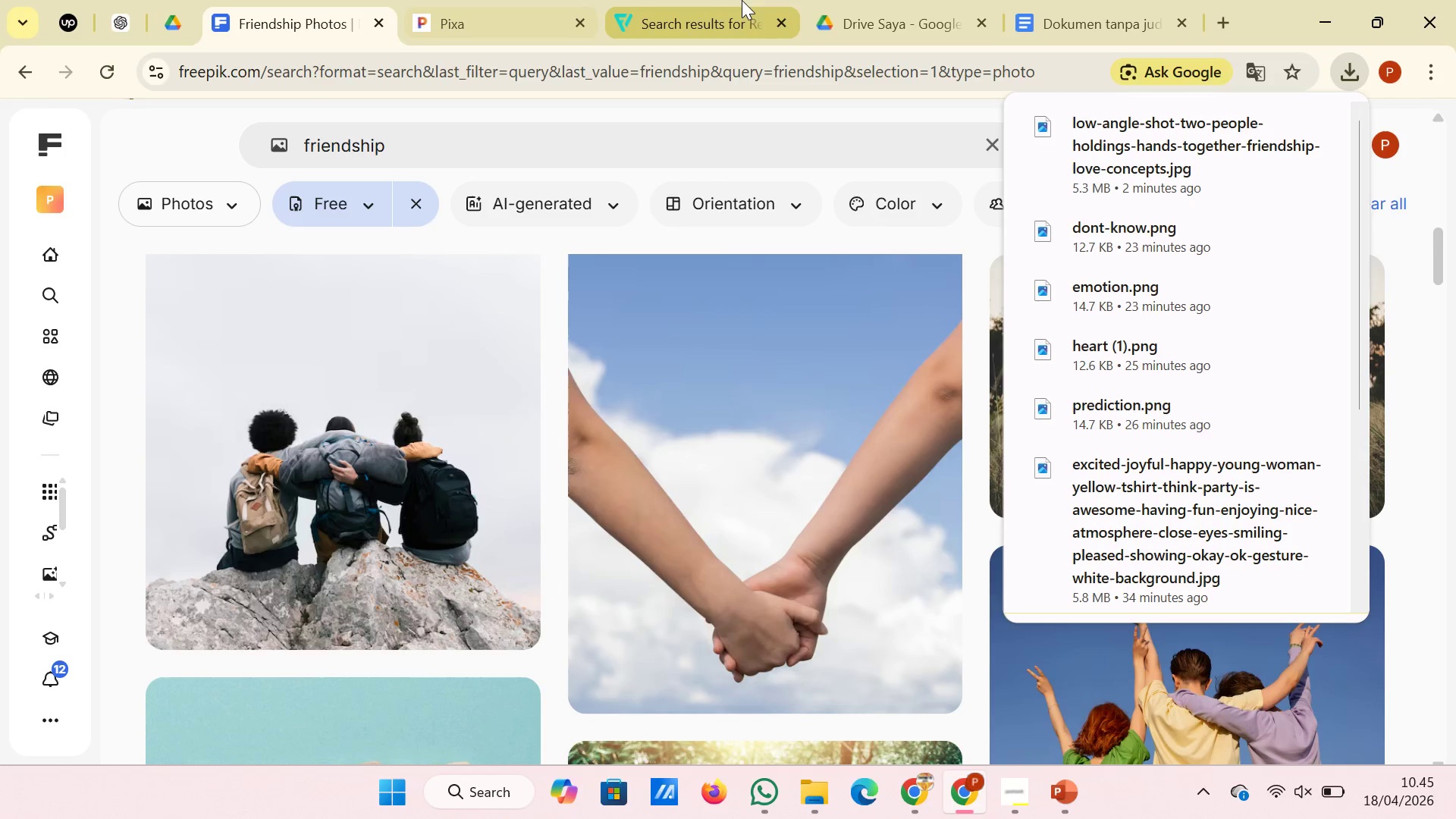 
left_click([1057, 0])
 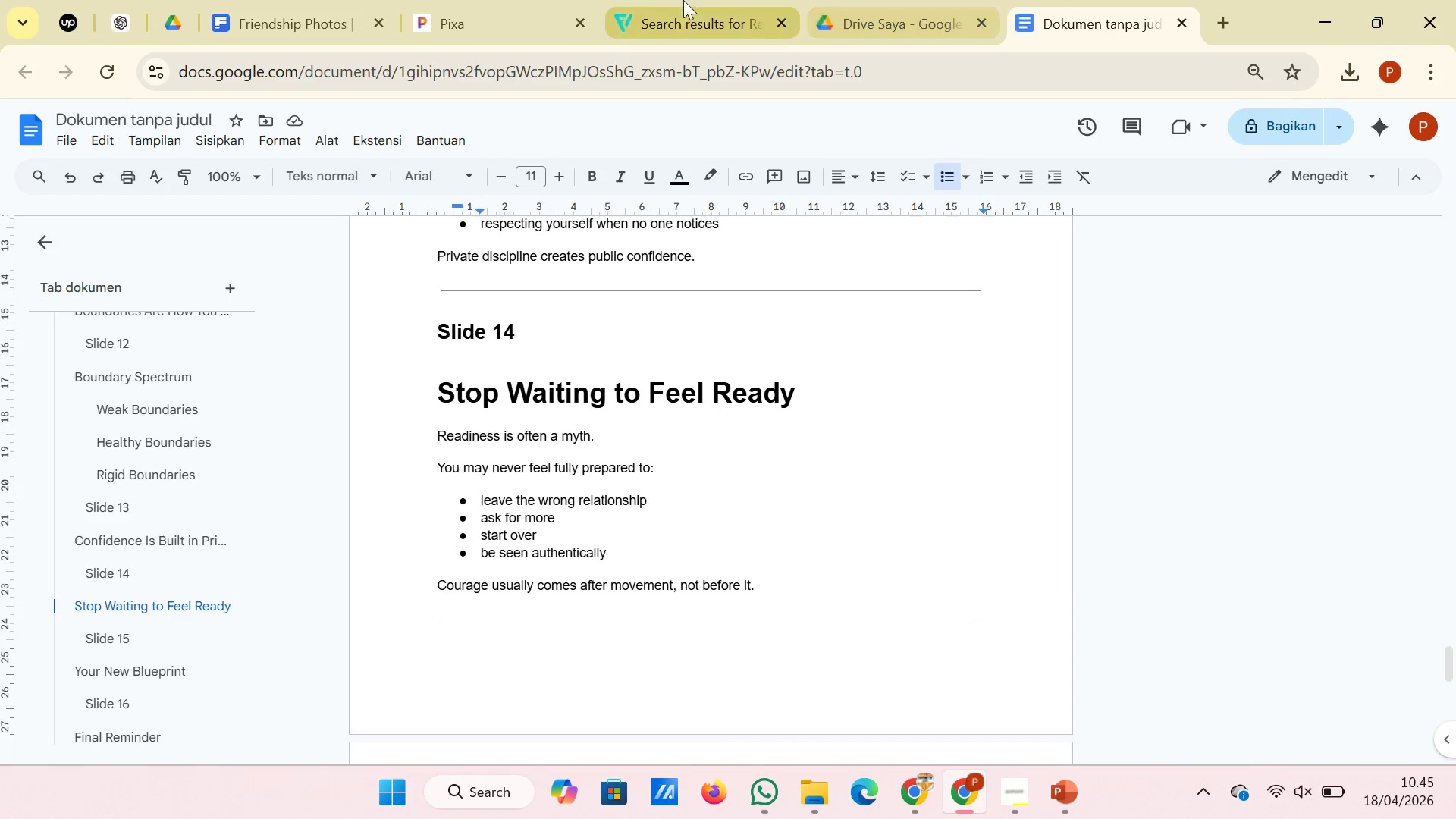 
left_click([325, 0])
 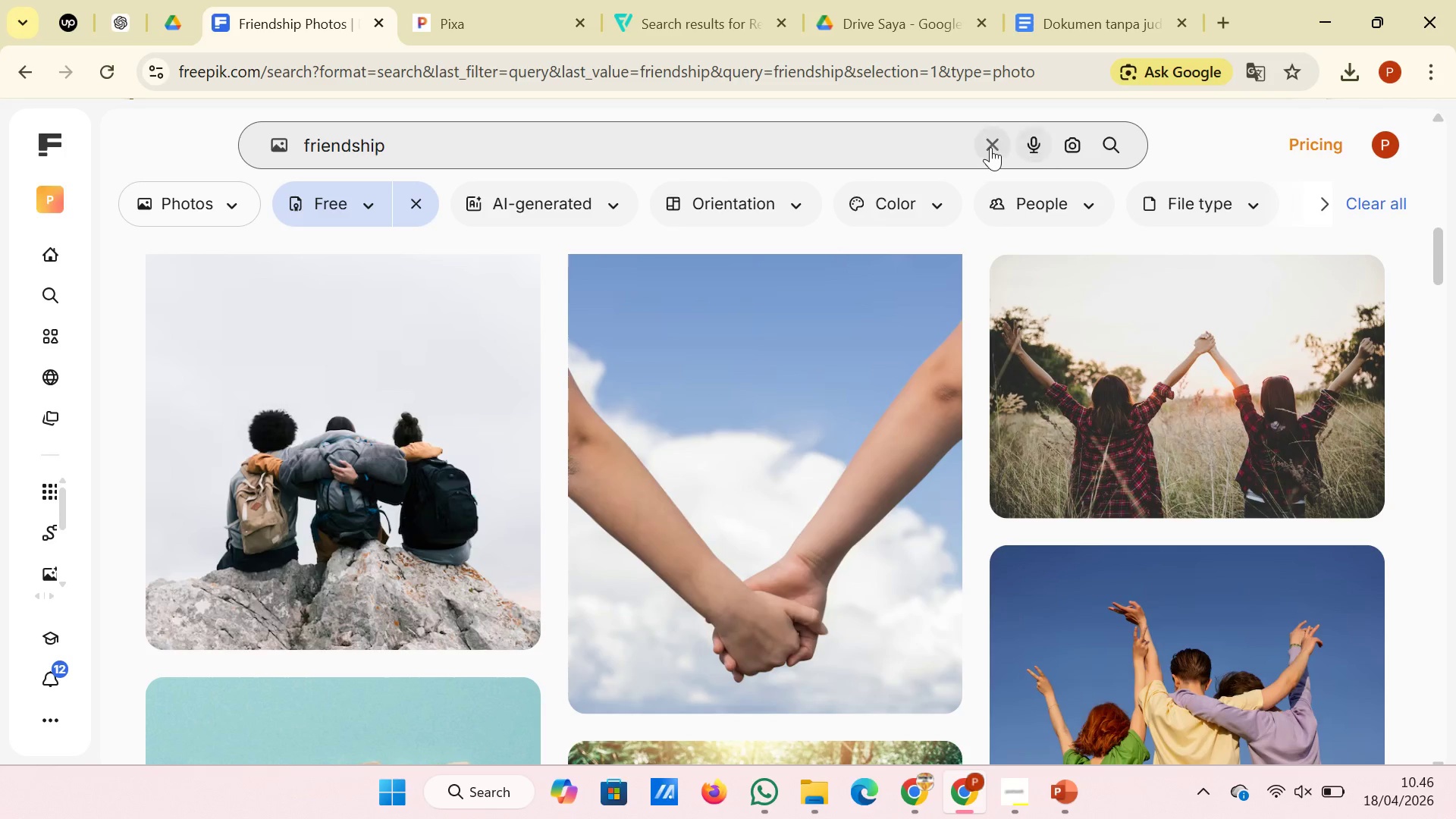 
left_click([992, 146])
 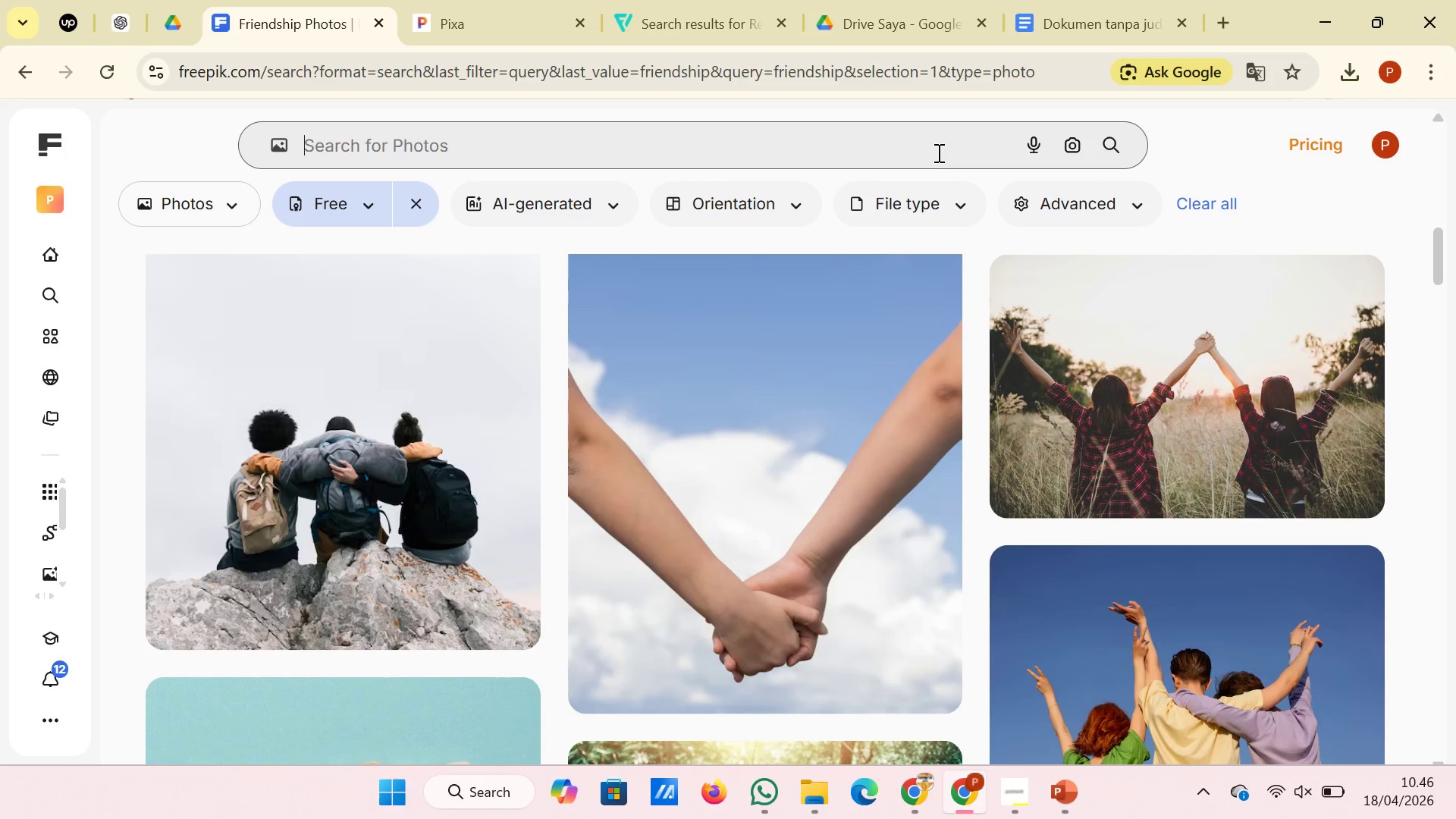 
left_click([937, 152])
 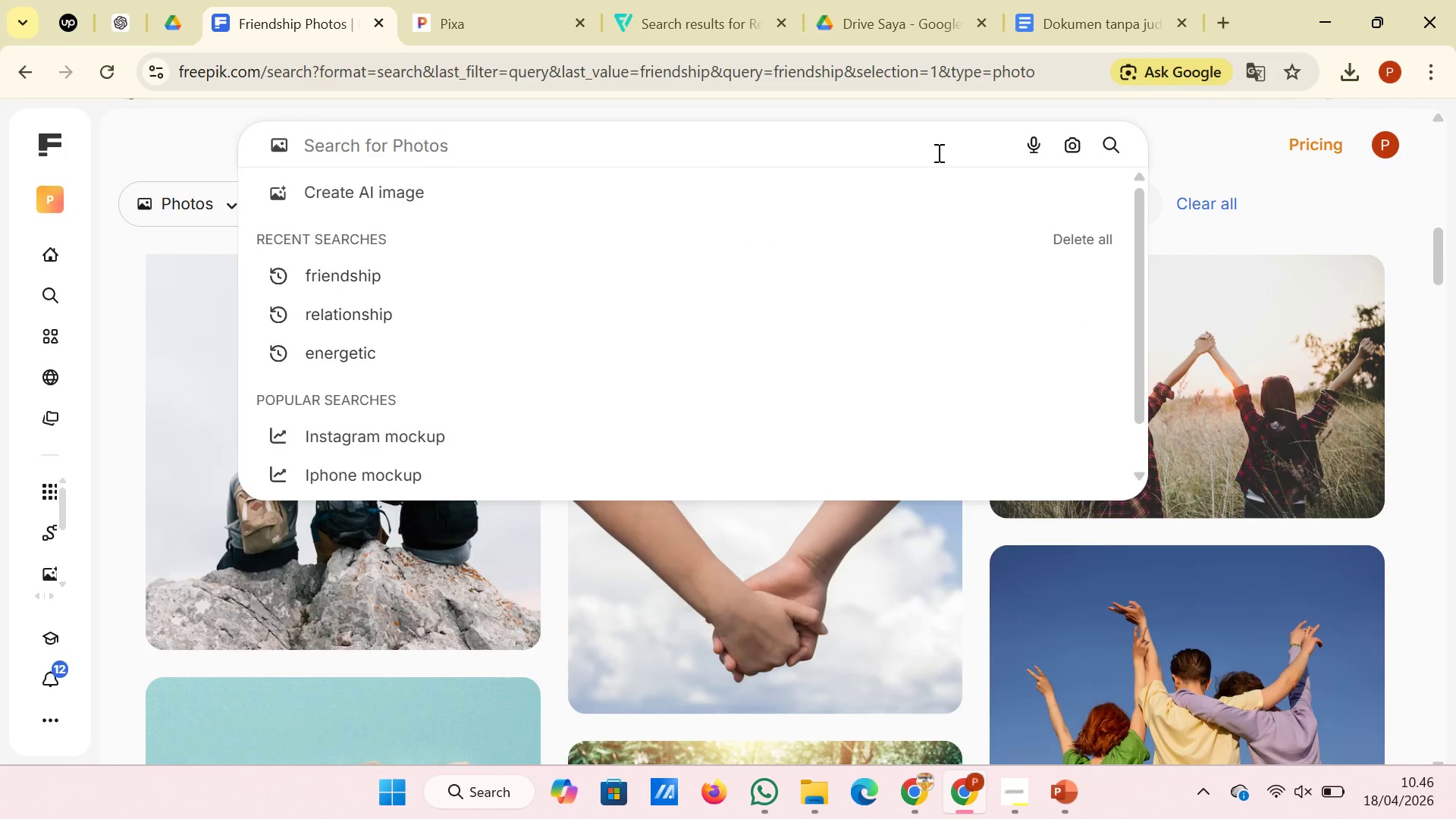 
type(polite)
 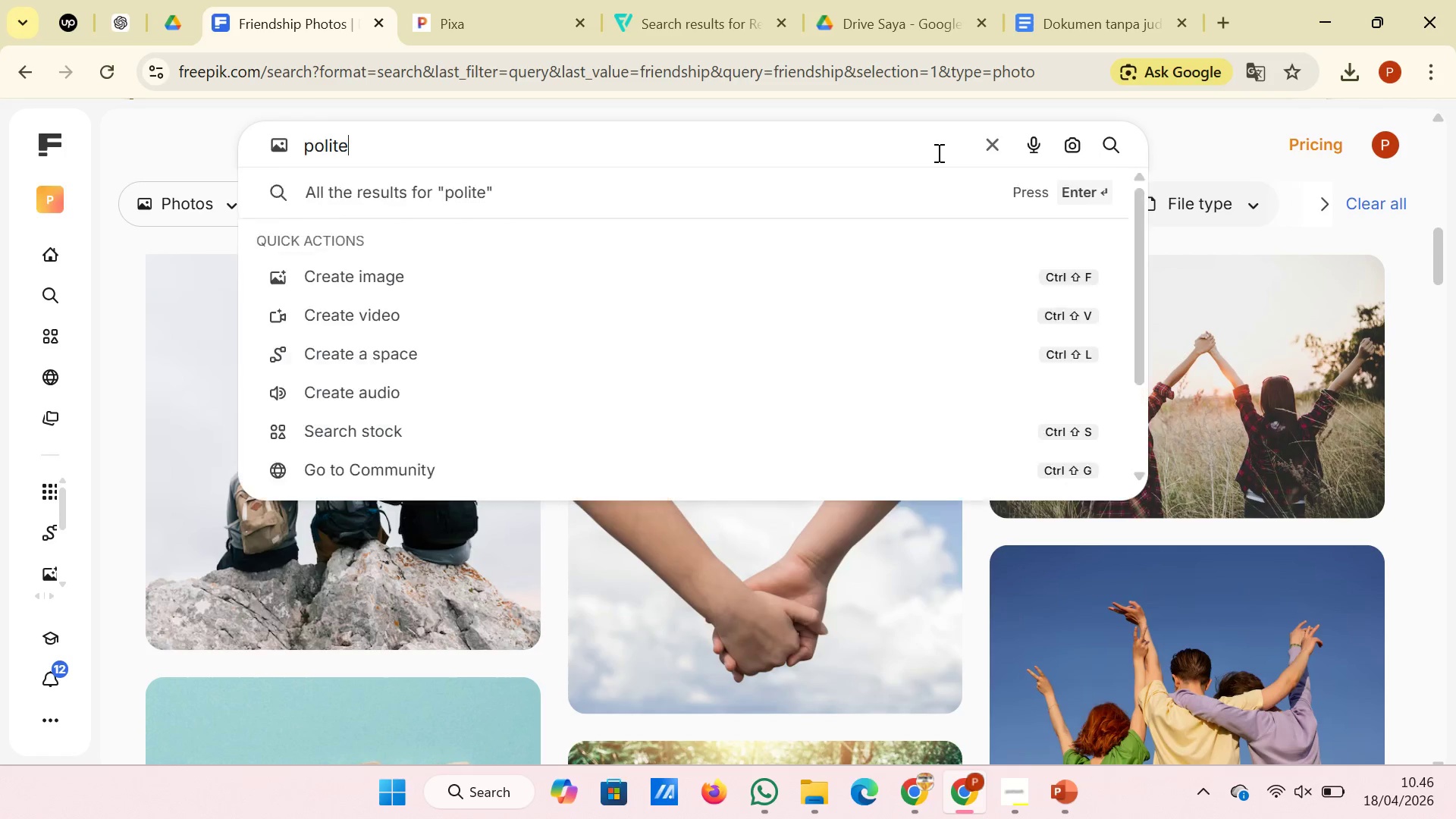 
key(Enter)
 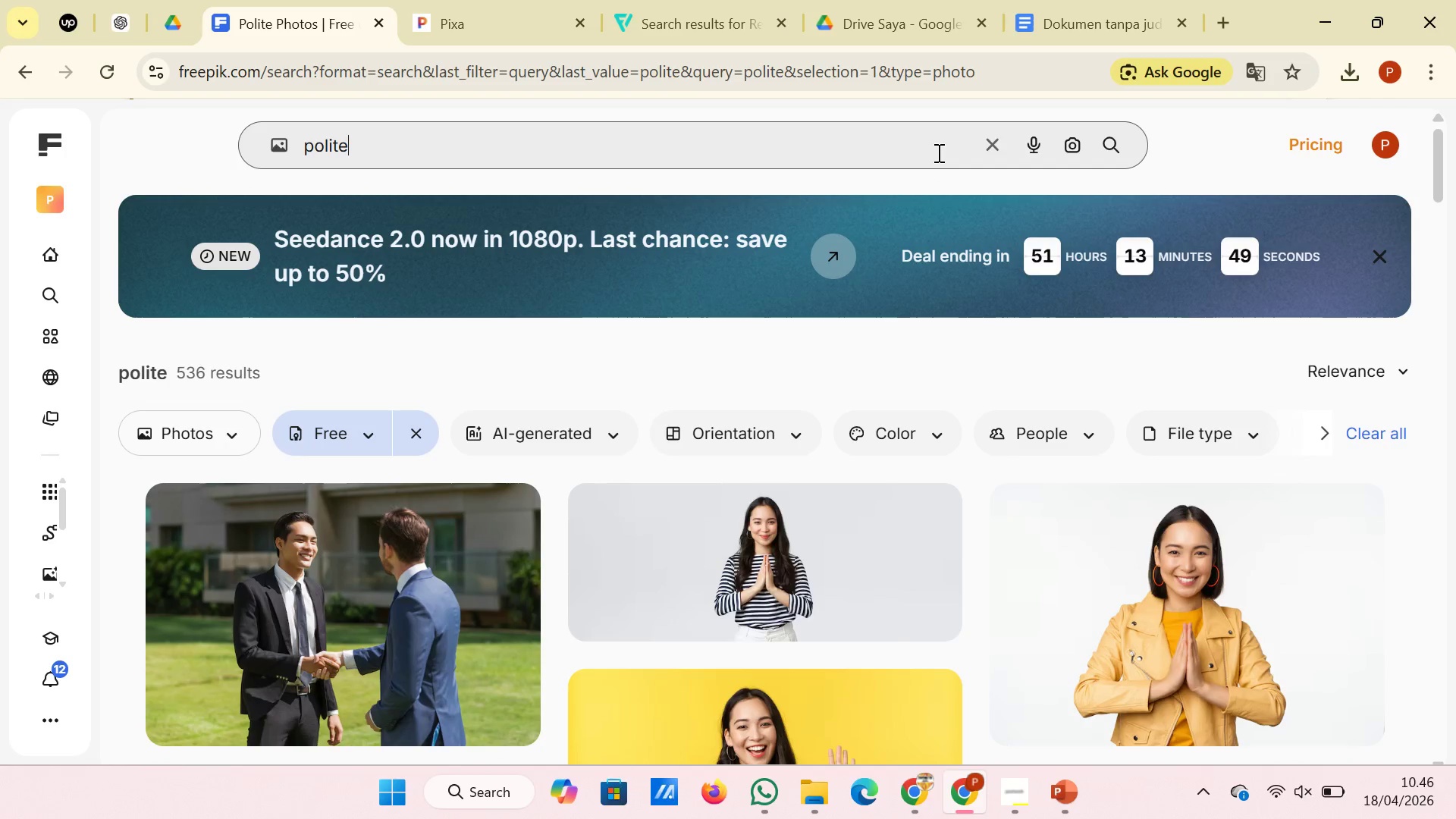 
wait(7.61)
 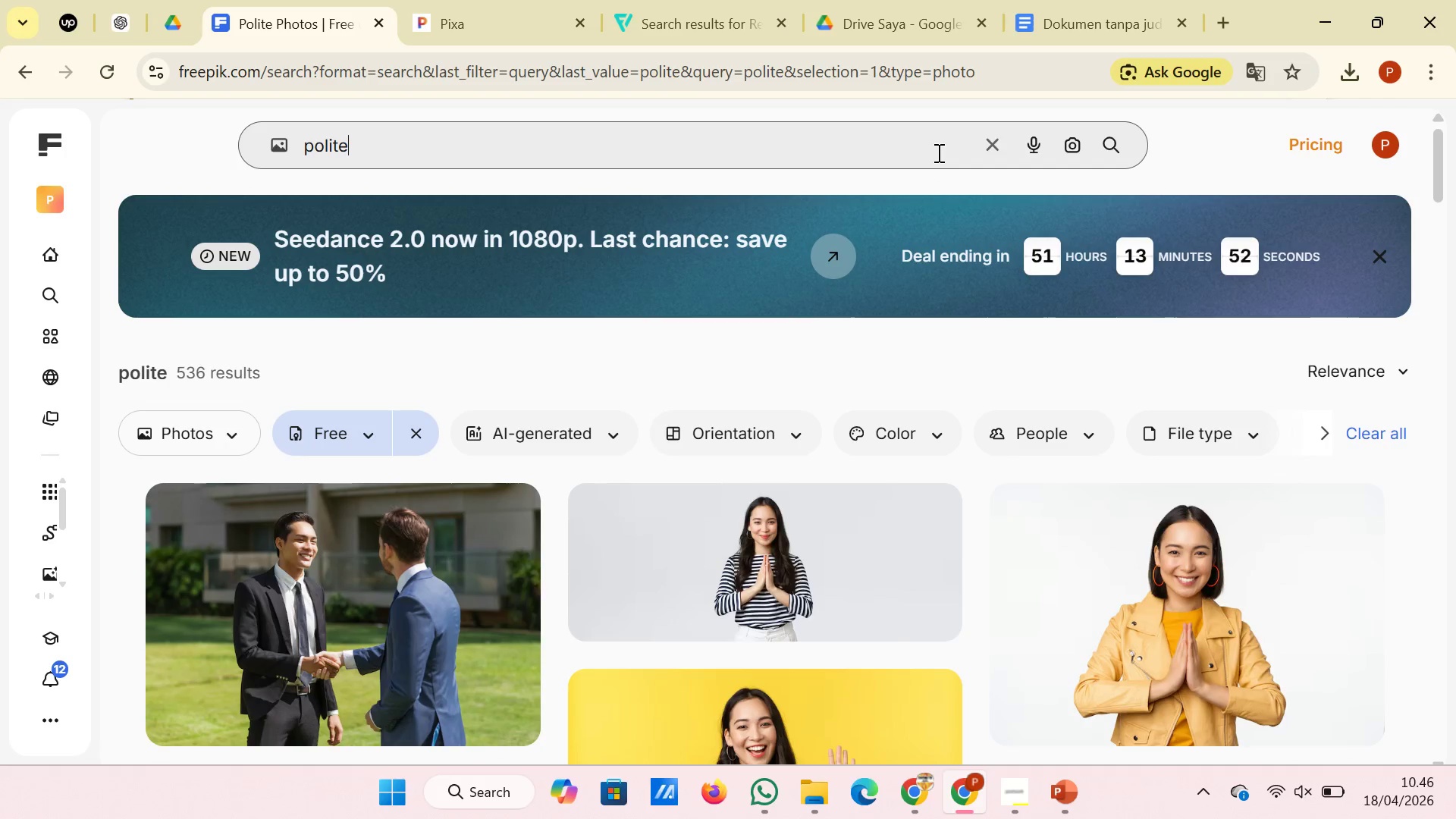 
scroll: coordinate [876, 427], scroll_direction: down, amount: 14.0
 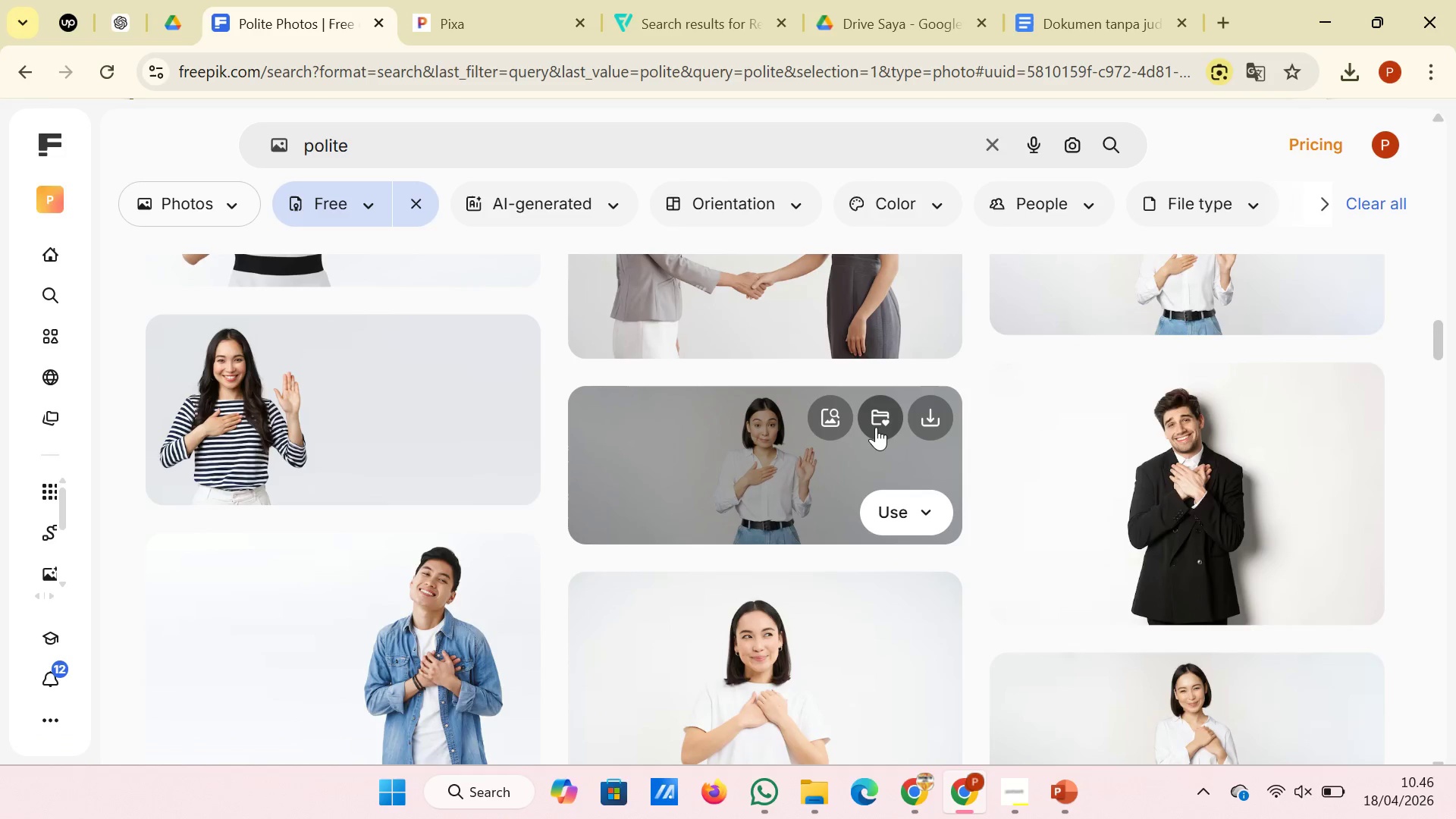 
scroll: coordinate [876, 428], scroll_direction: up, amount: 28.0
 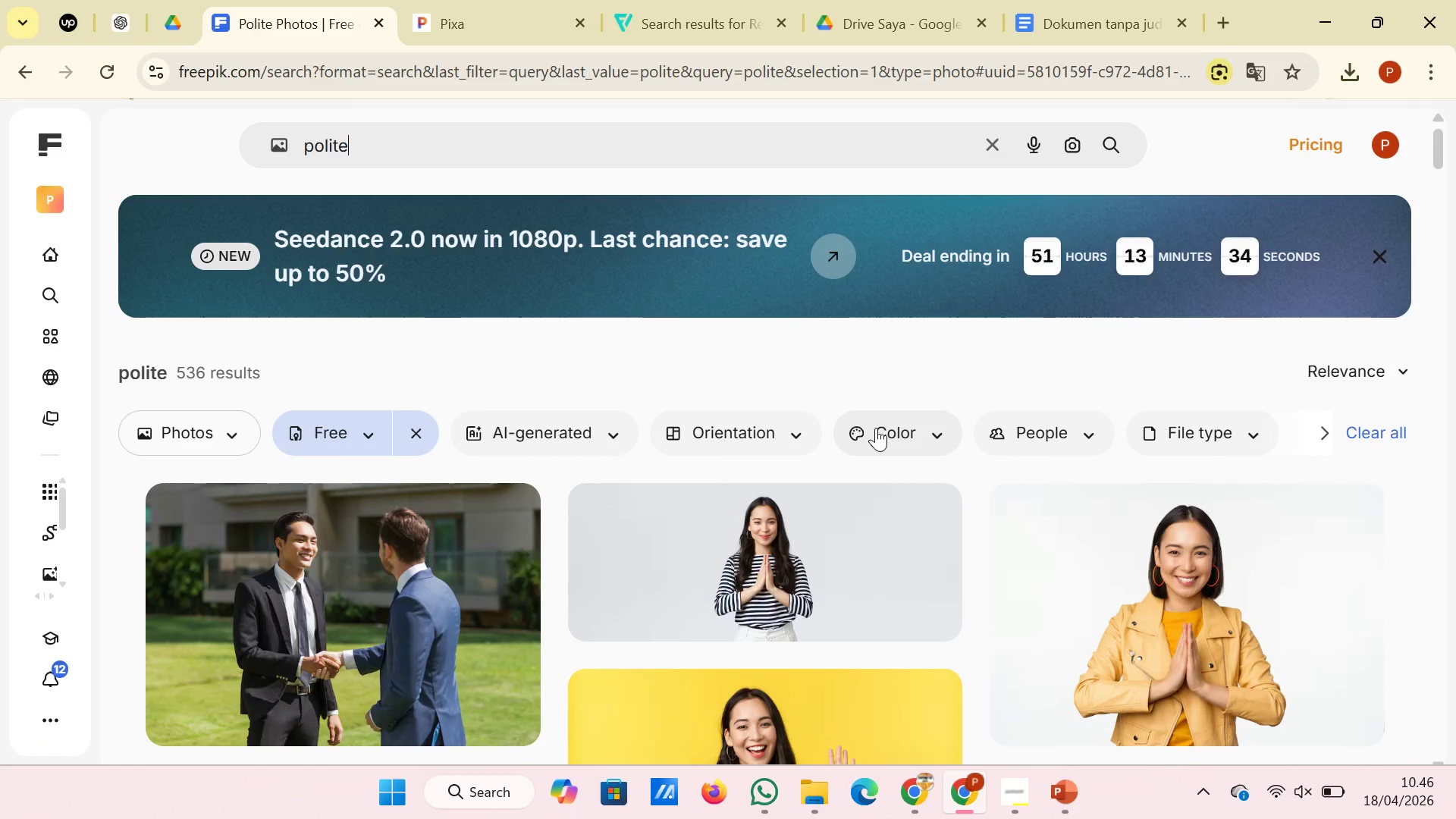 
scroll: coordinate [876, 435], scroll_direction: down, amount: 39.0
 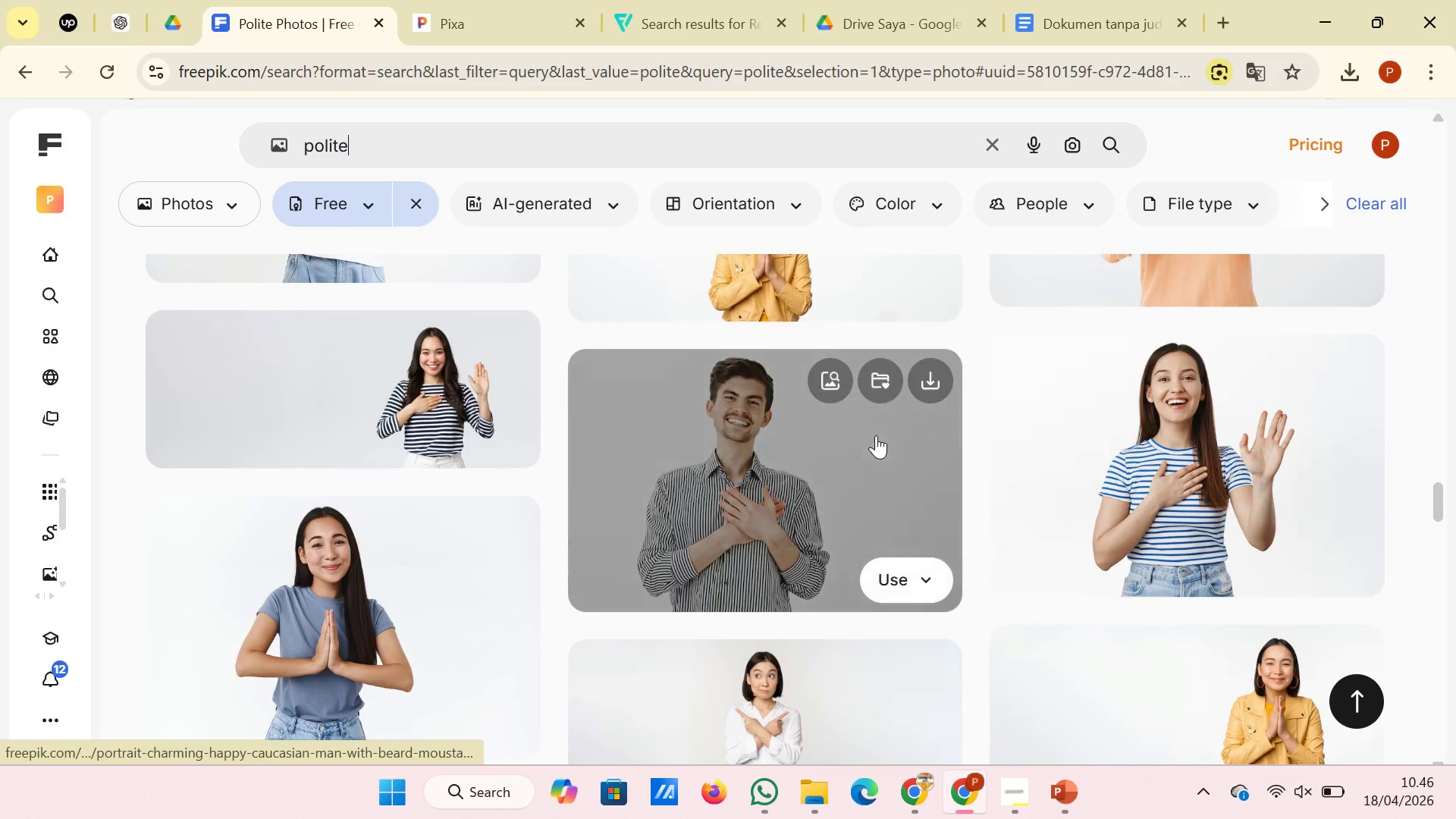 
scroll: coordinate [876, 435], scroll_direction: up, amount: 2.0
 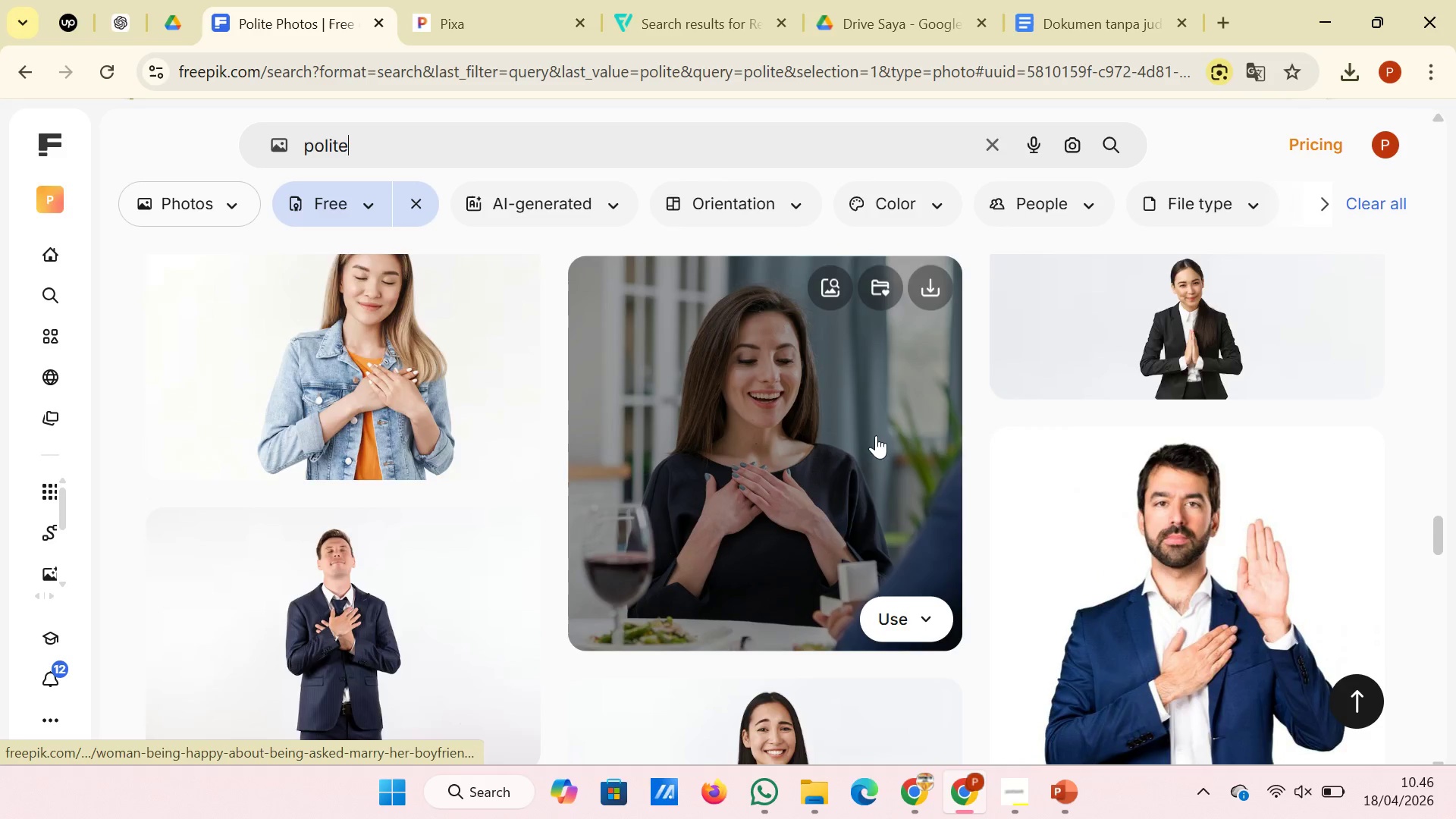 
scroll: coordinate [876, 435], scroll_direction: down, amount: 6.0
 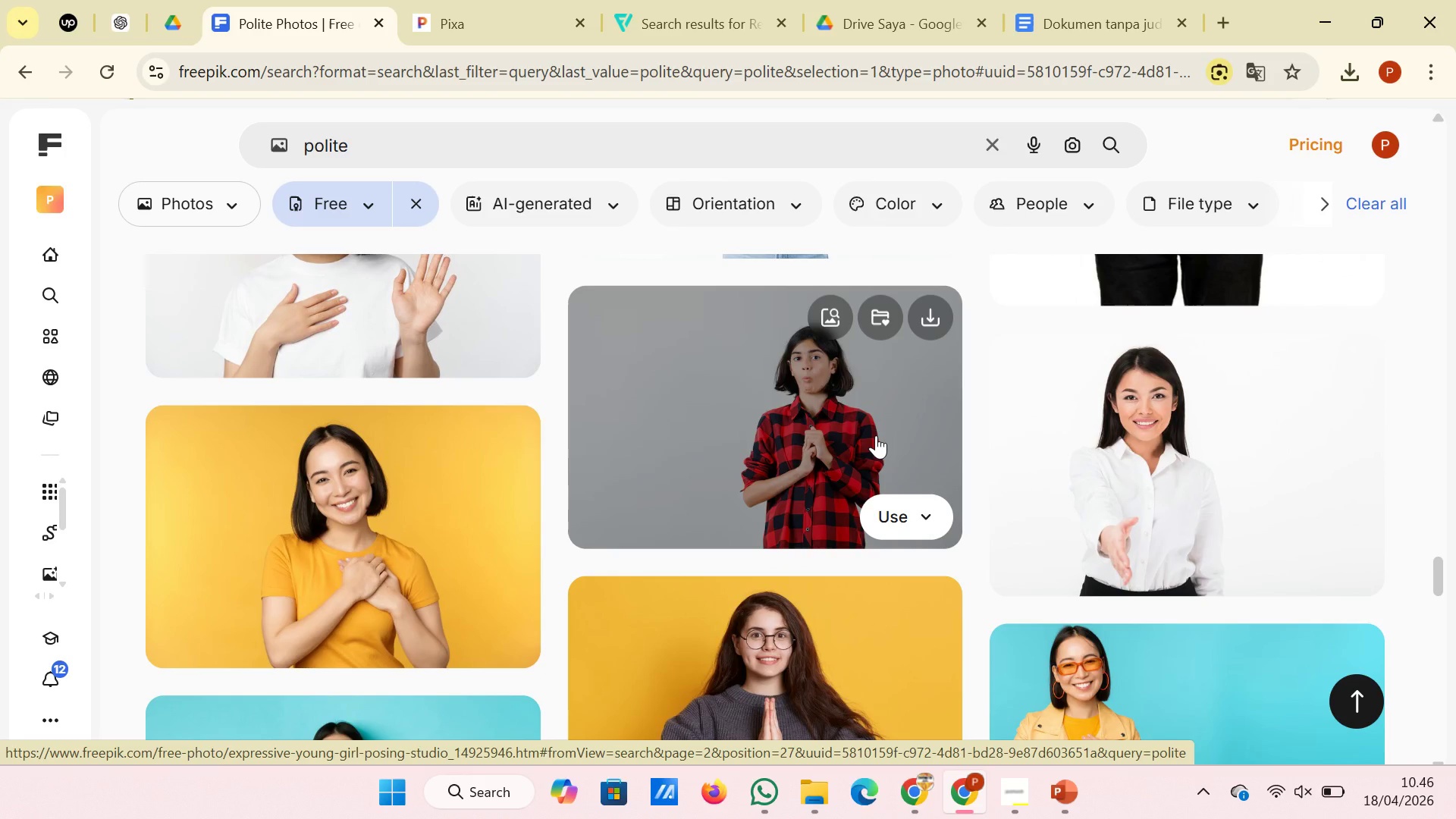 
wait(5.75)
 